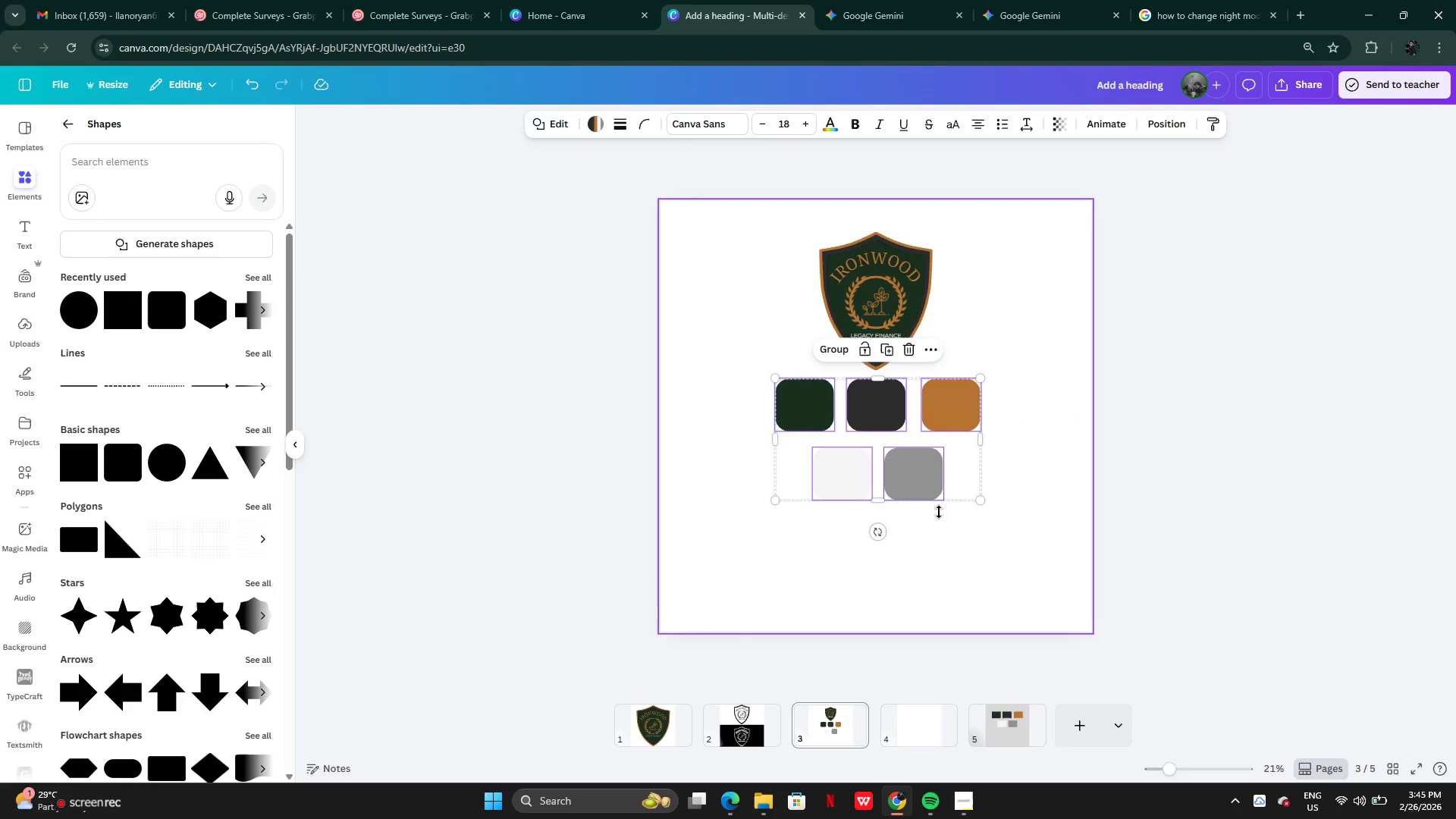 
left_click([930, 532])
 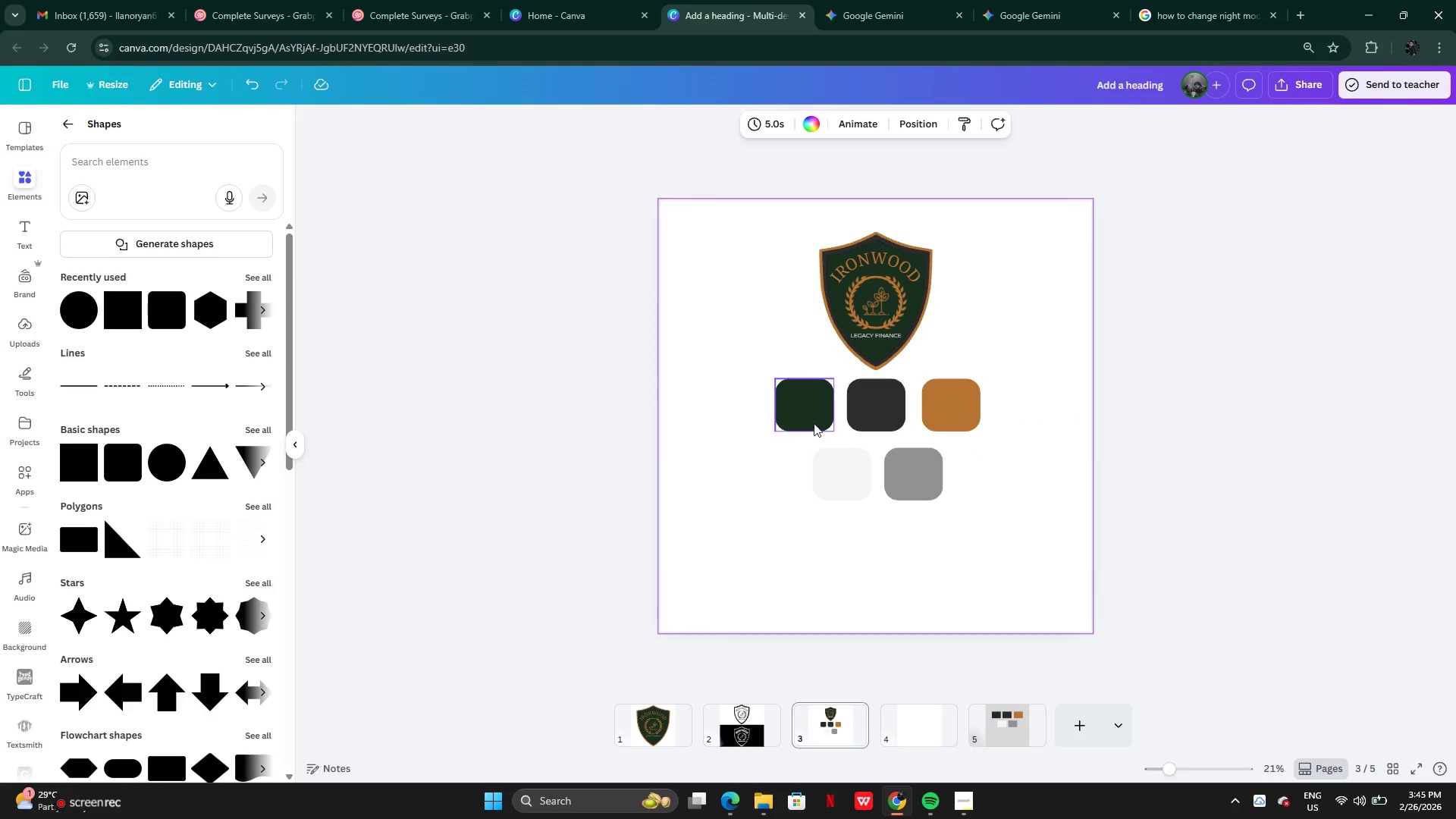 
left_click_drag(start_coordinate=[803, 415], to_coordinate=[739, 435])
 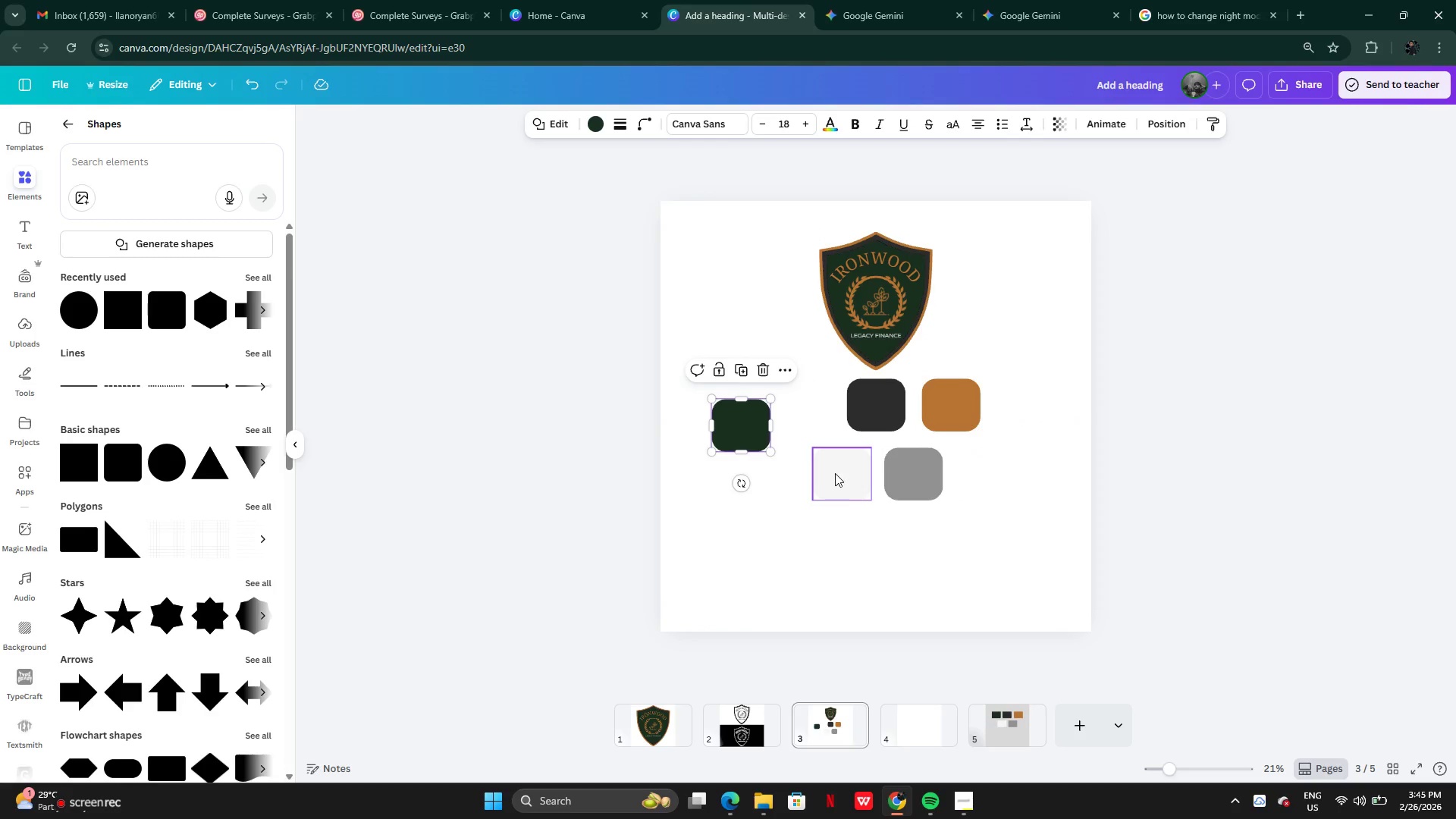 
left_click_drag(start_coordinate=[836, 474], to_coordinate=[829, 577])
 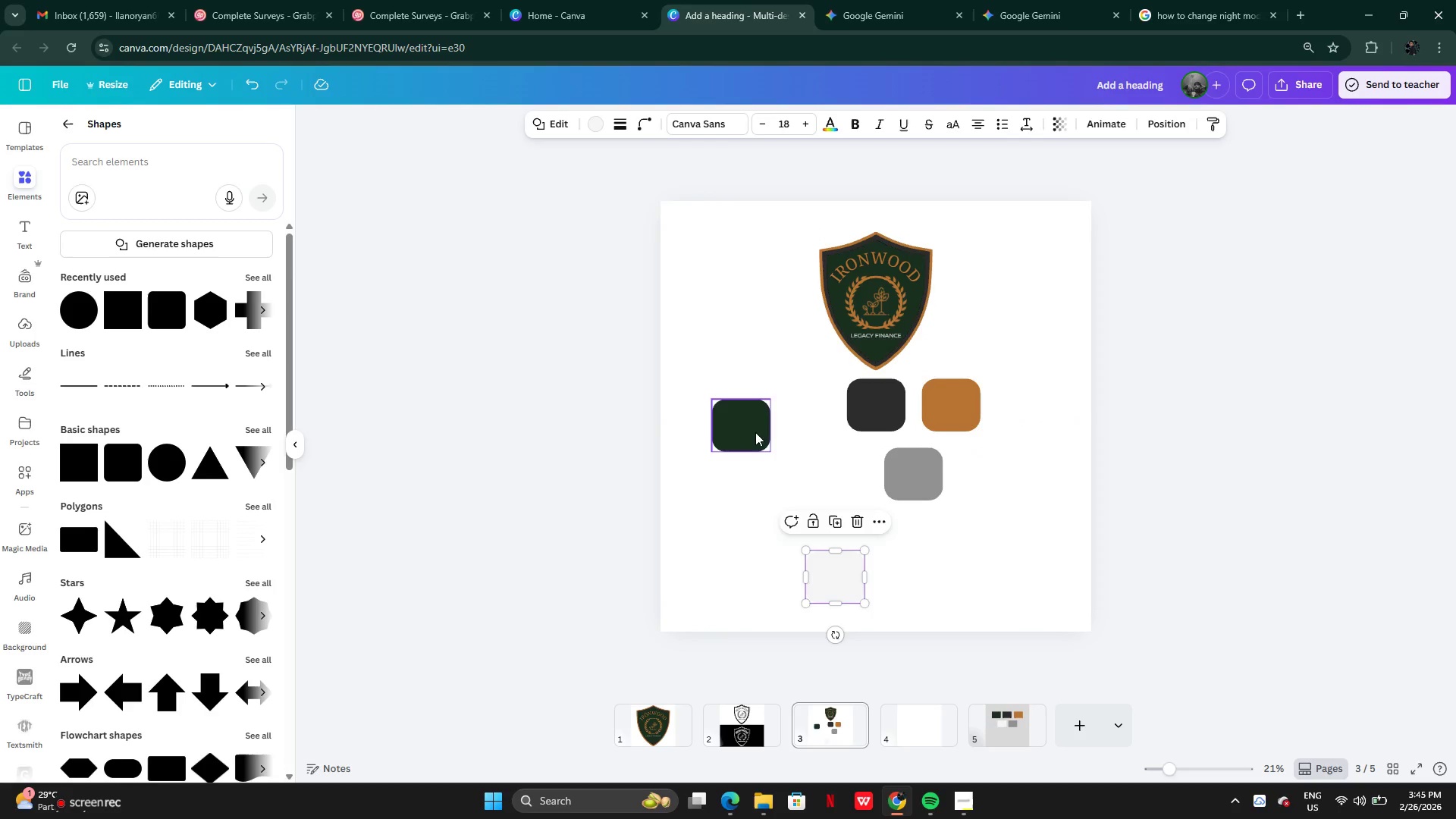 
left_click_drag(start_coordinate=[748, 432], to_coordinate=[747, 428])
 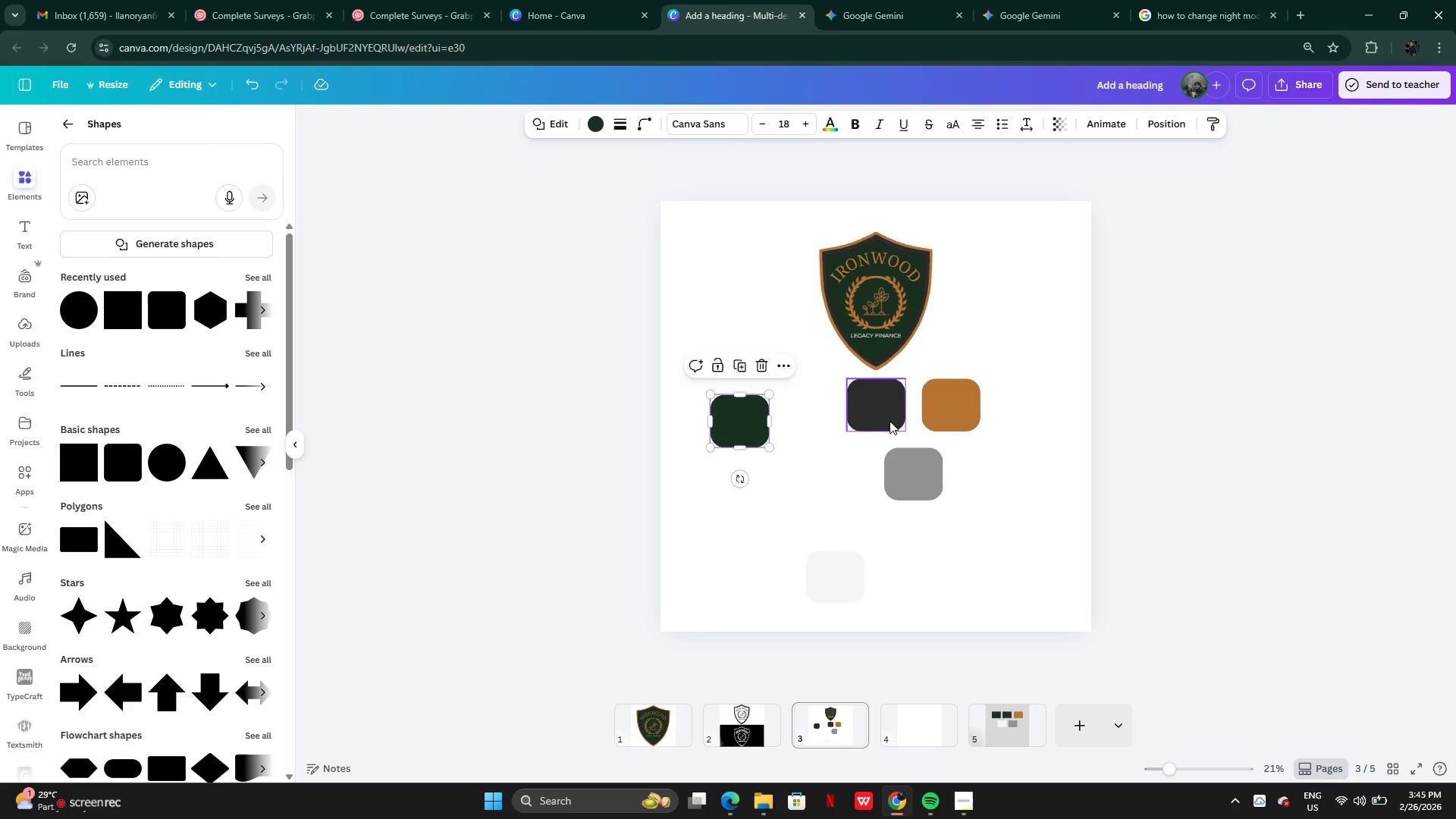 
left_click_drag(start_coordinate=[890, 421], to_coordinate=[866, 515])
 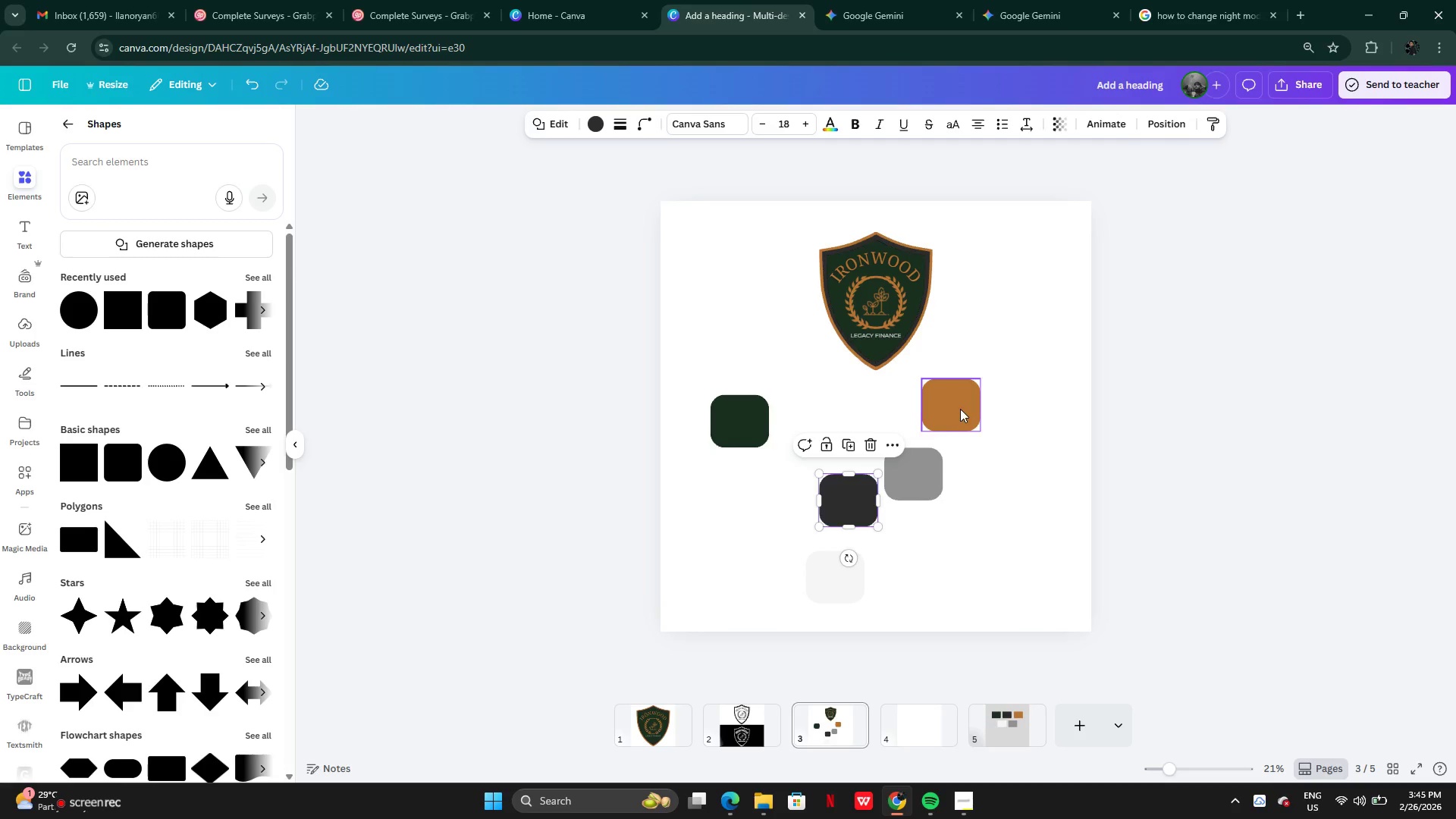 
left_click_drag(start_coordinate=[961, 406], to_coordinate=[822, 422])
 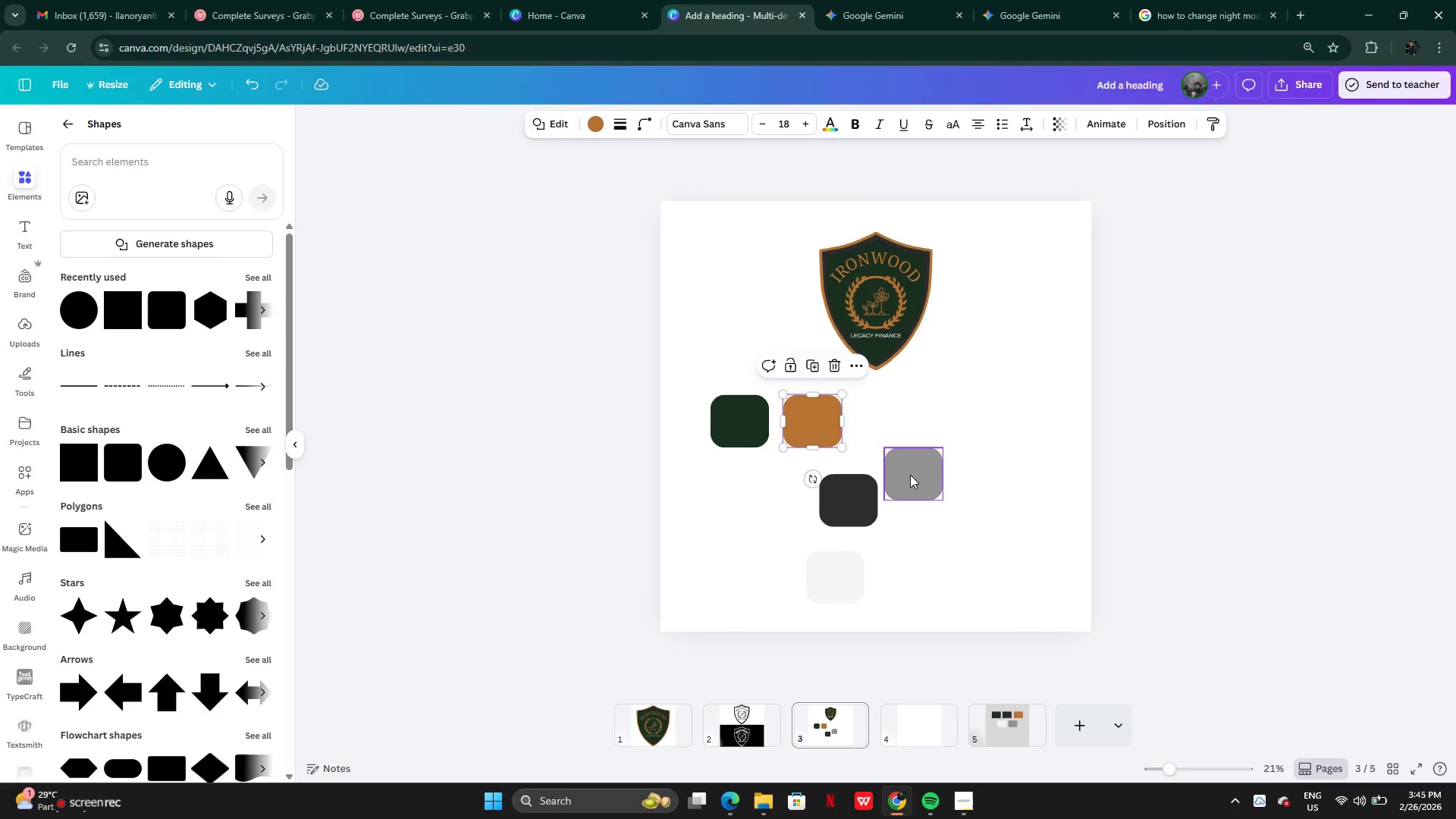 
left_click_drag(start_coordinate=[912, 475], to_coordinate=[943, 551])
 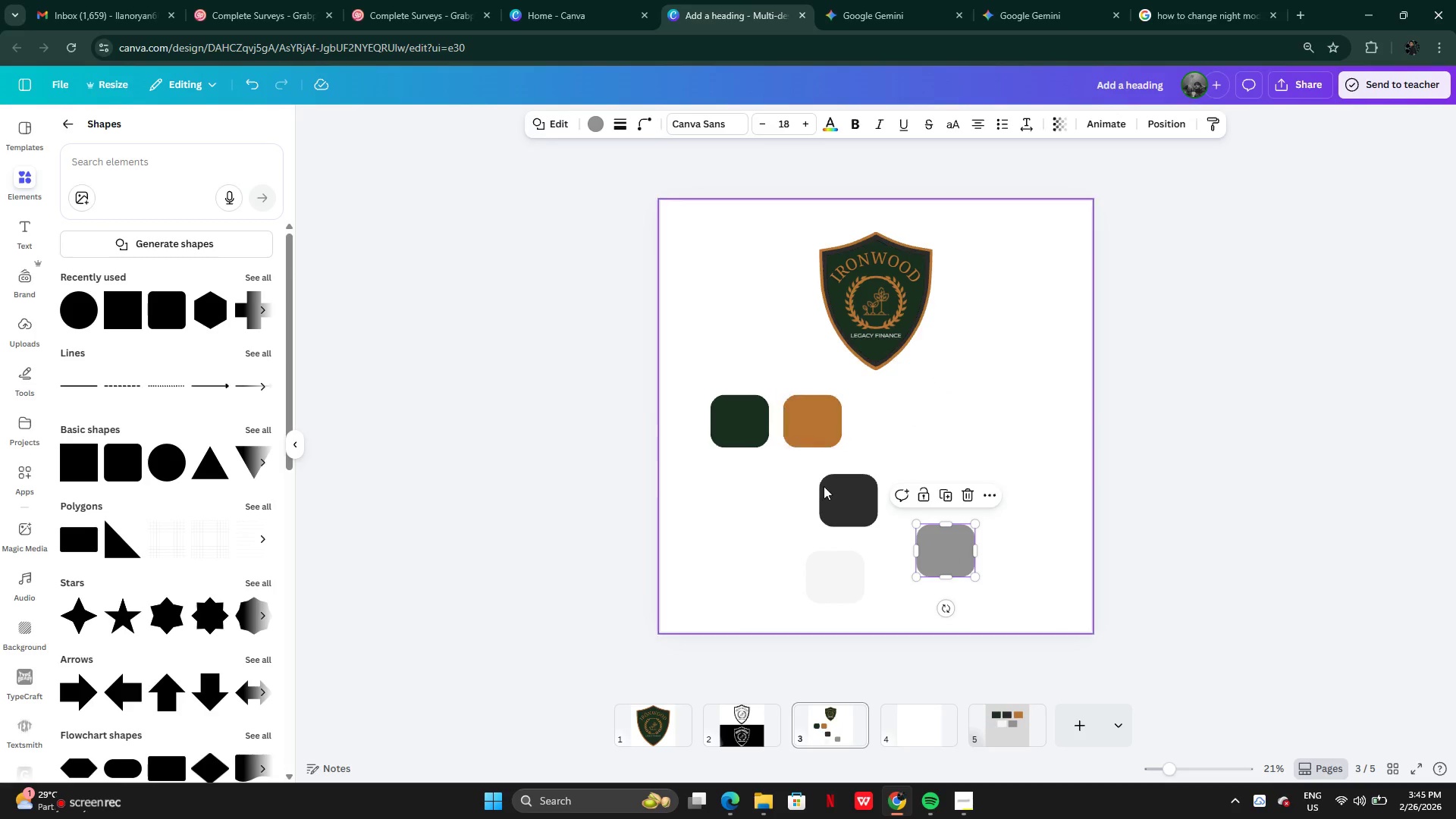 
left_click_drag(start_coordinate=[839, 505], to_coordinate=[881, 428])
 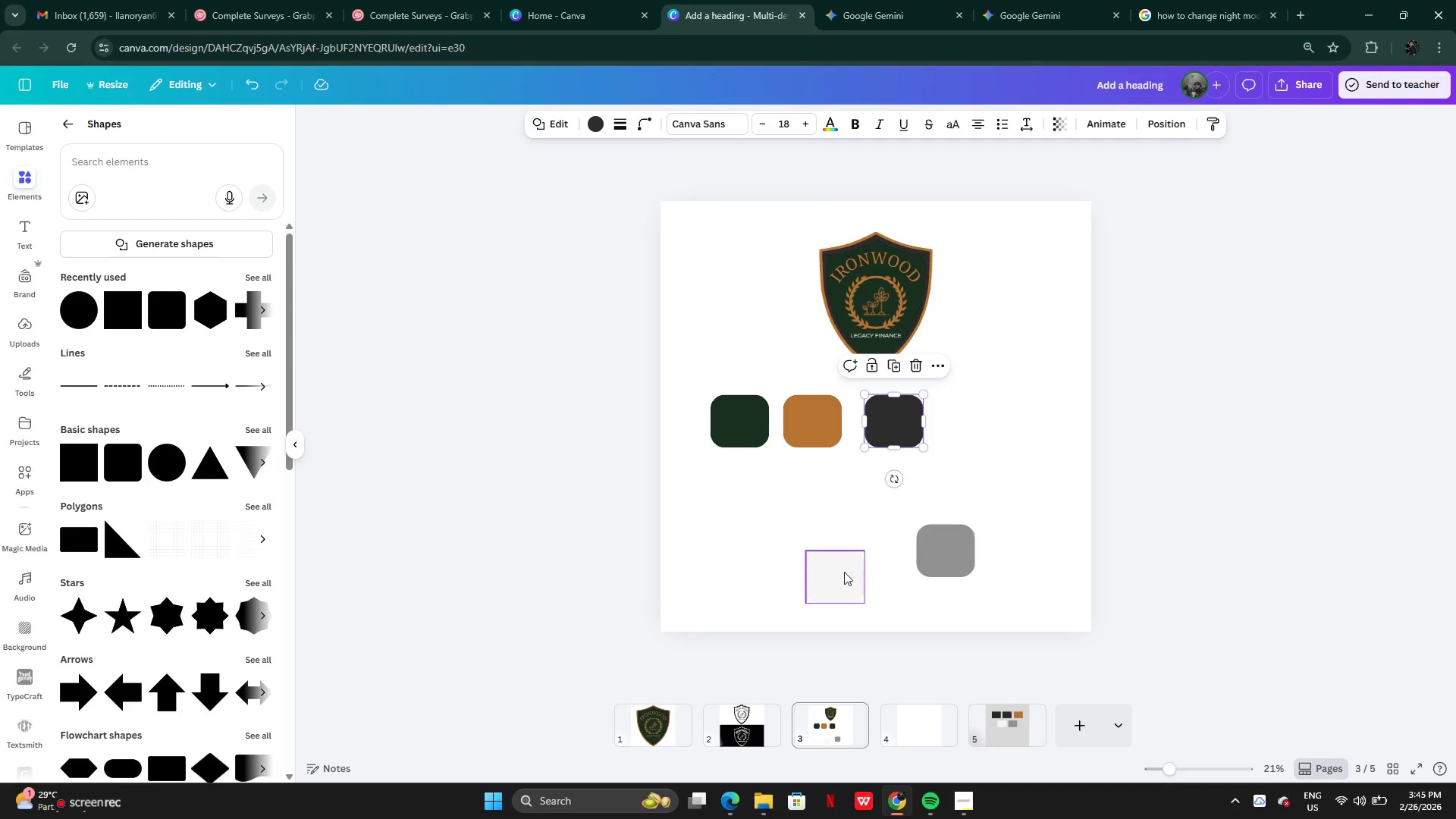 
left_click_drag(start_coordinate=[843, 572], to_coordinate=[977, 419])
 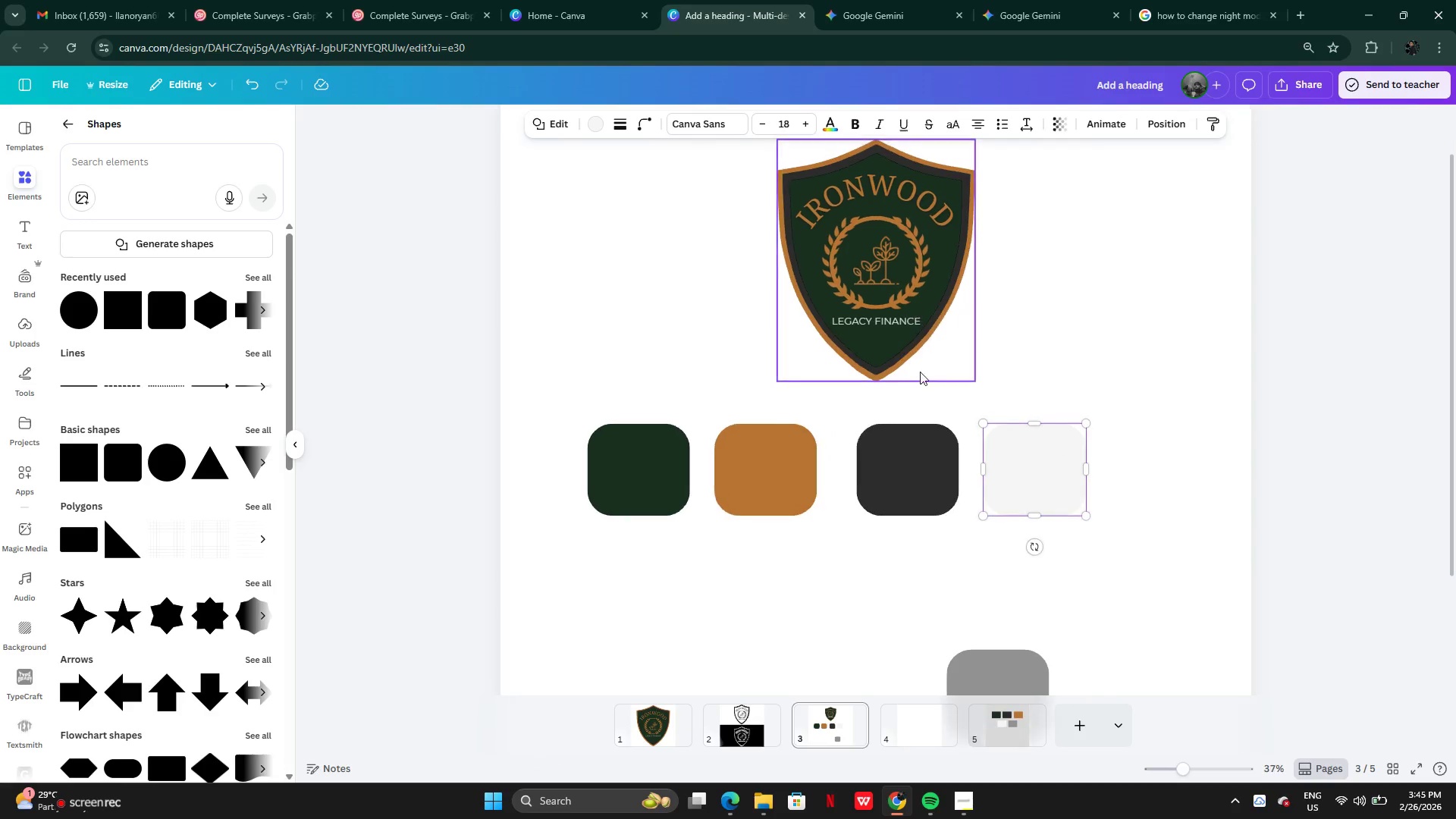 
wait(5.44)
 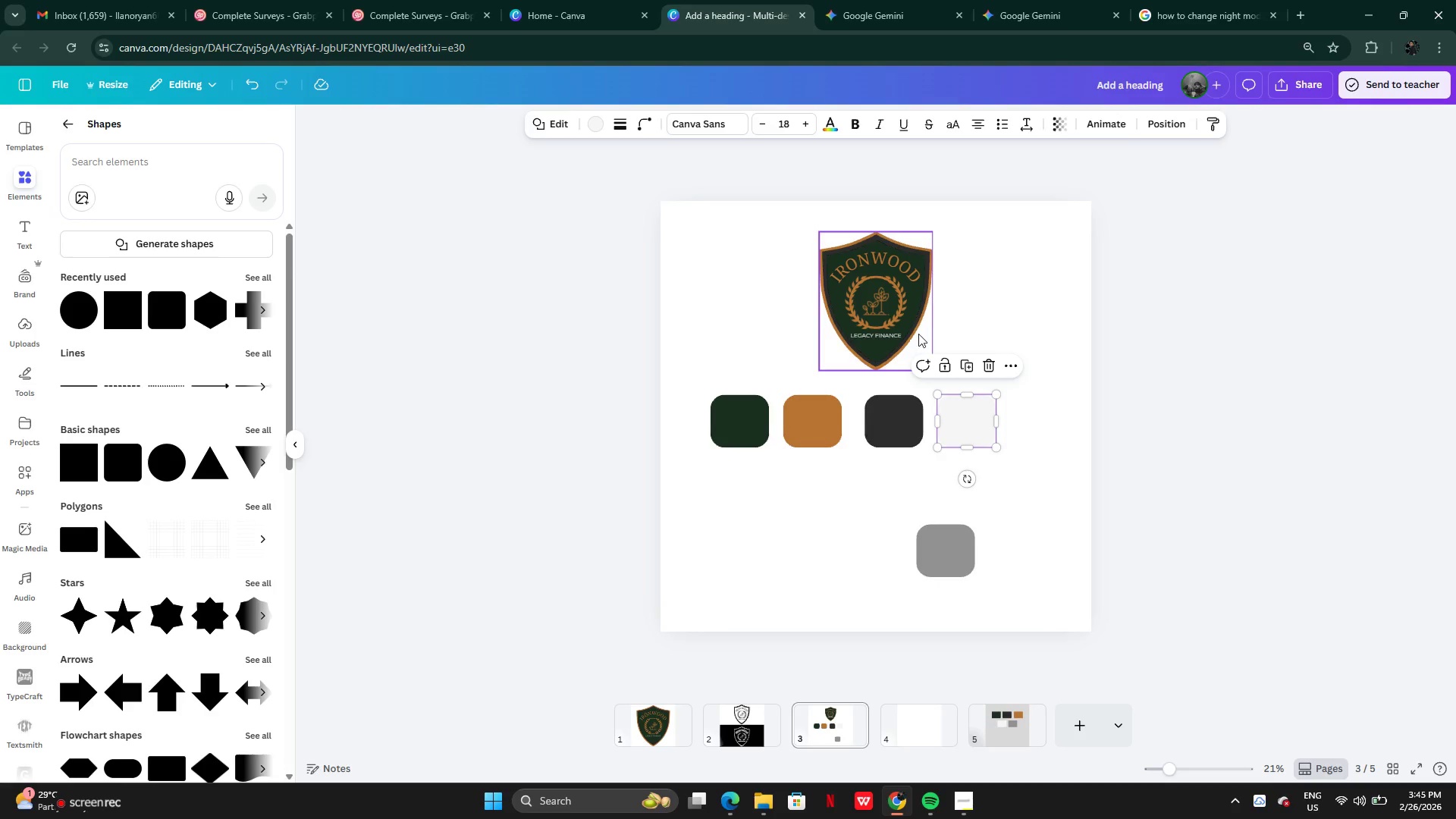 
left_click([938, 556])
 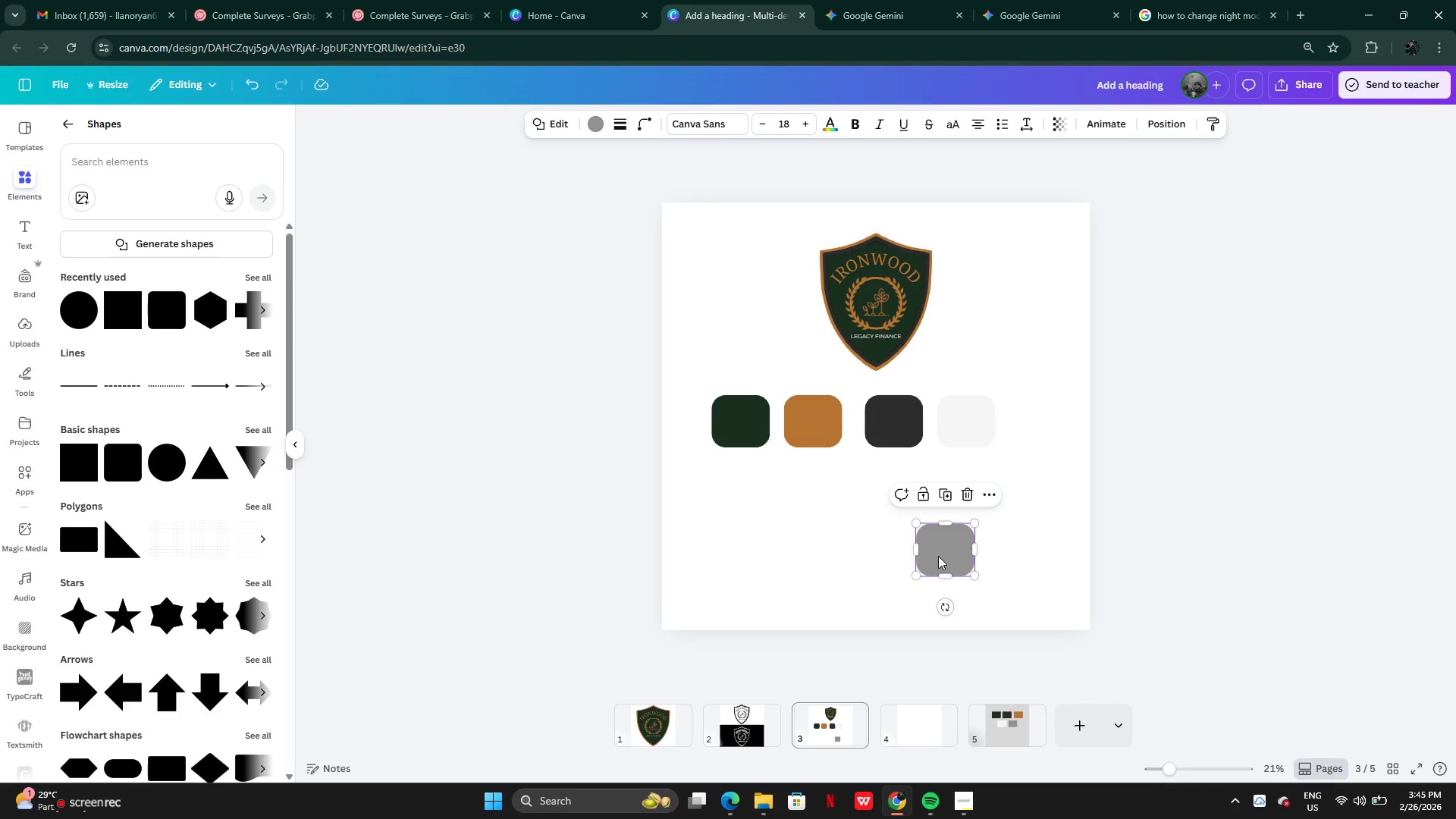 
left_click_drag(start_coordinate=[932, 538], to_coordinate=[726, 482])
 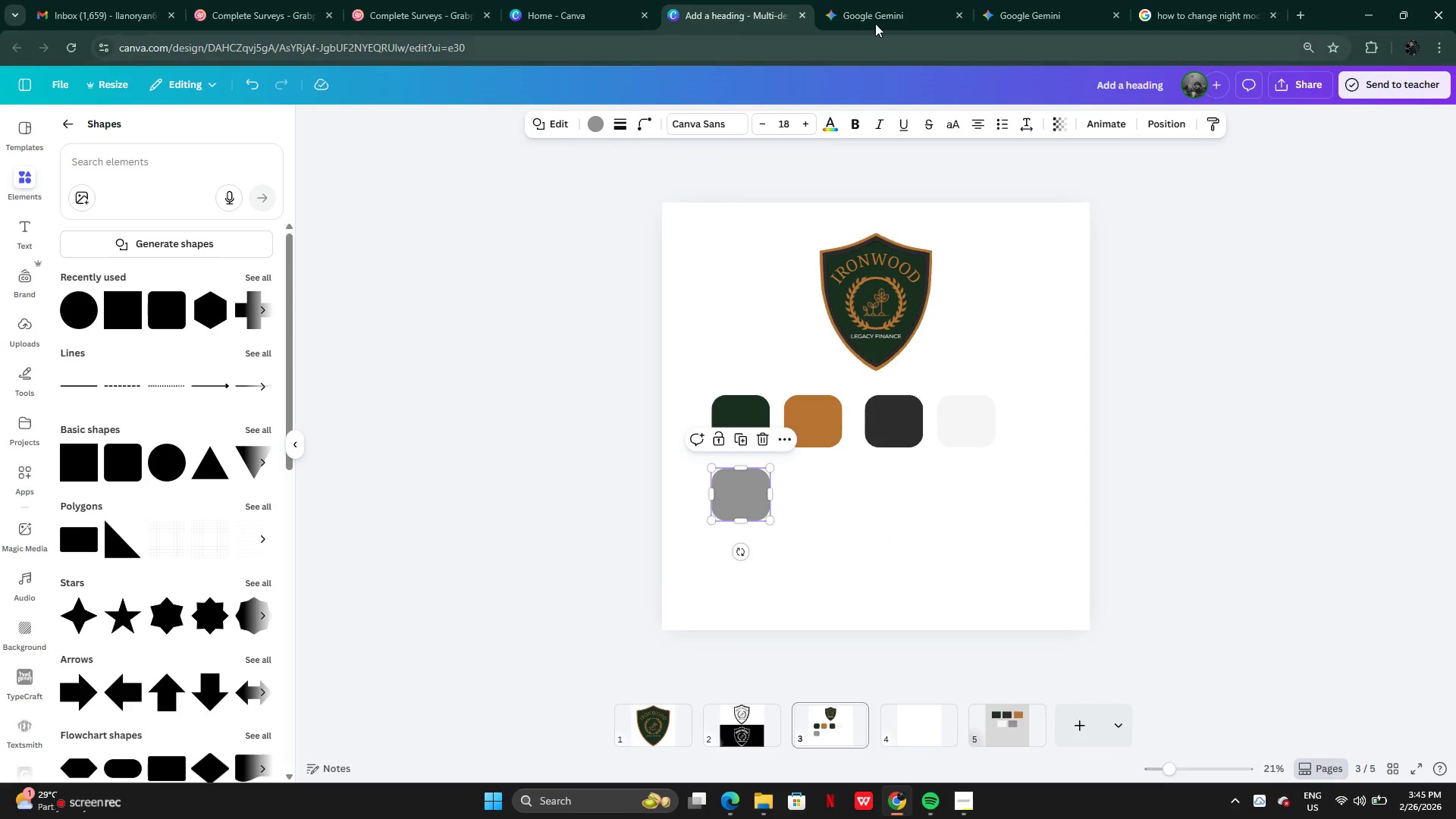 
left_click([877, 16])
 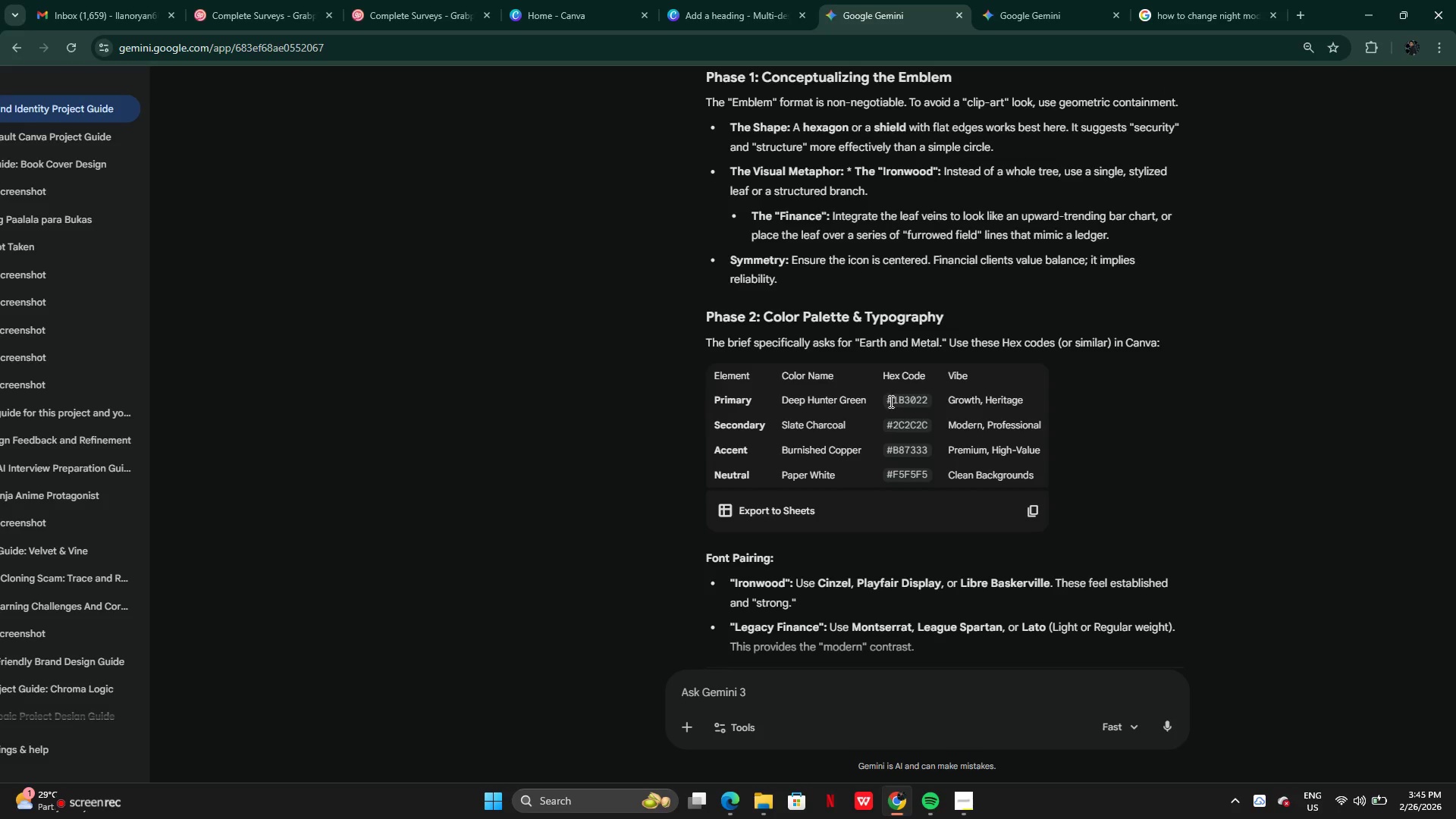 
left_click_drag(start_coordinate=[890, 401], to_coordinate=[949, 408])
 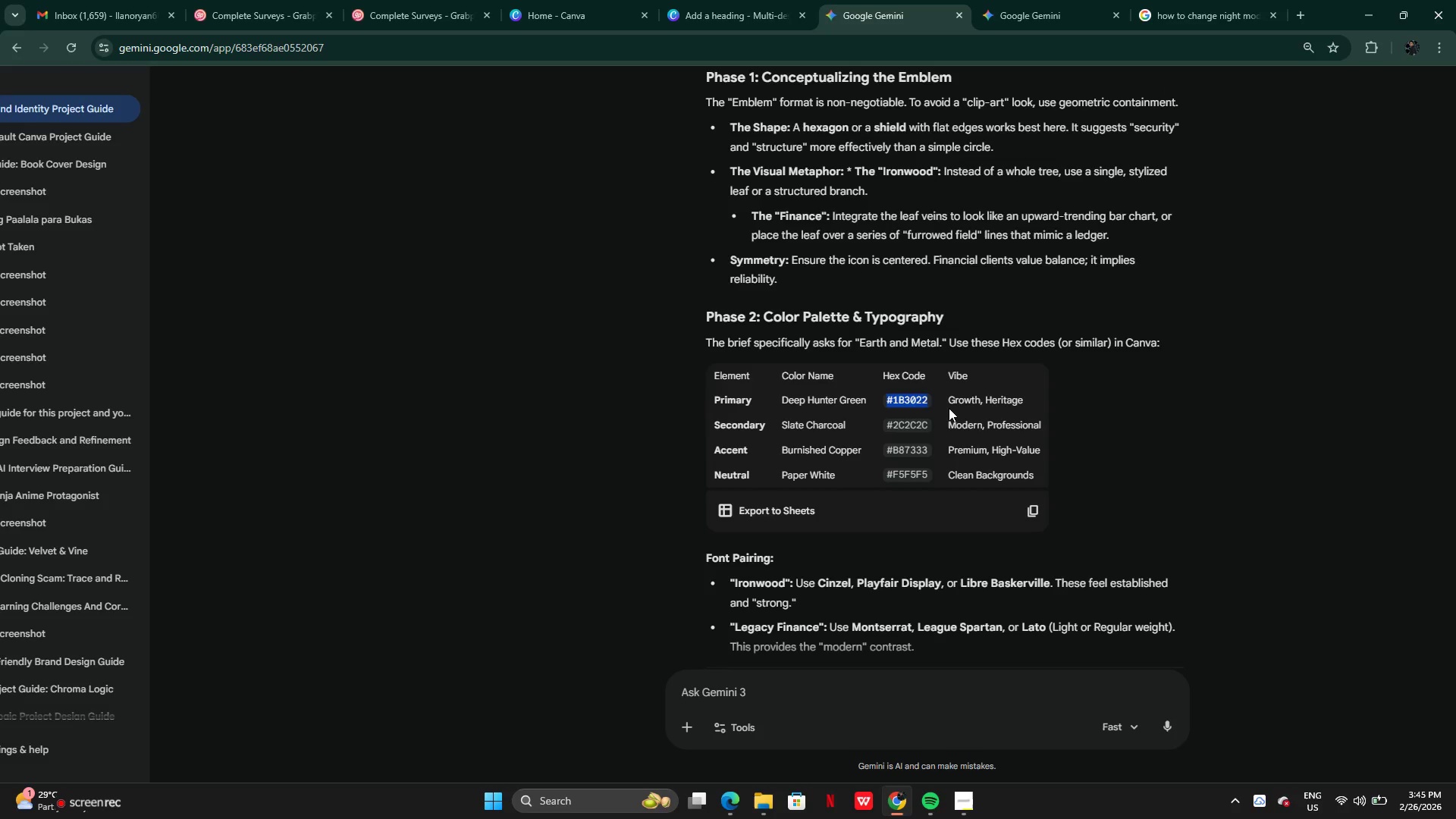 
key(Control+C)
 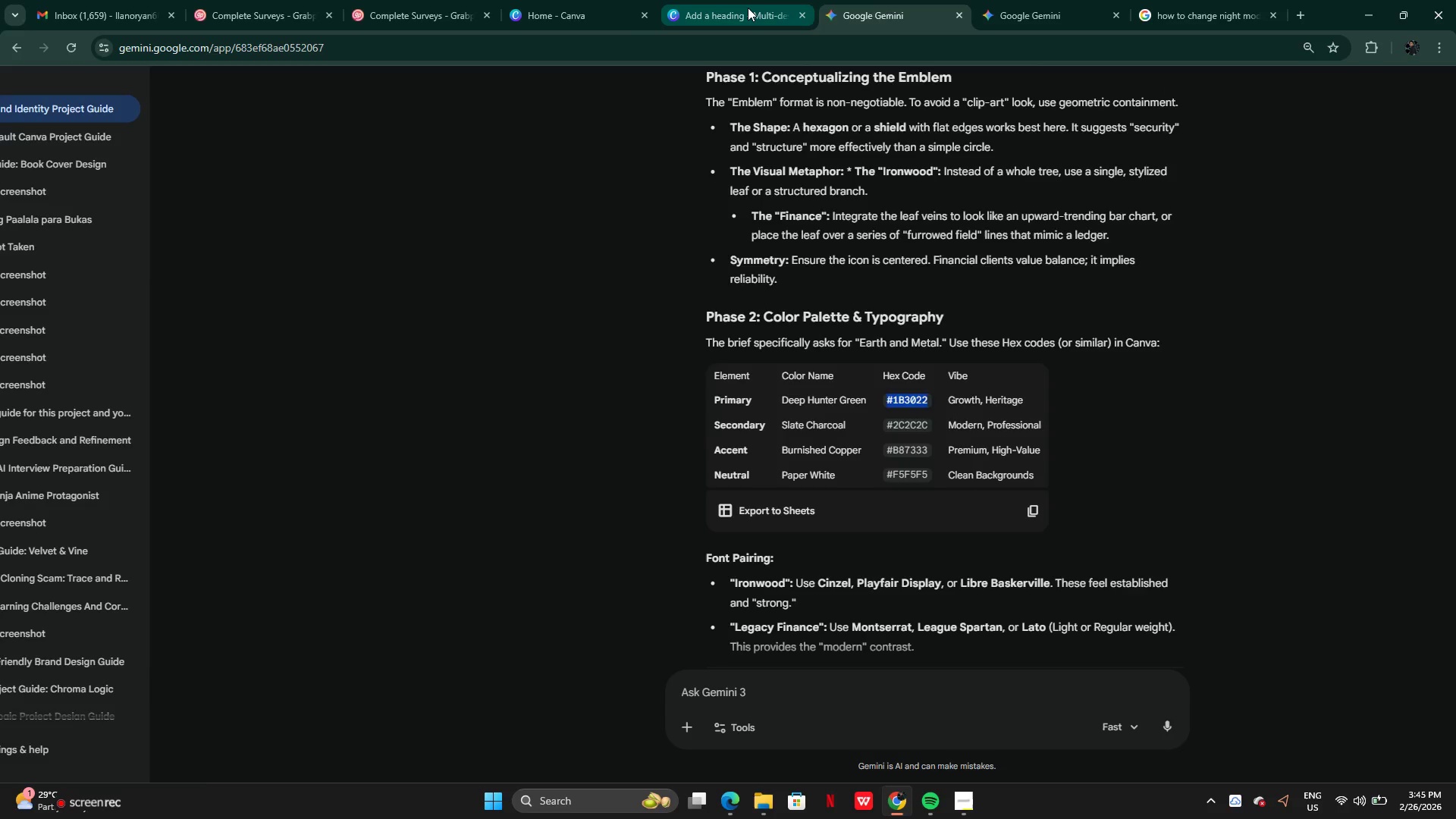 
left_click([747, 8])
 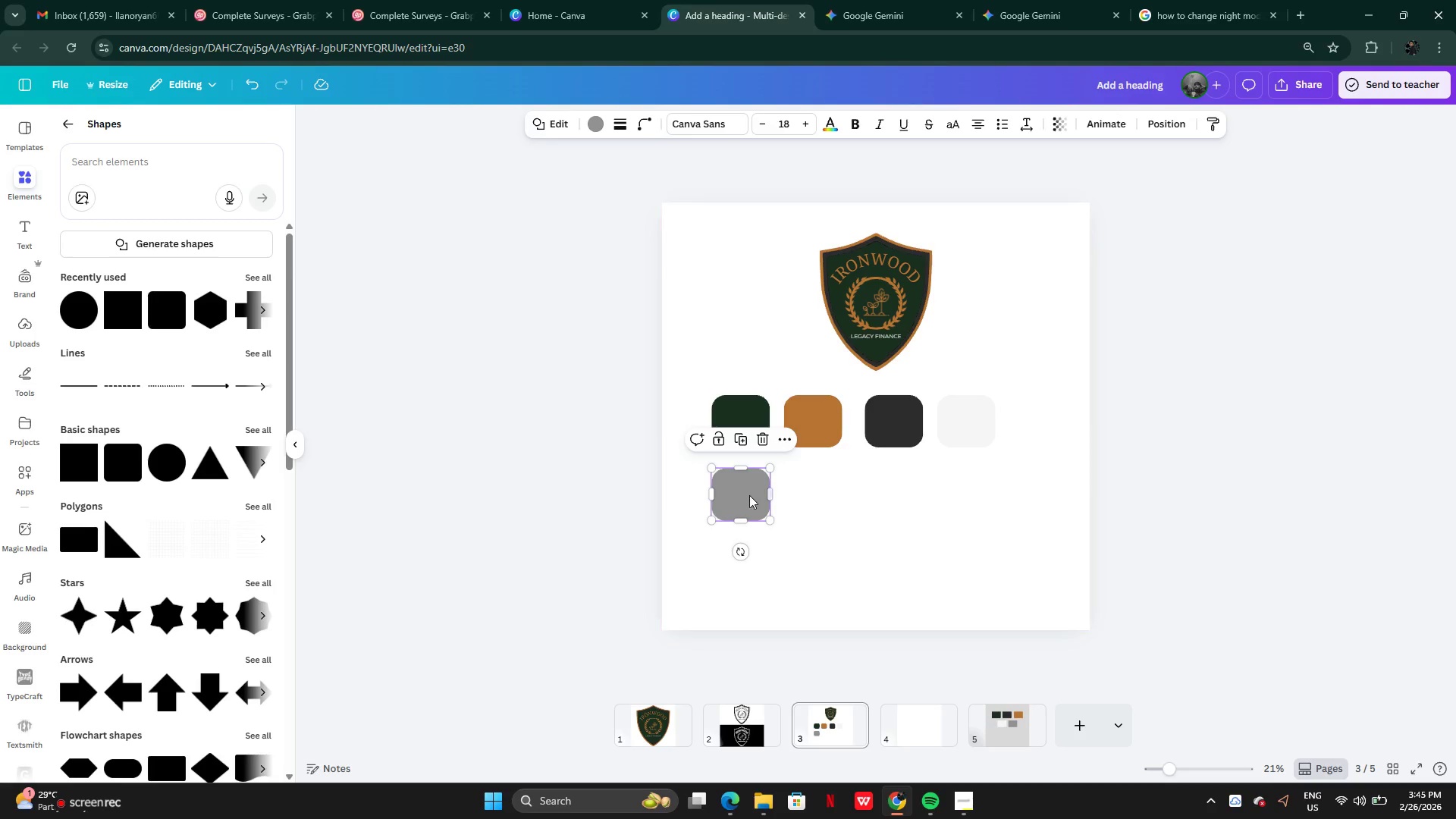 
left_click_drag(start_coordinate=[741, 492], to_coordinate=[751, 563])
 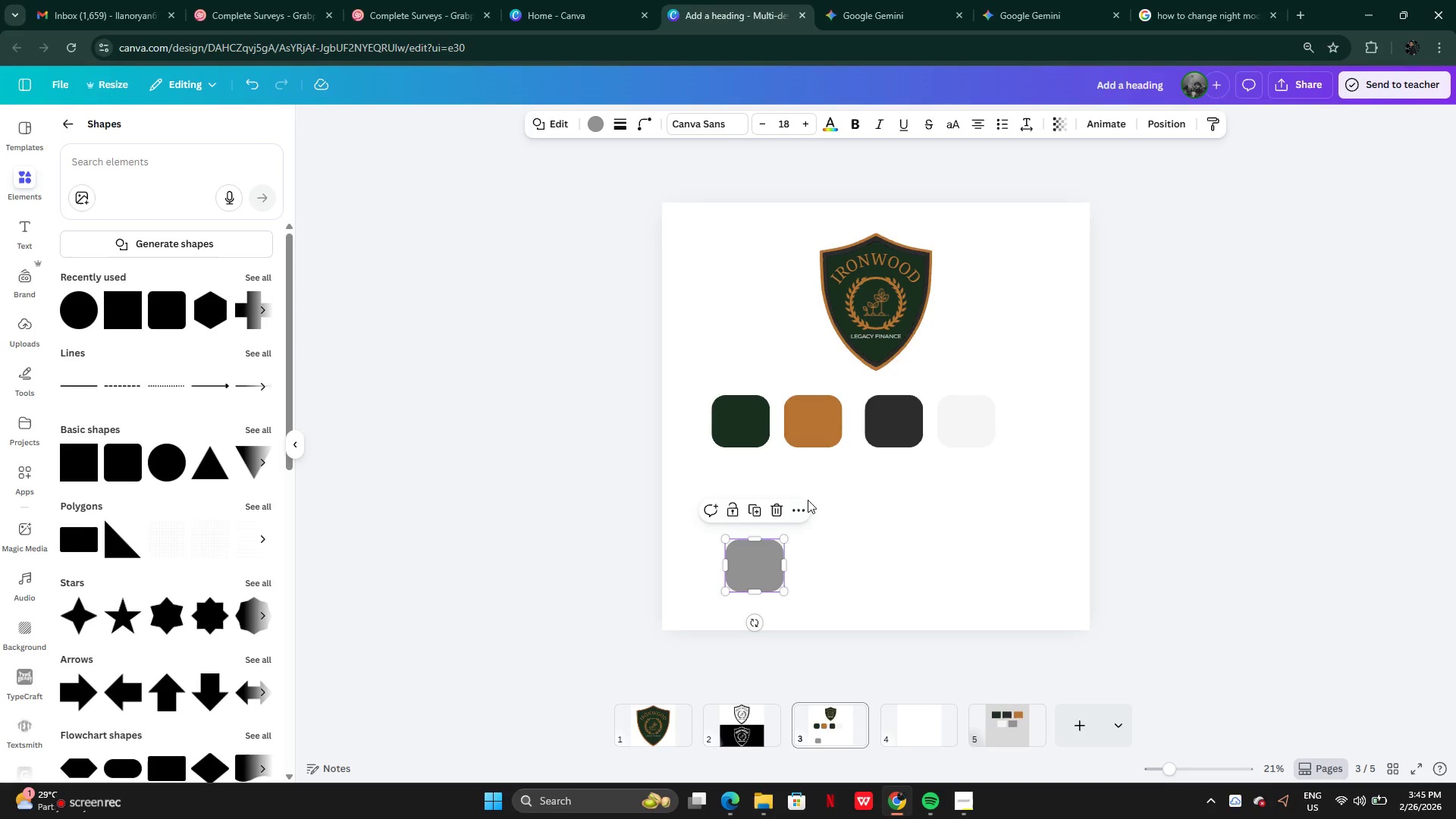 
double_click([808, 500])
 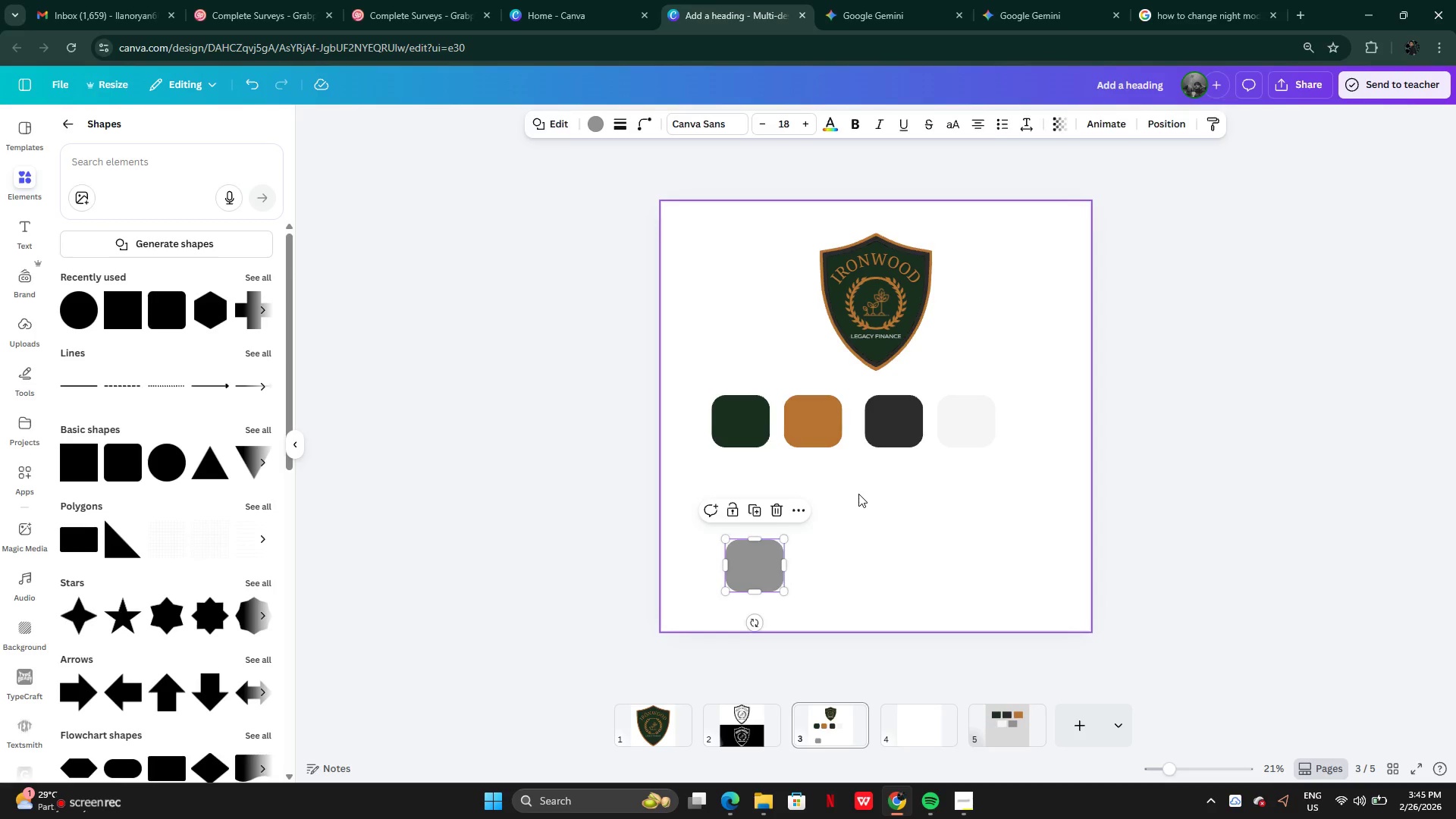 
key(Control+V)
 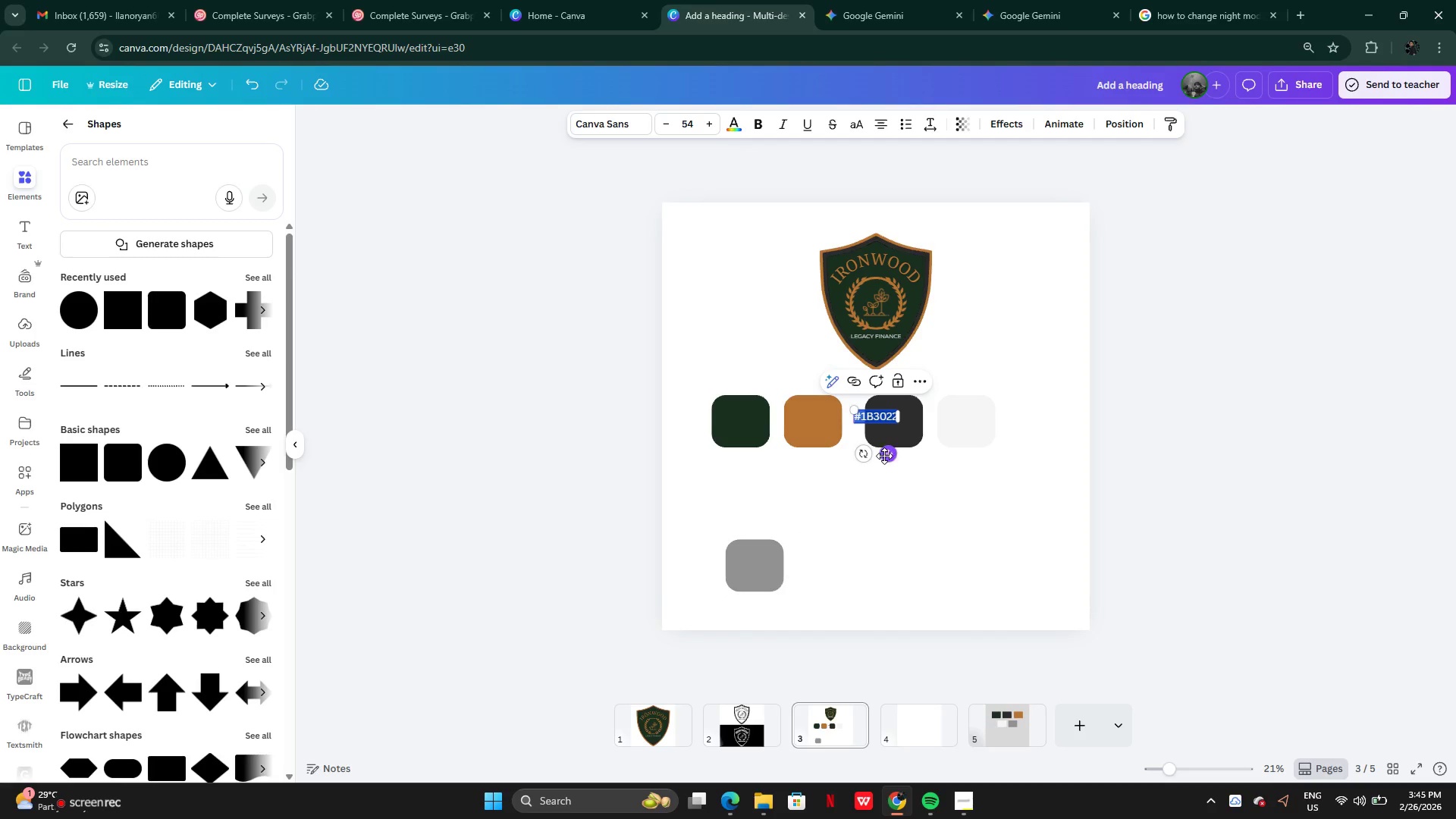 
left_click_drag(start_coordinate=[886, 455], to_coordinate=[749, 503])
 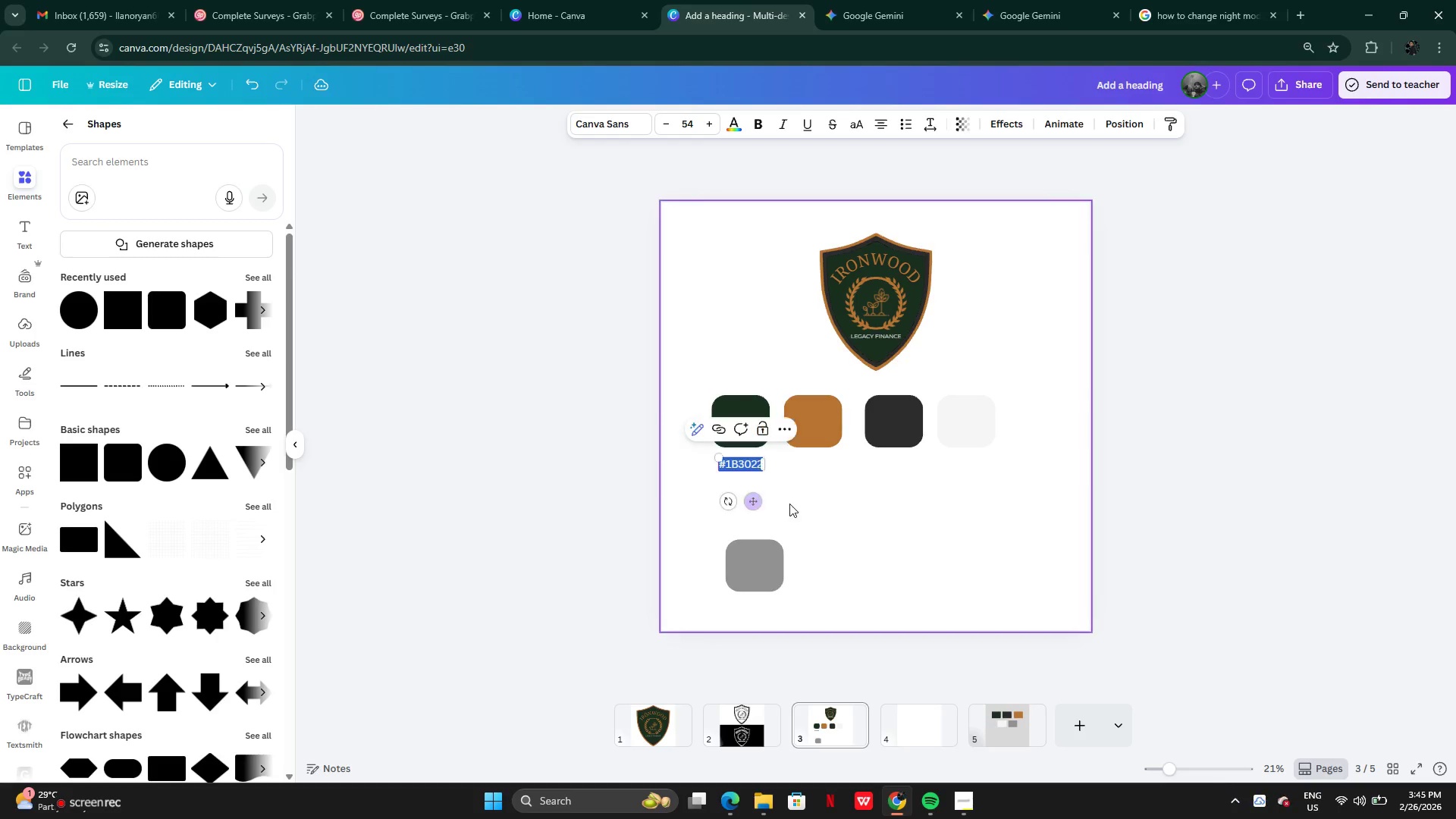 
left_click([790, 504])
 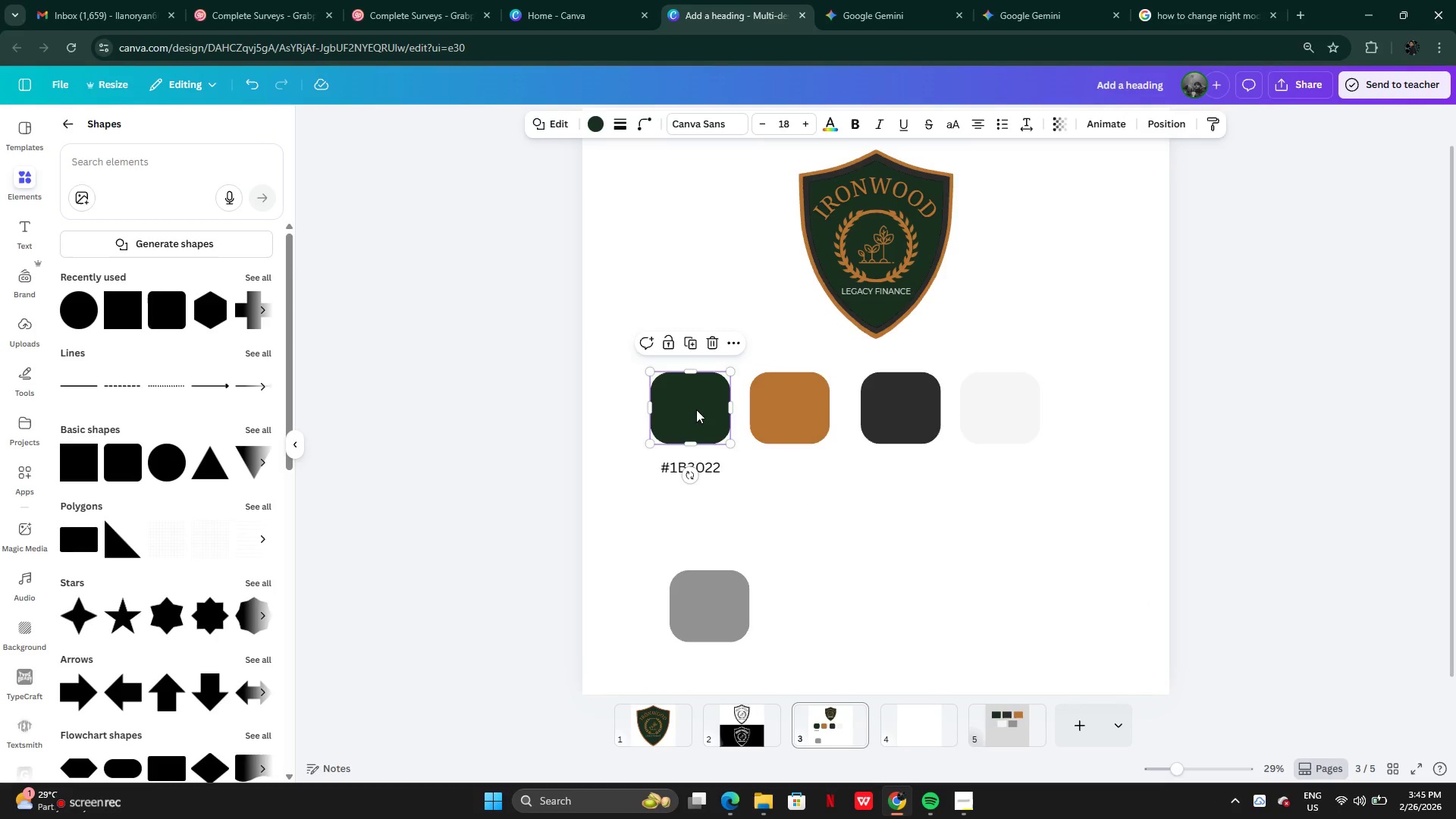 
wait(8.03)
 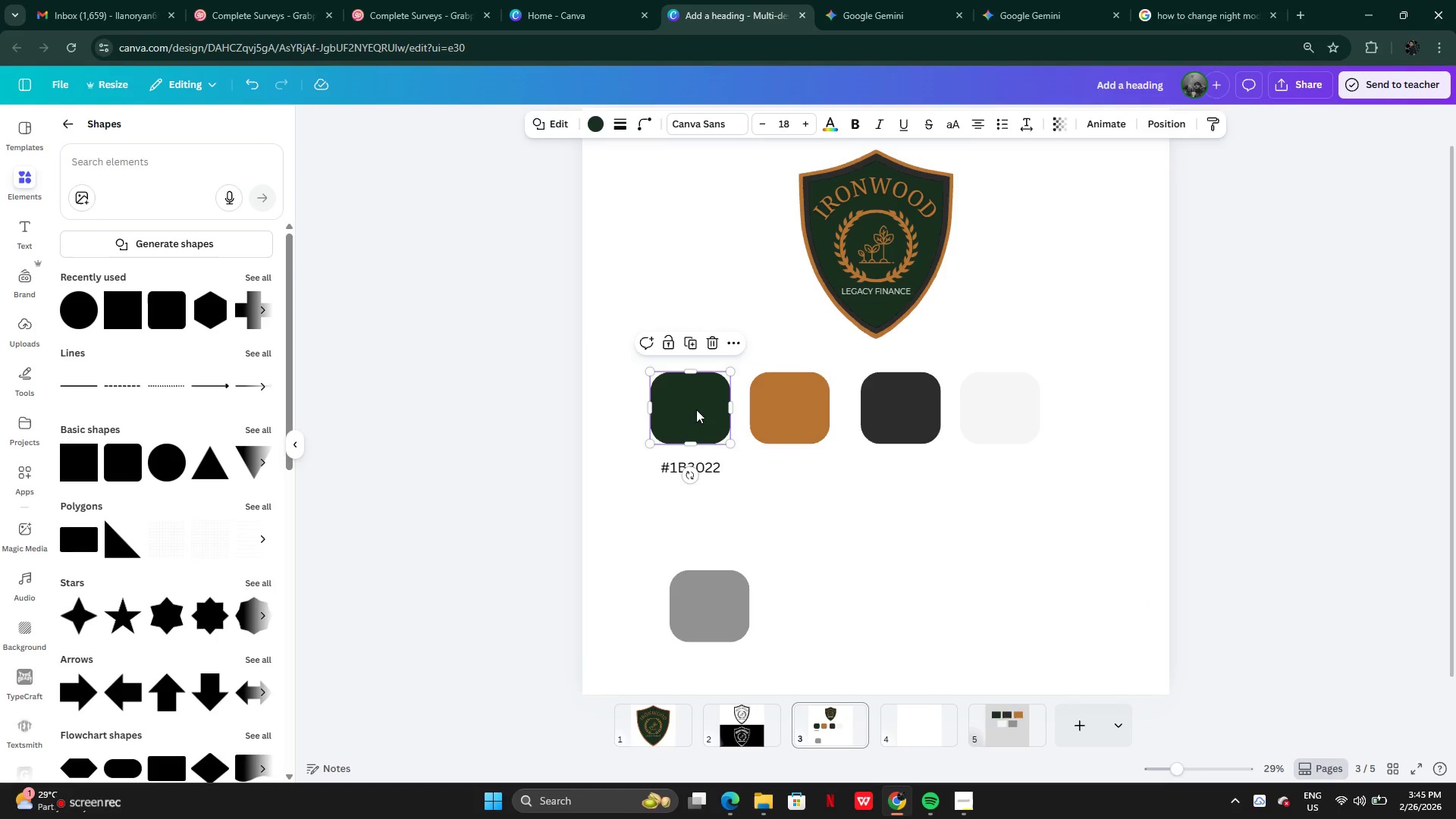 
left_click([871, 3])
 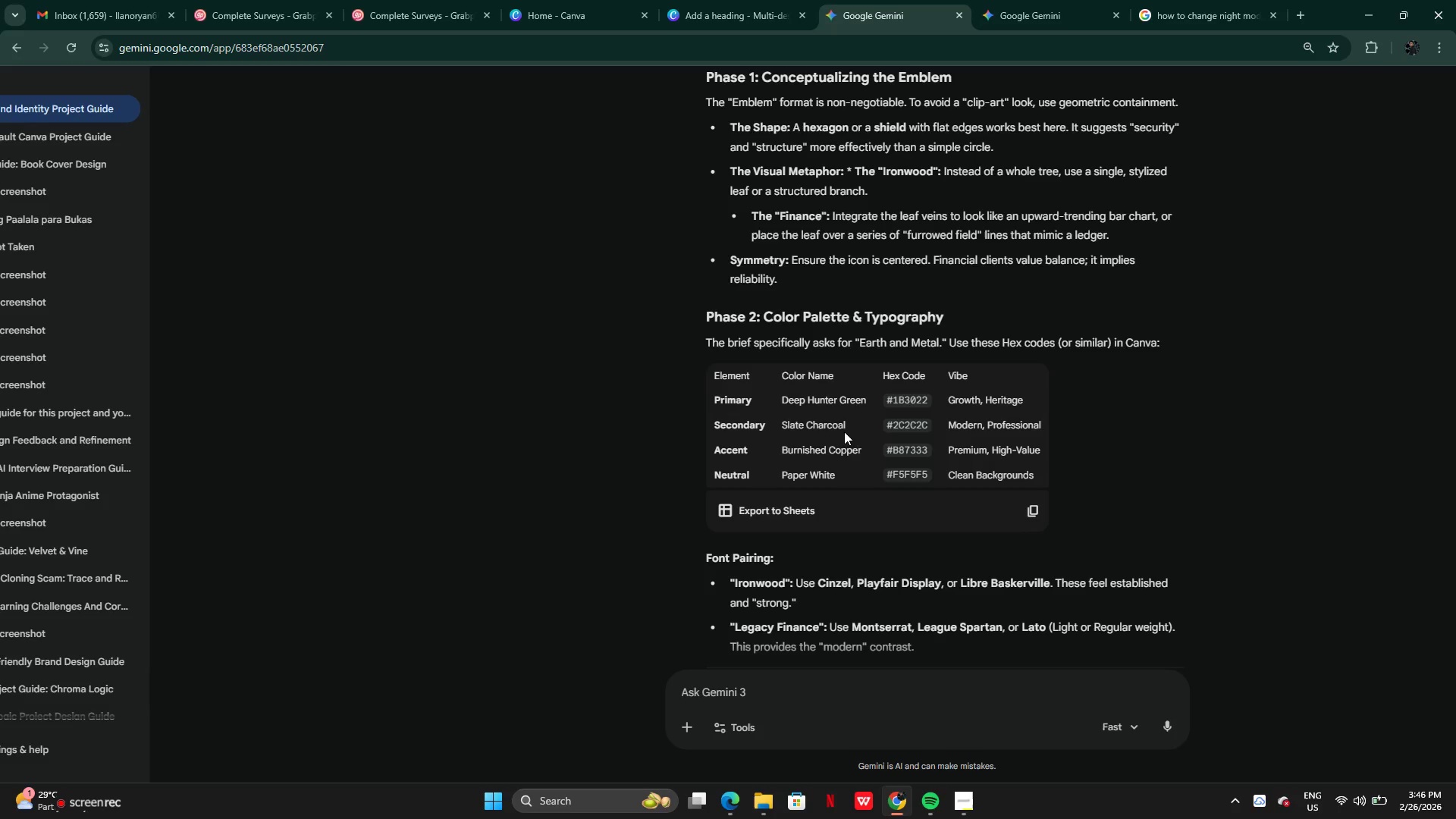 
left_click_drag(start_coordinate=[883, 426], to_coordinate=[933, 426])
 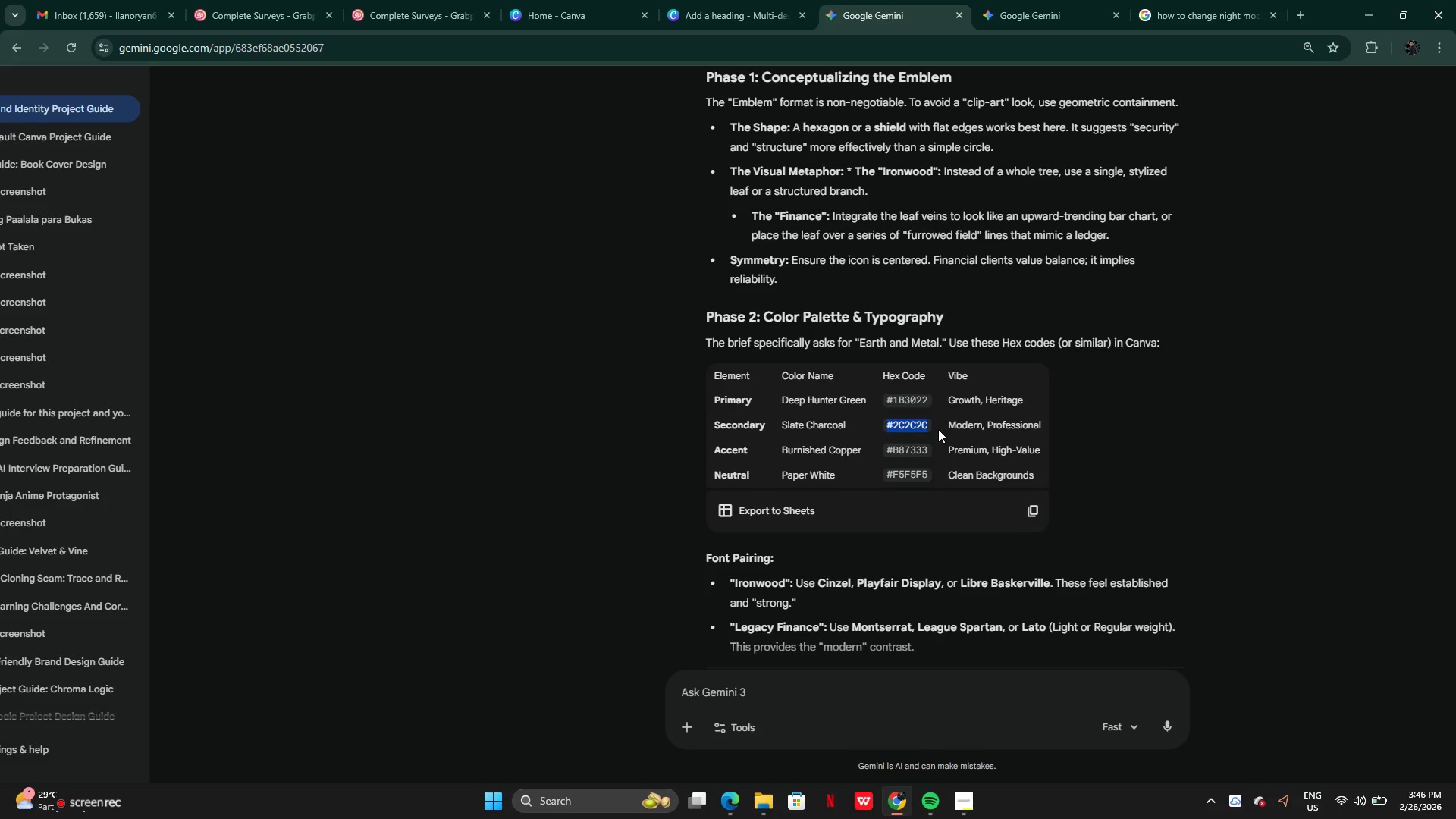 
key(Control+C)
 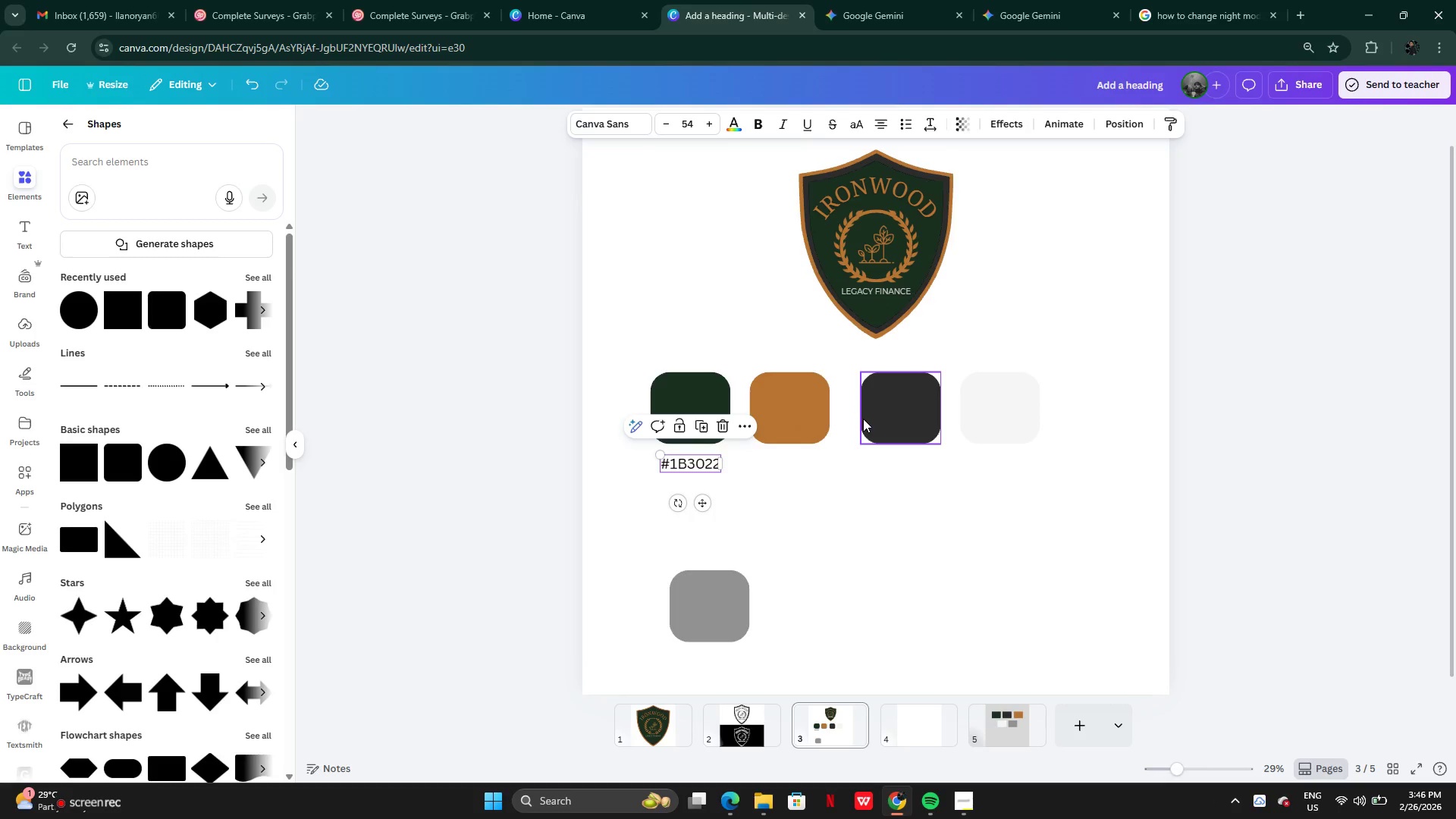 
key(Control+ControlLeft)
 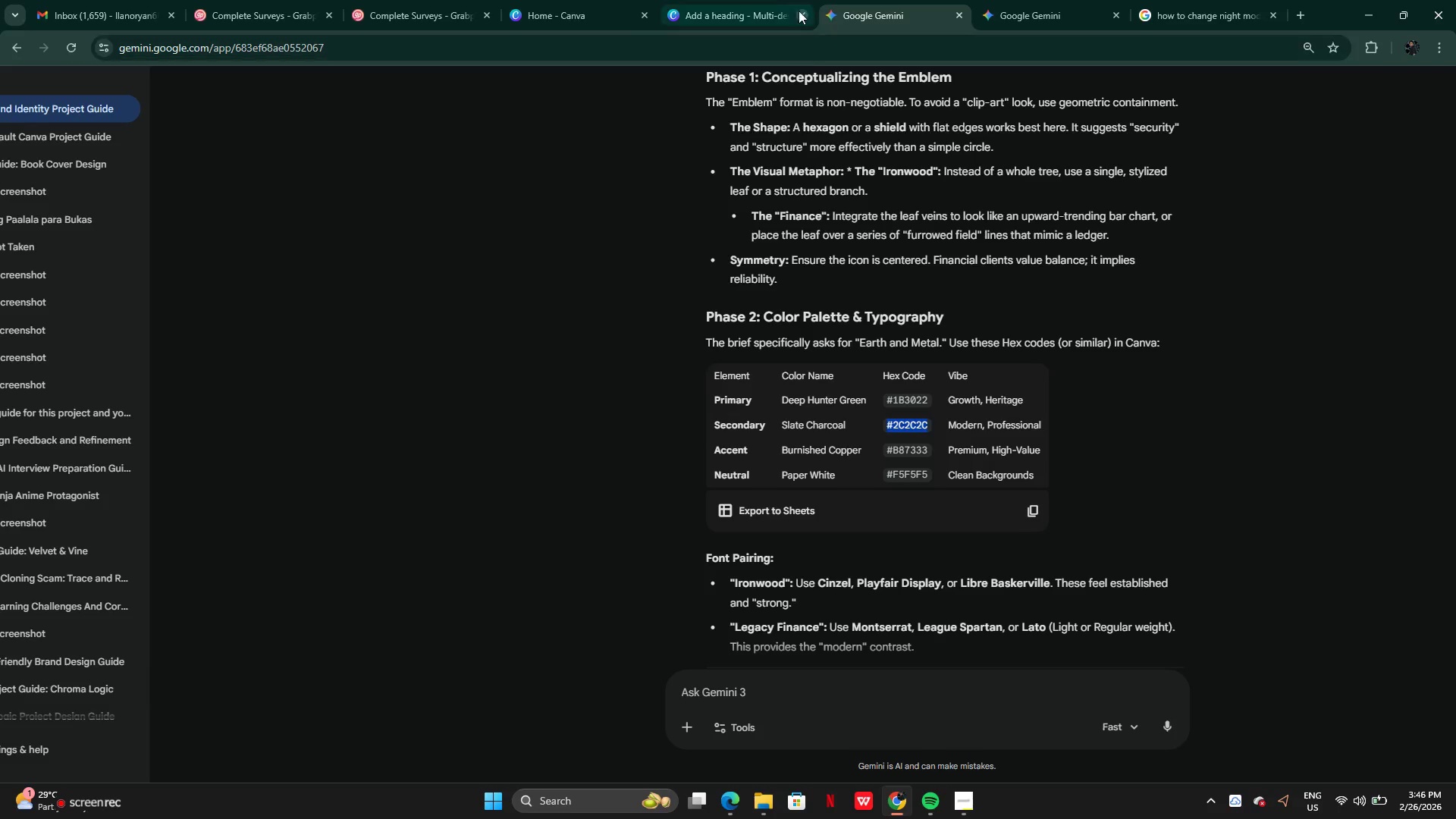 
wait(7.5)
 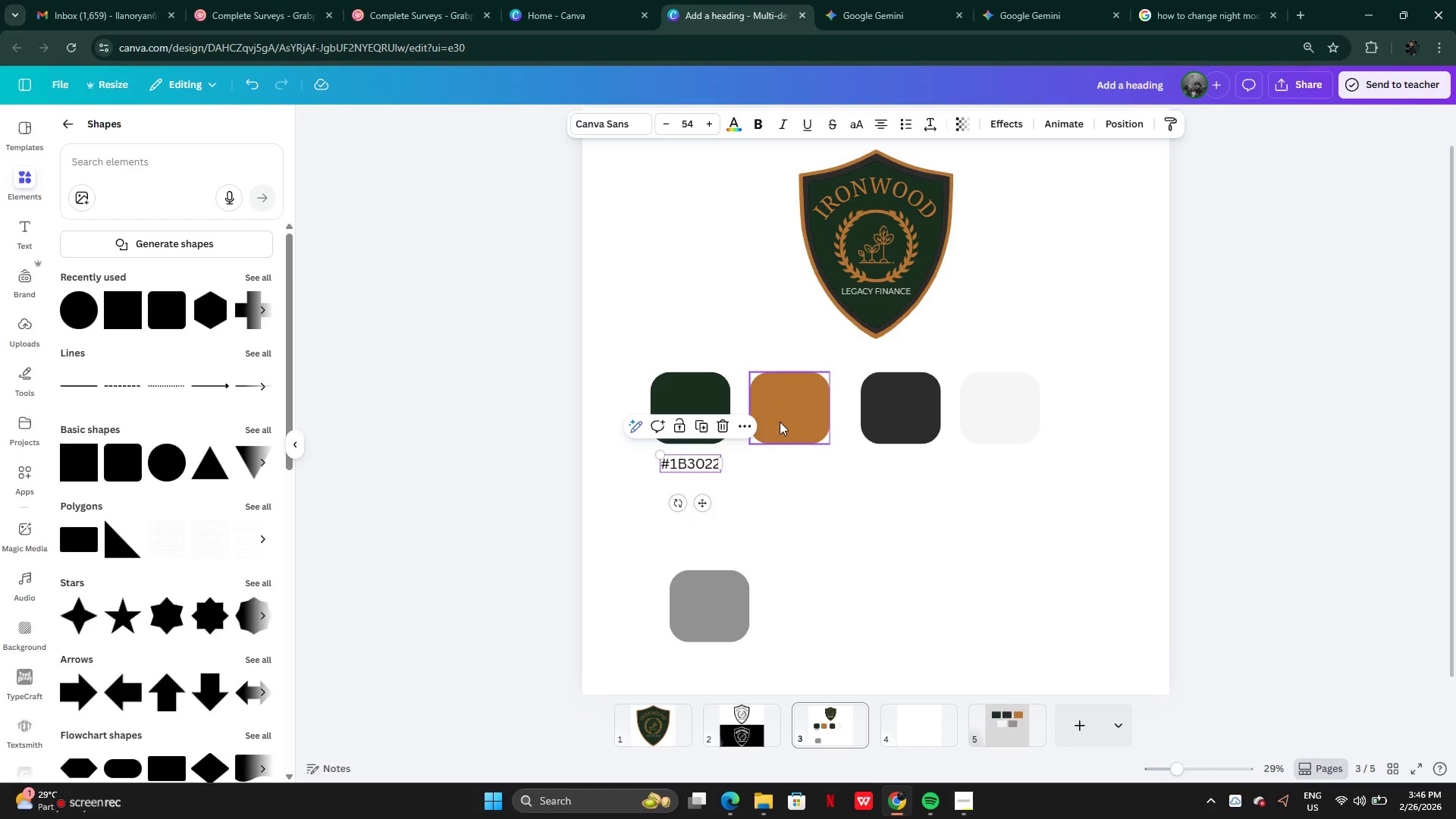 
left_click([913, 429])
 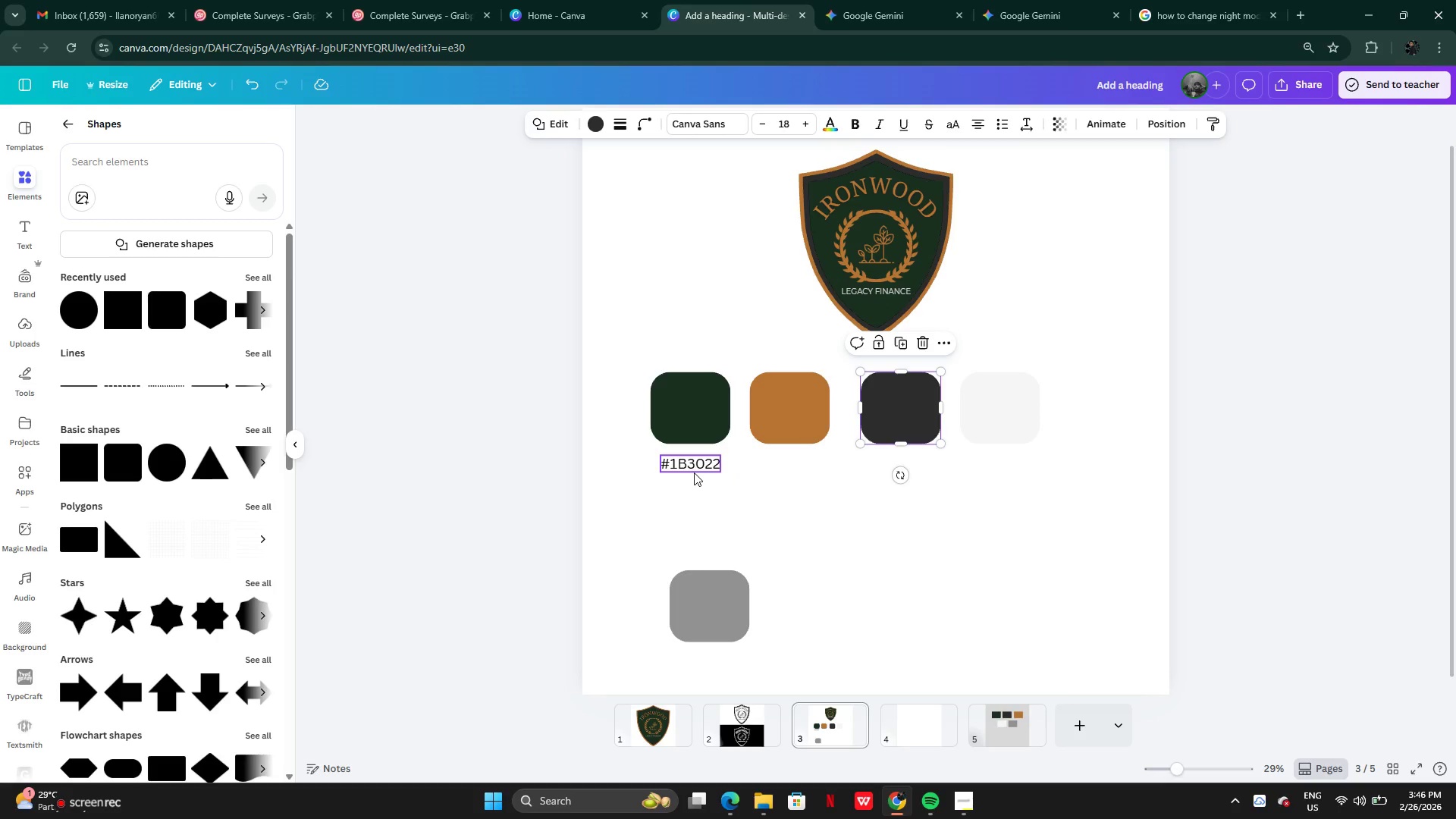 
left_click([692, 470])
 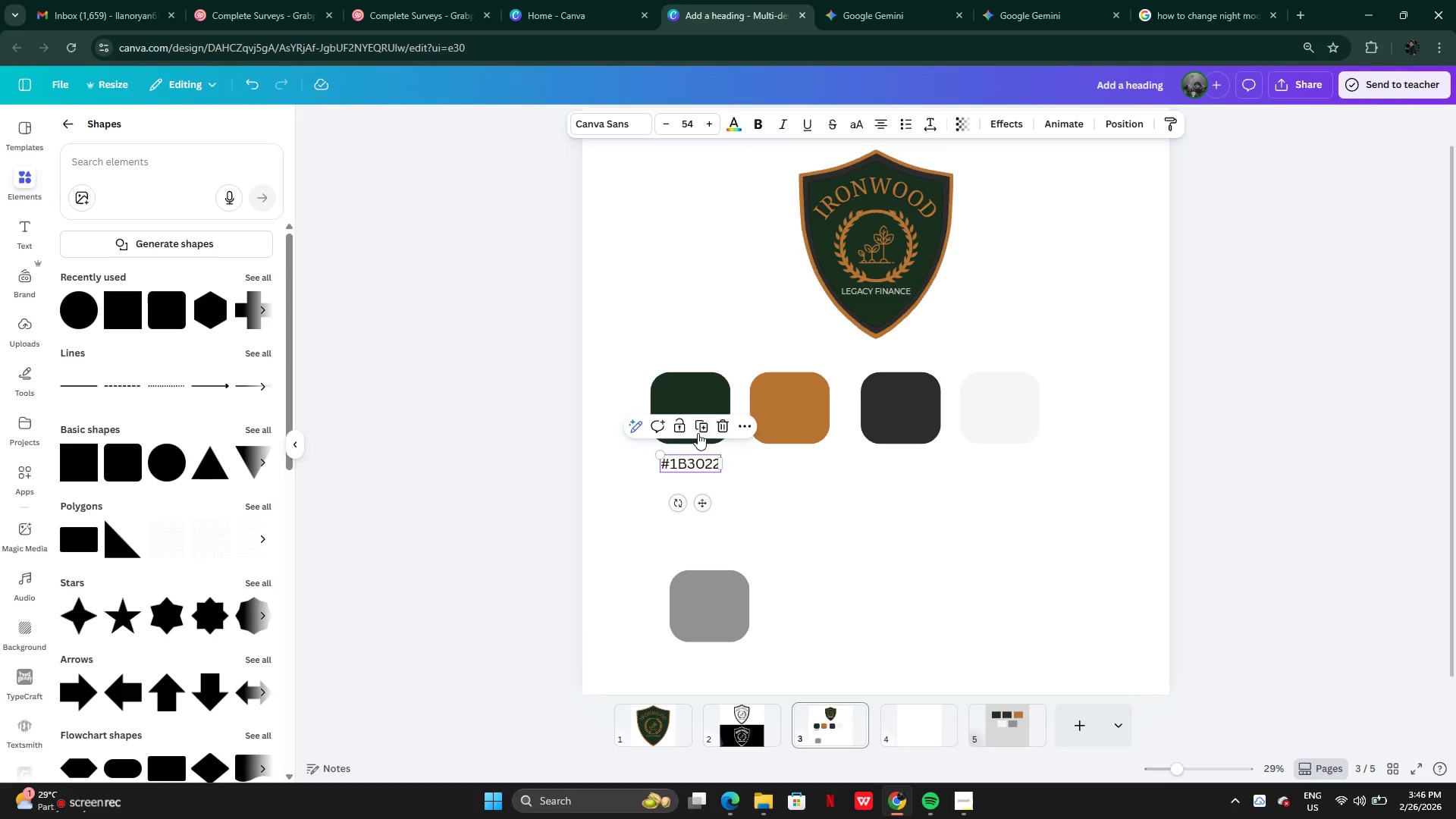 
left_click([701, 428])
 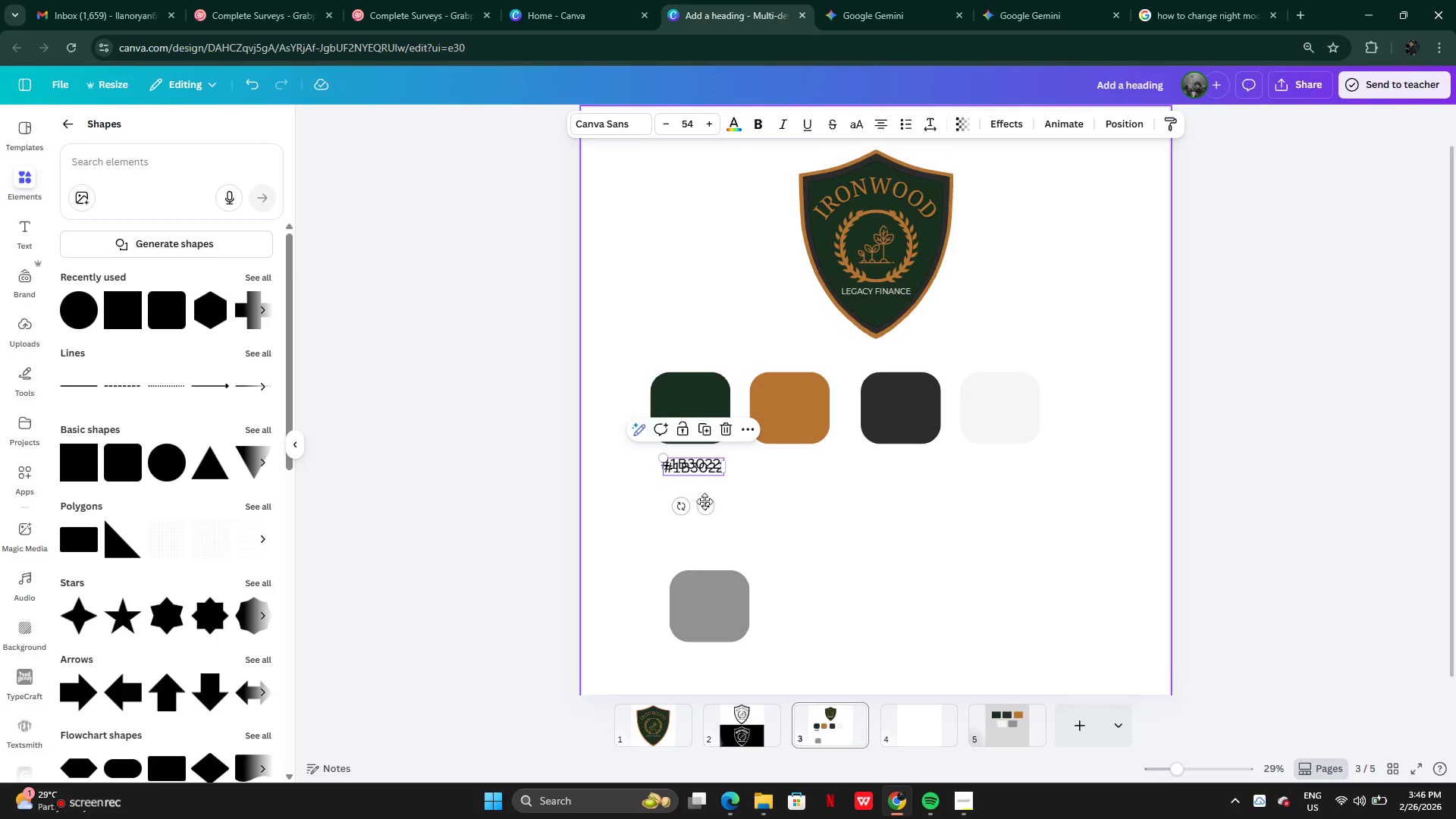 
left_click_drag(start_coordinate=[704, 504], to_coordinate=[856, 508])
 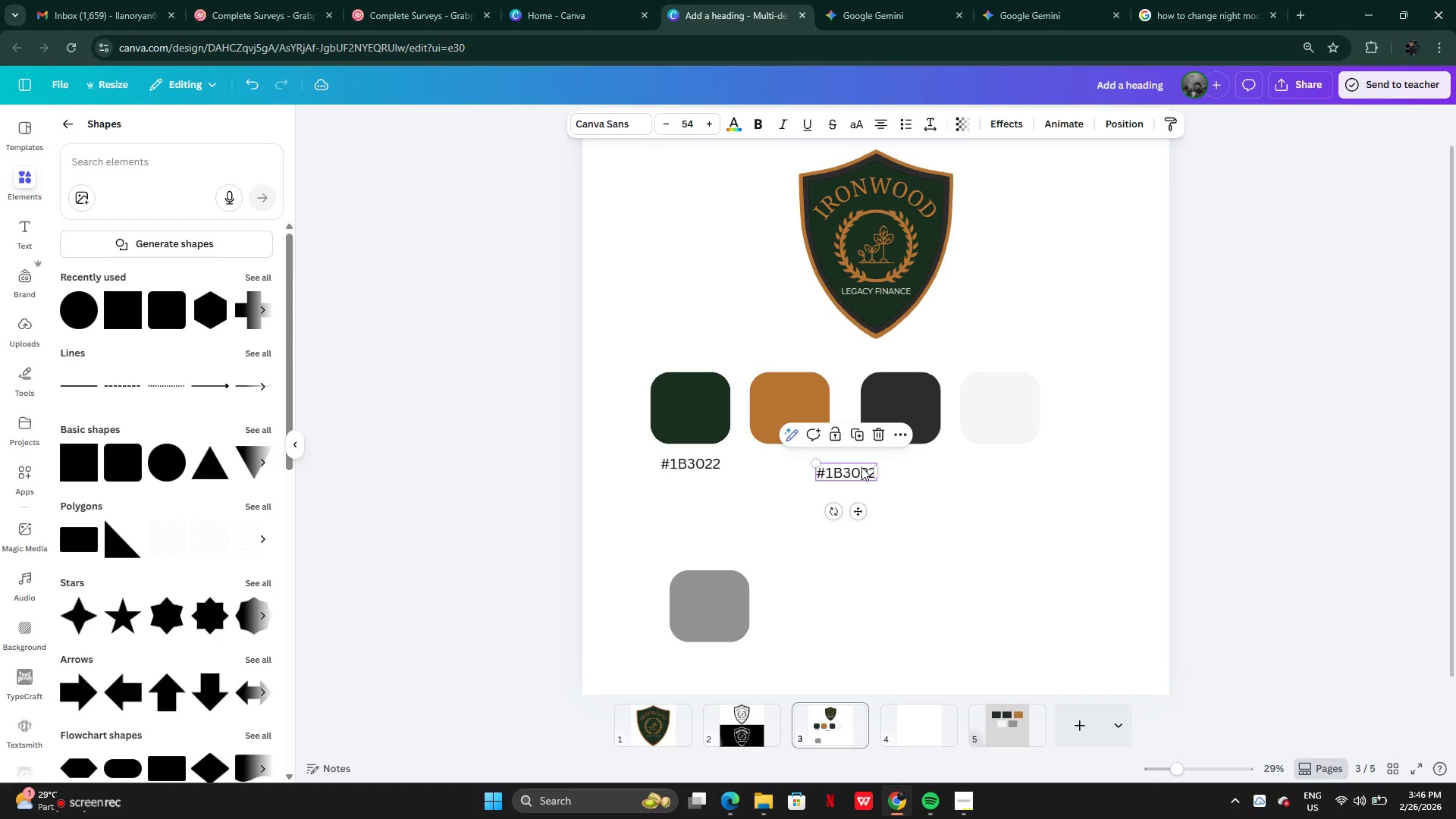 
double_click([861, 467])
 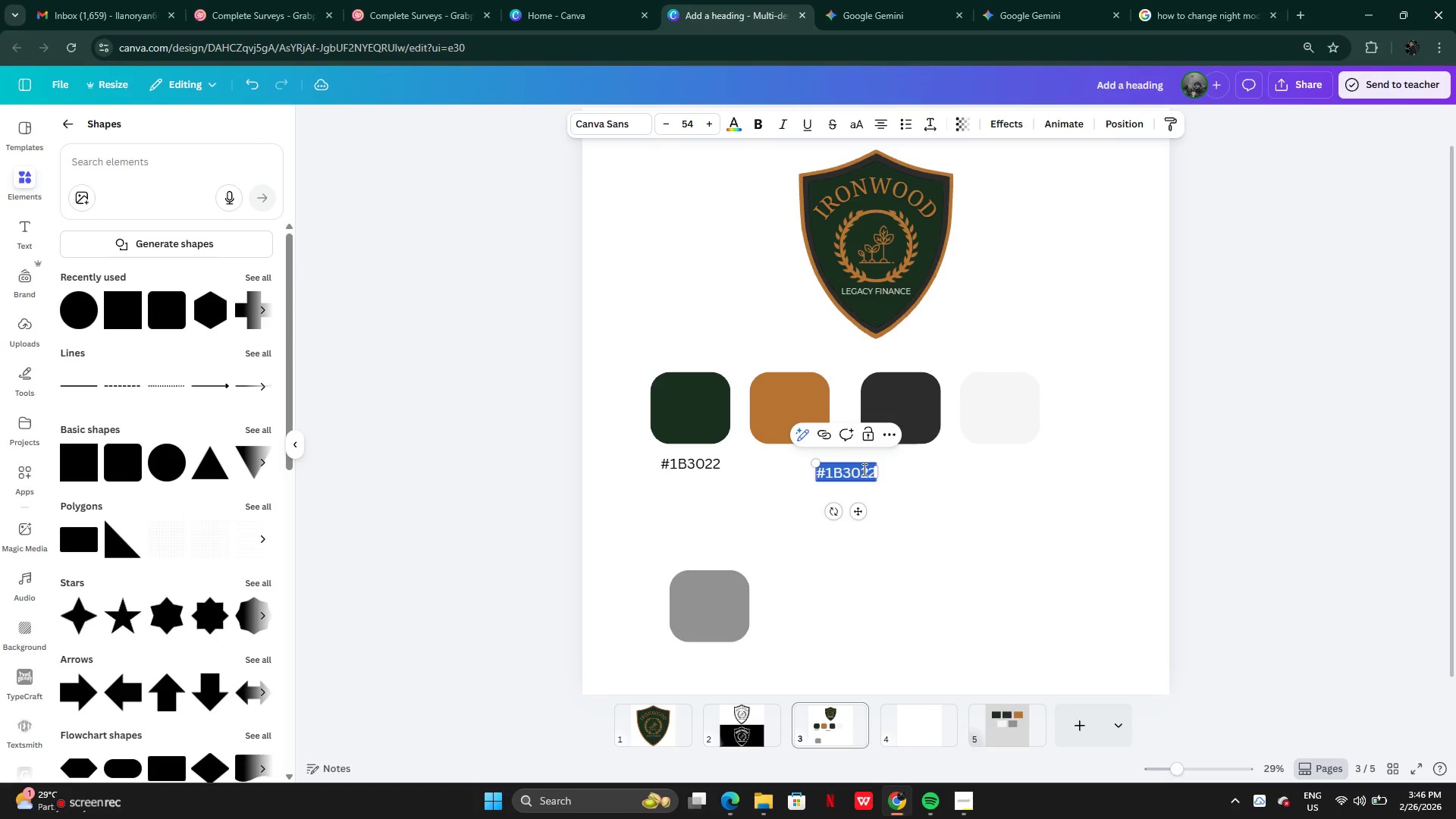 
left_click([912, 510])
 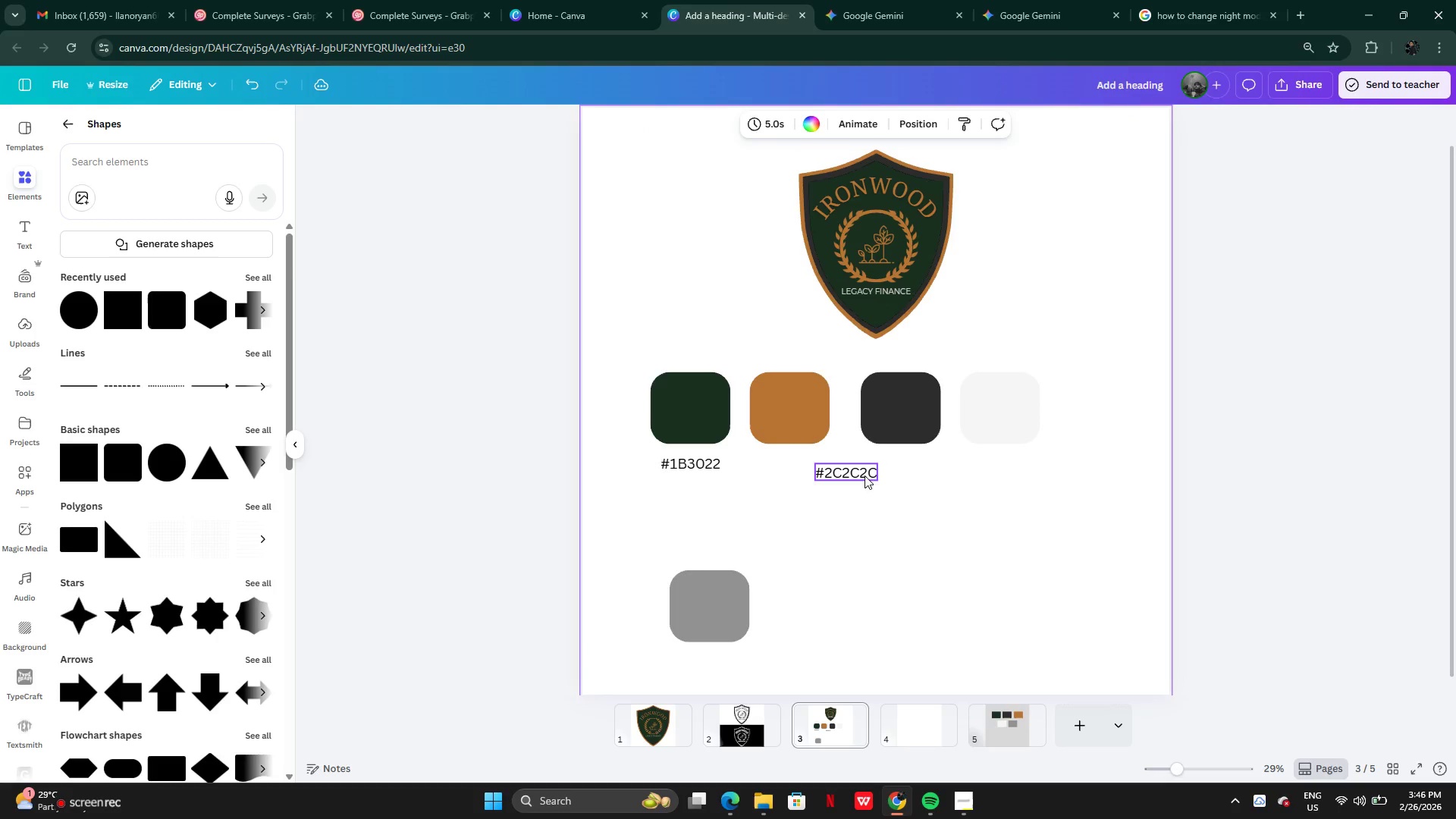 
left_click_drag(start_coordinate=[861, 472], to_coordinate=[914, 461])
 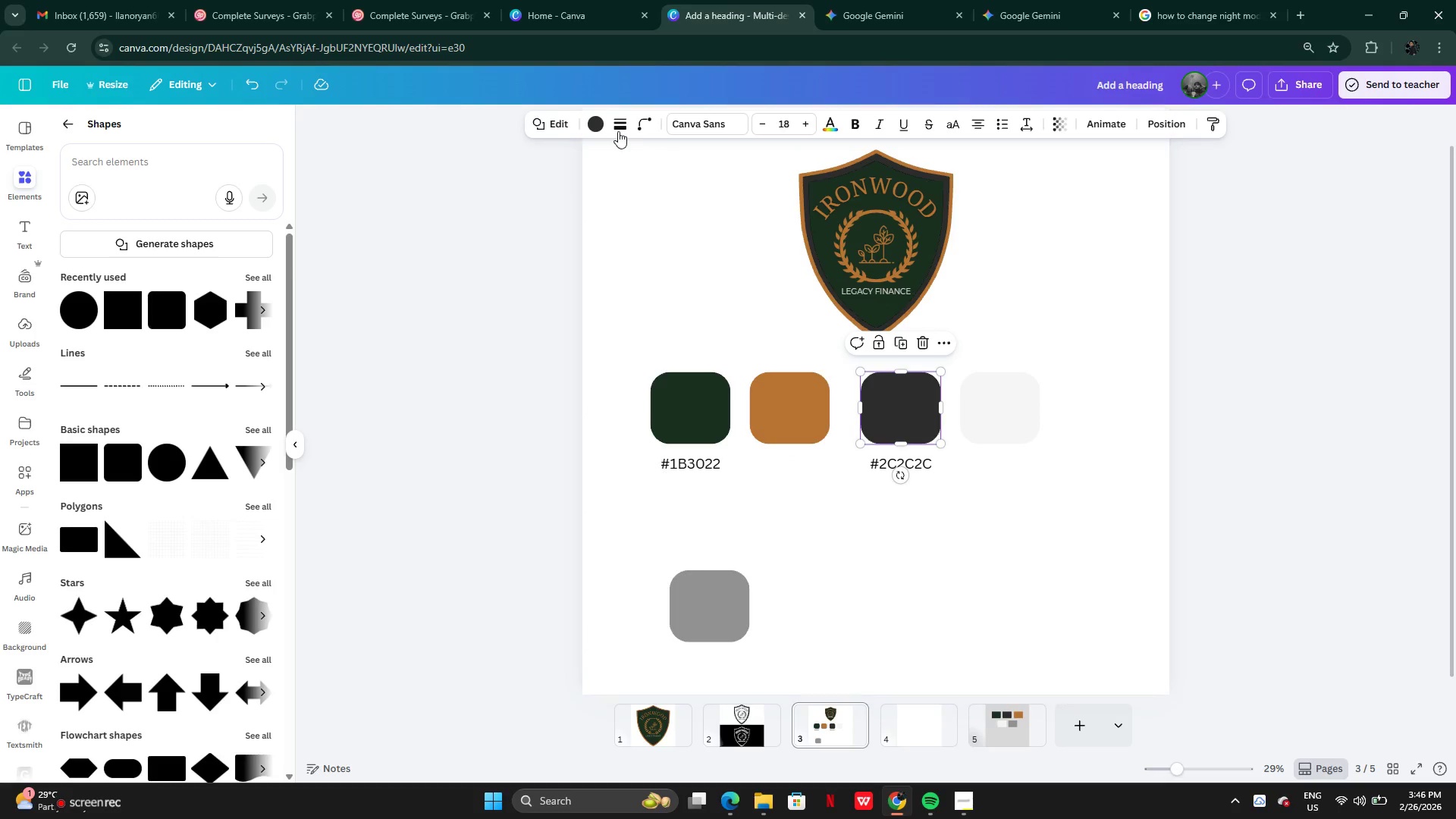 
left_click([593, 127])
 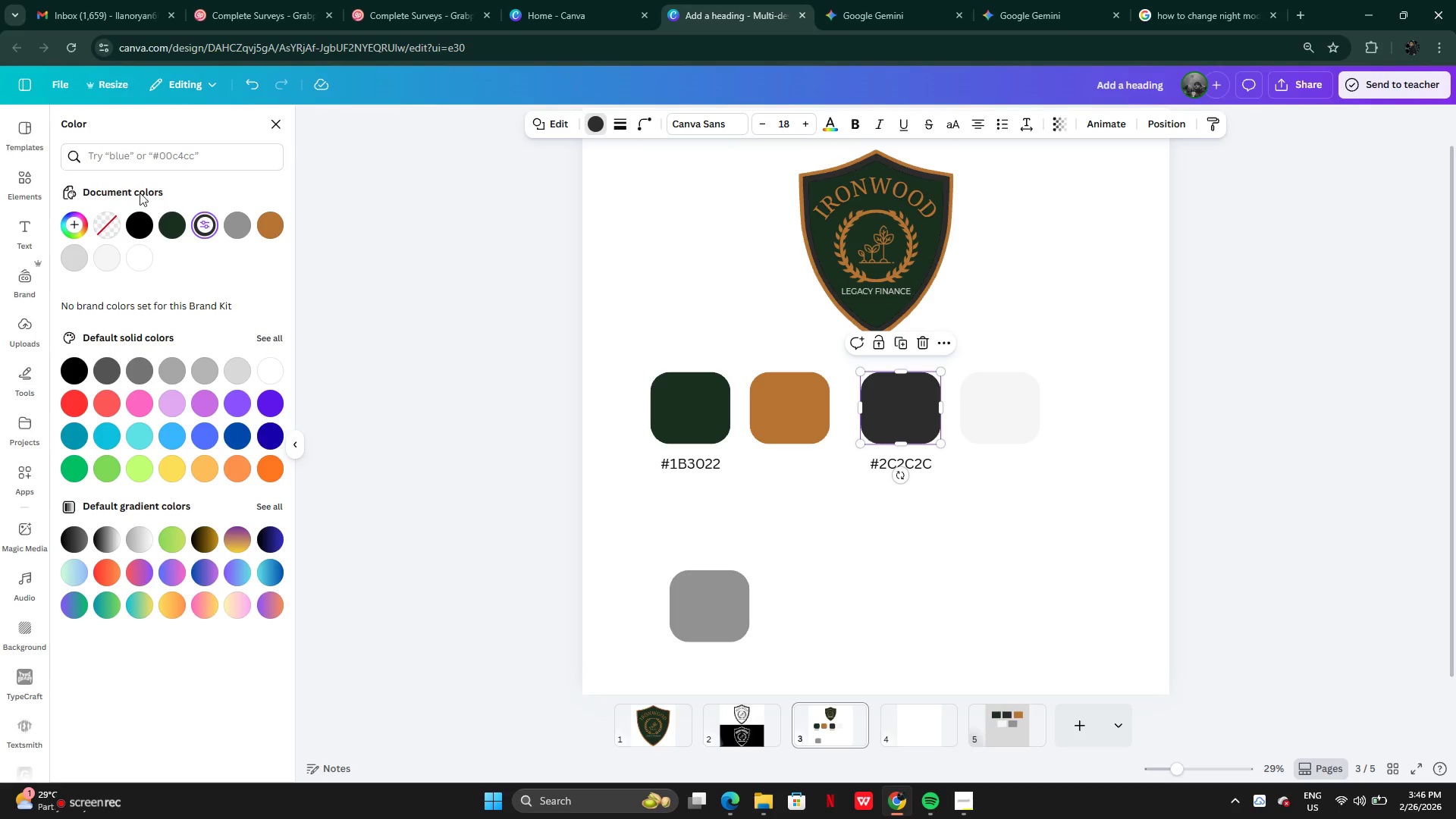 
left_click_drag(start_coordinate=[91, 221], to_coordinate=[86, 222])
 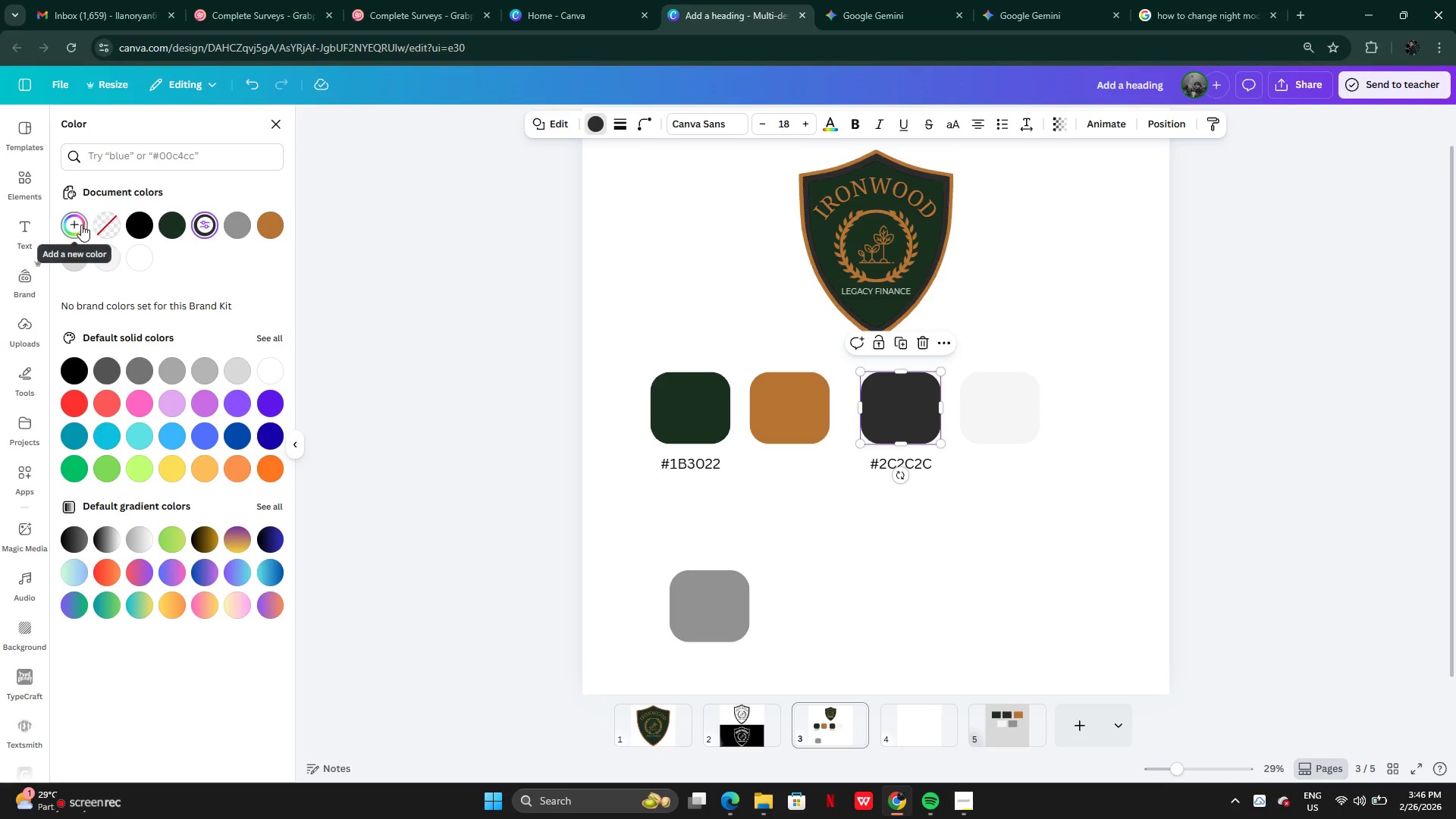 
double_click([81, 226])
 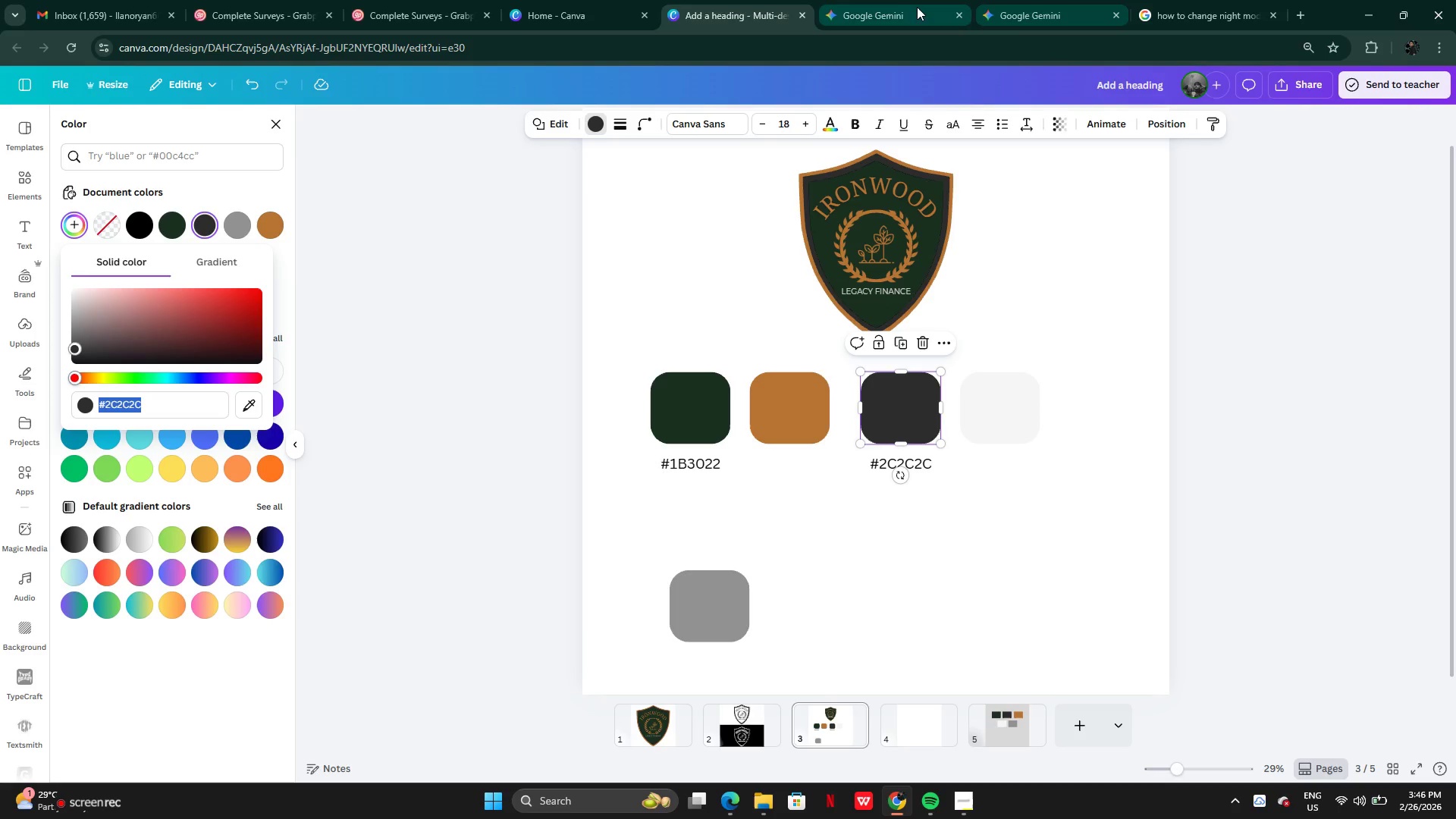 
wait(28.58)
 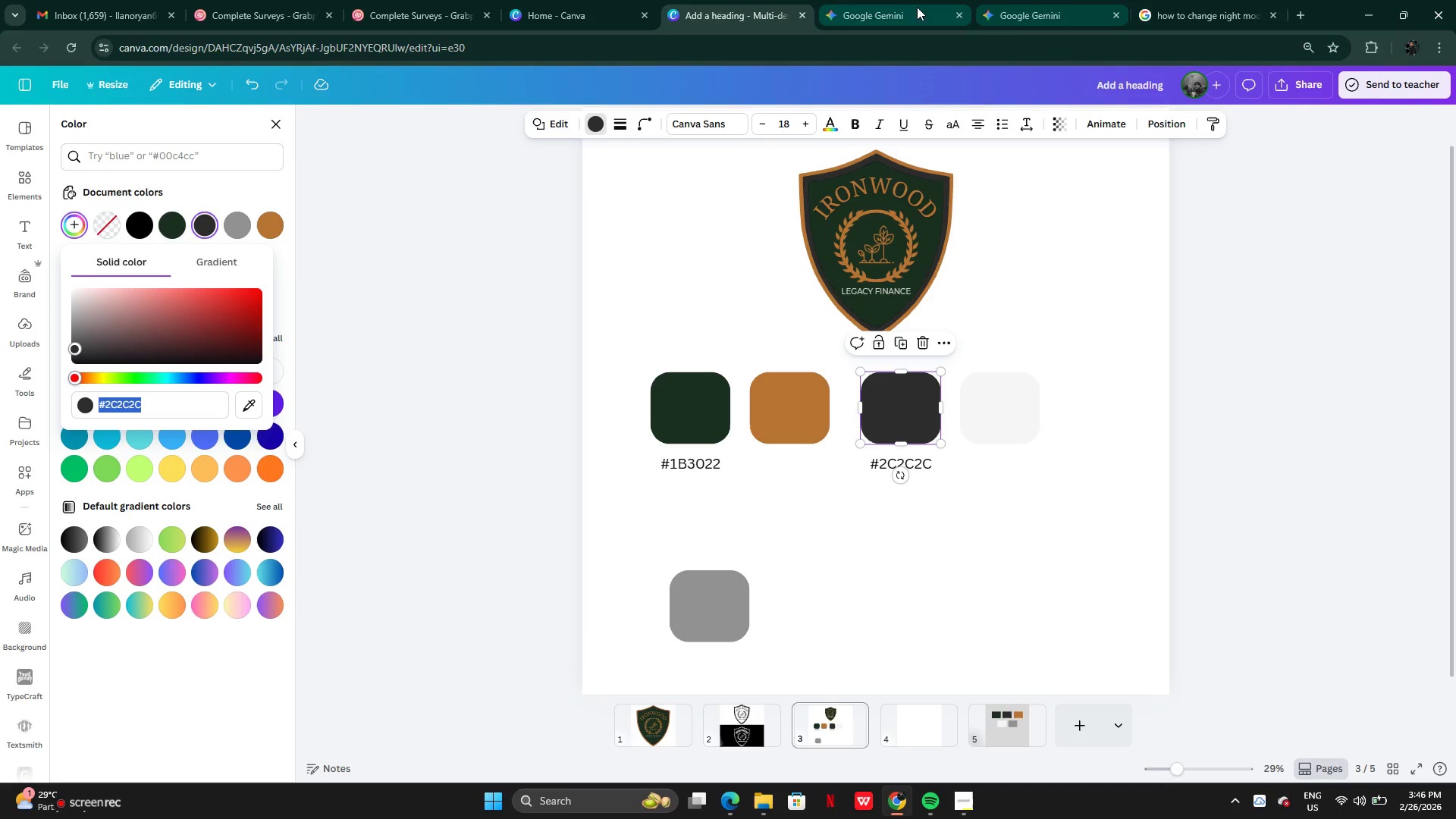 
left_click_drag(start_coordinate=[887, 450], to_coordinate=[933, 452])
 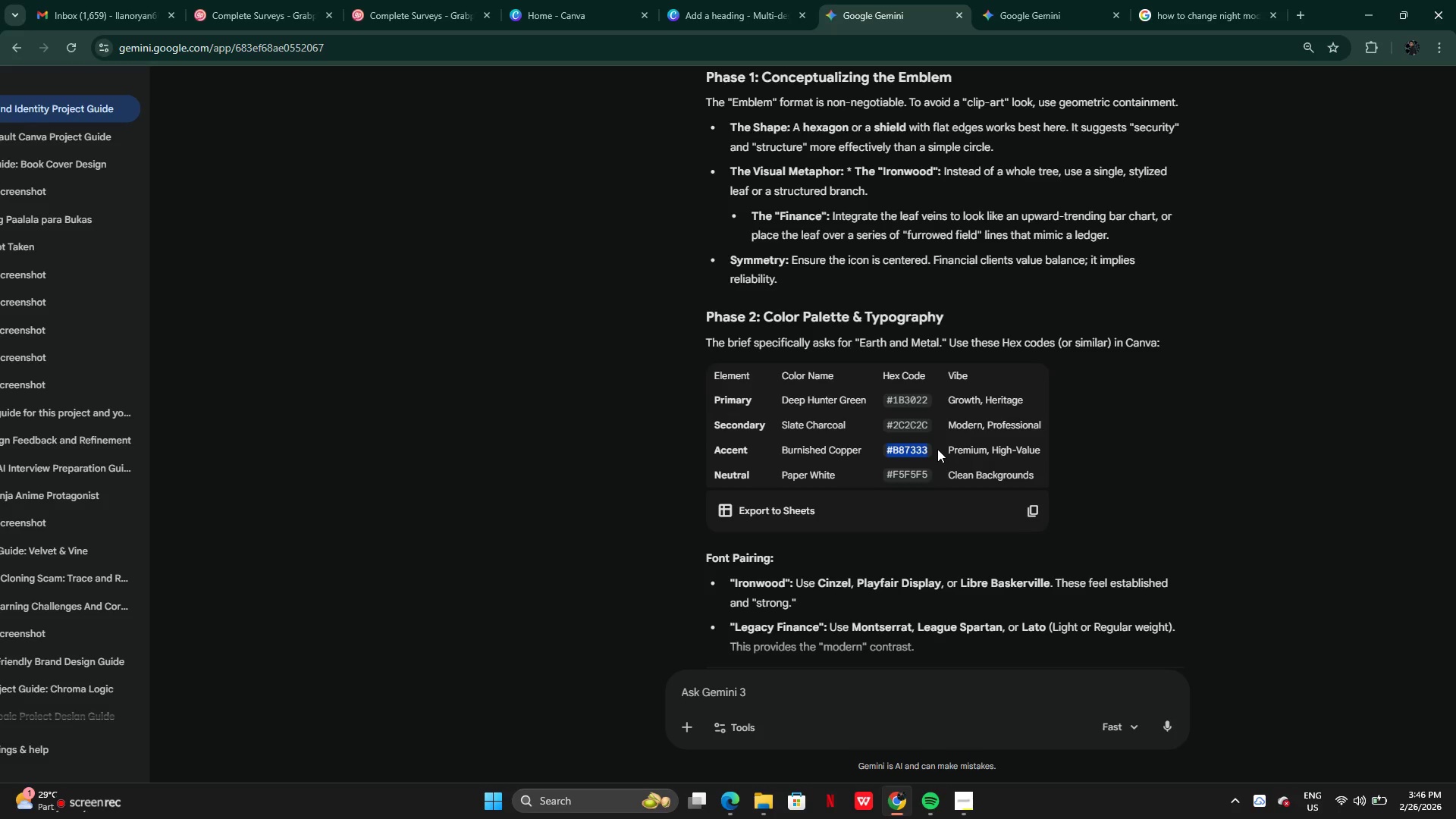 
key(Control+C)
 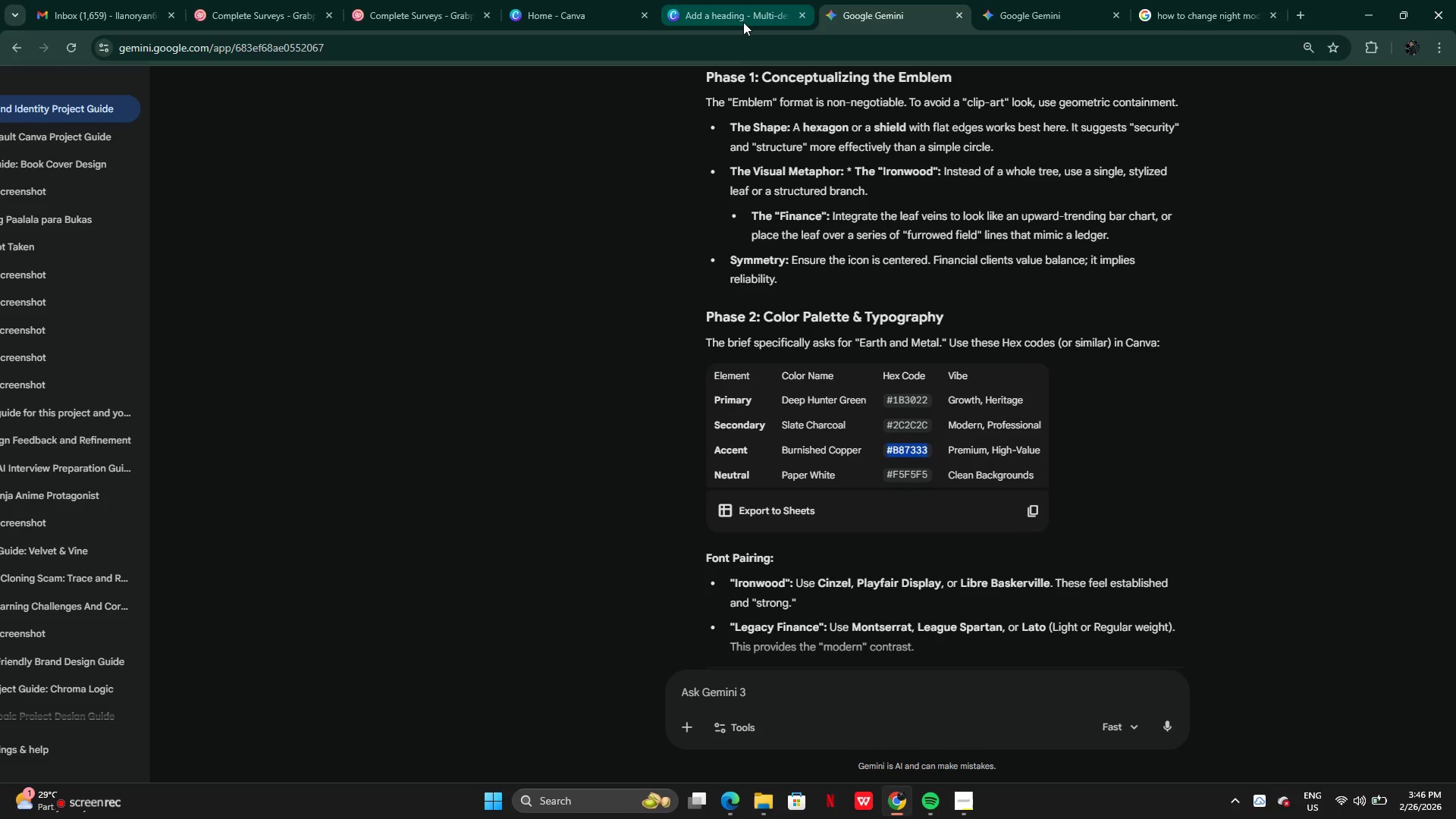 
left_click([741, 20])
 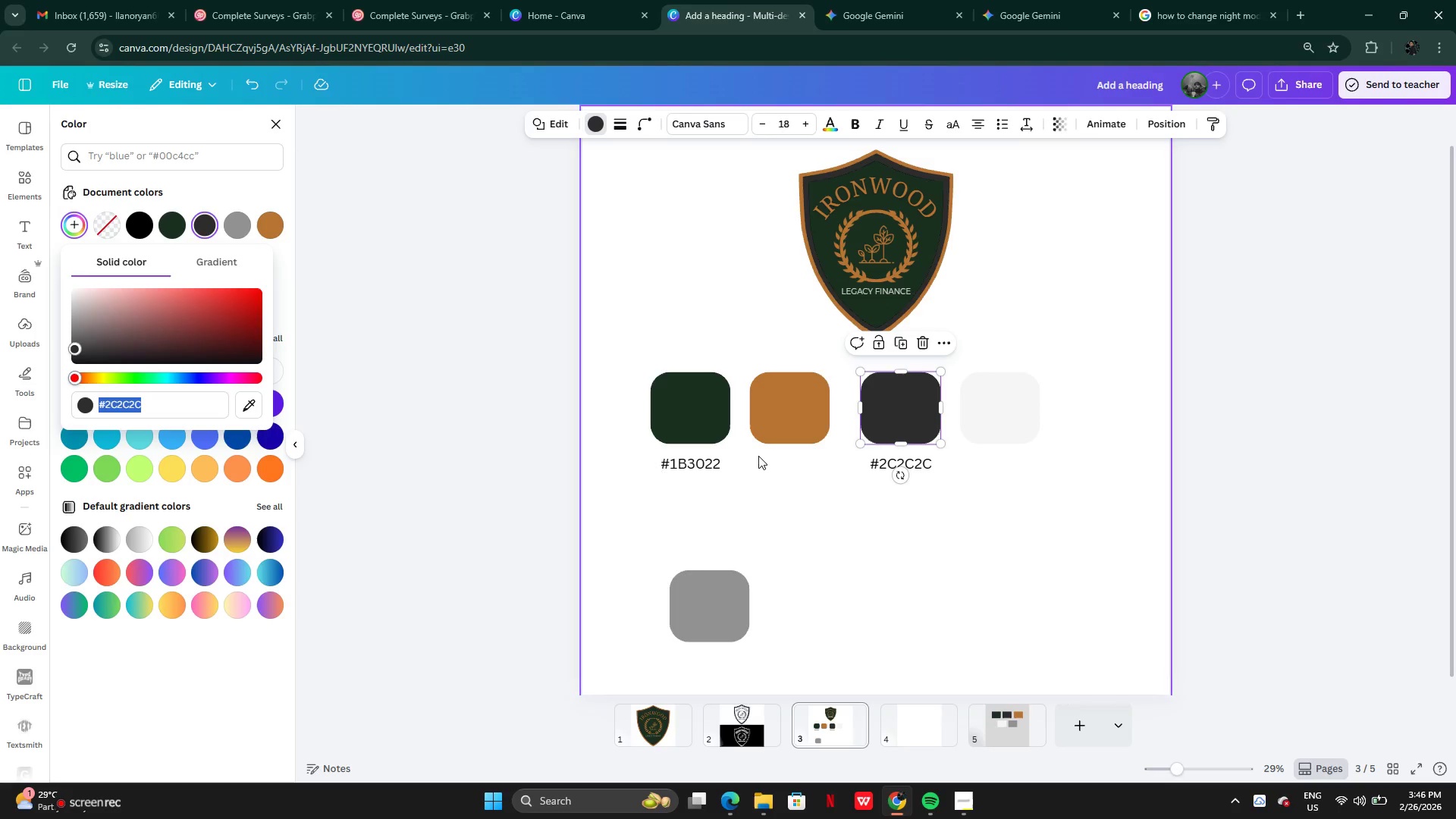 
left_click([710, 466])
 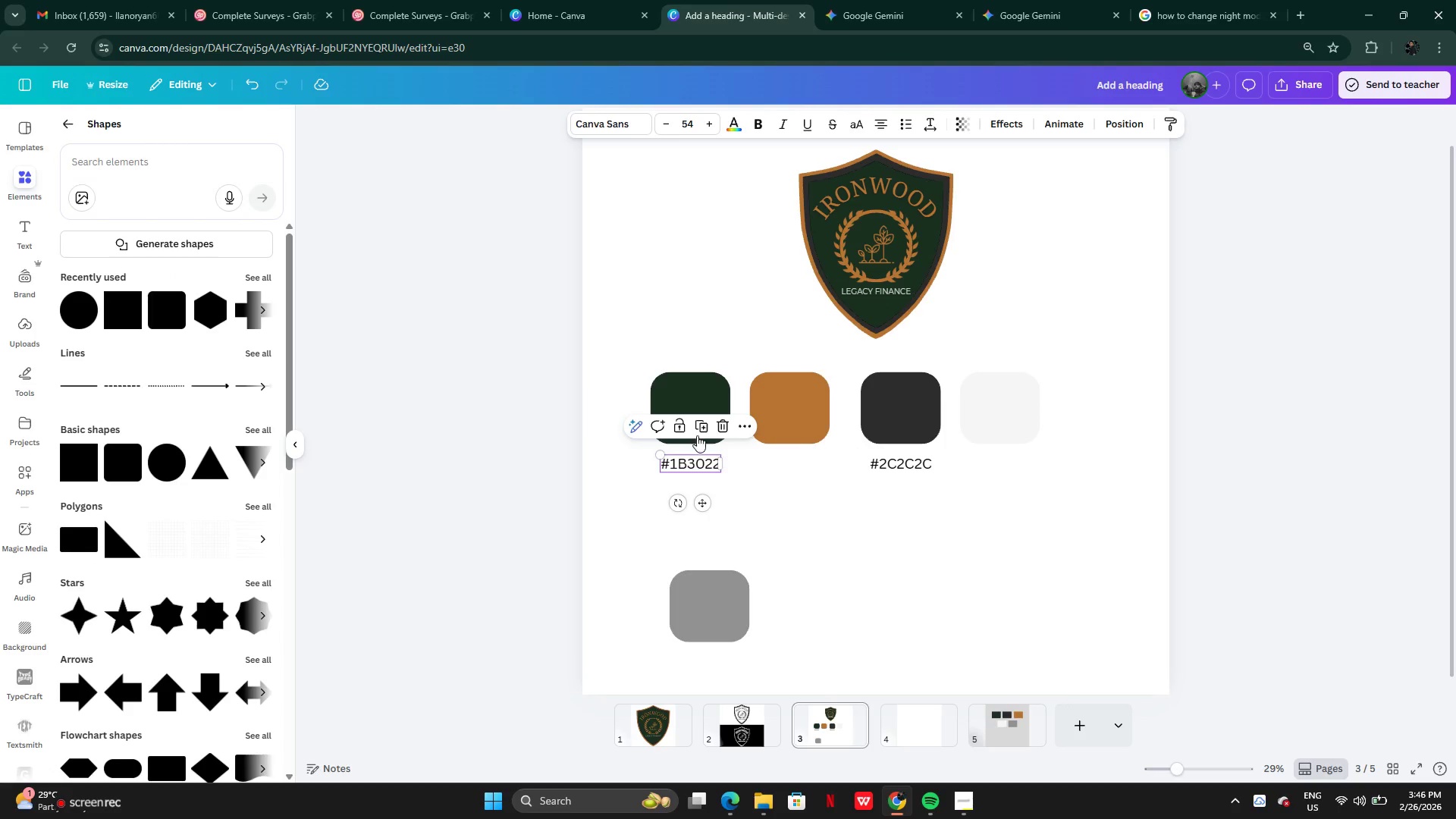 
left_click([701, 430])
 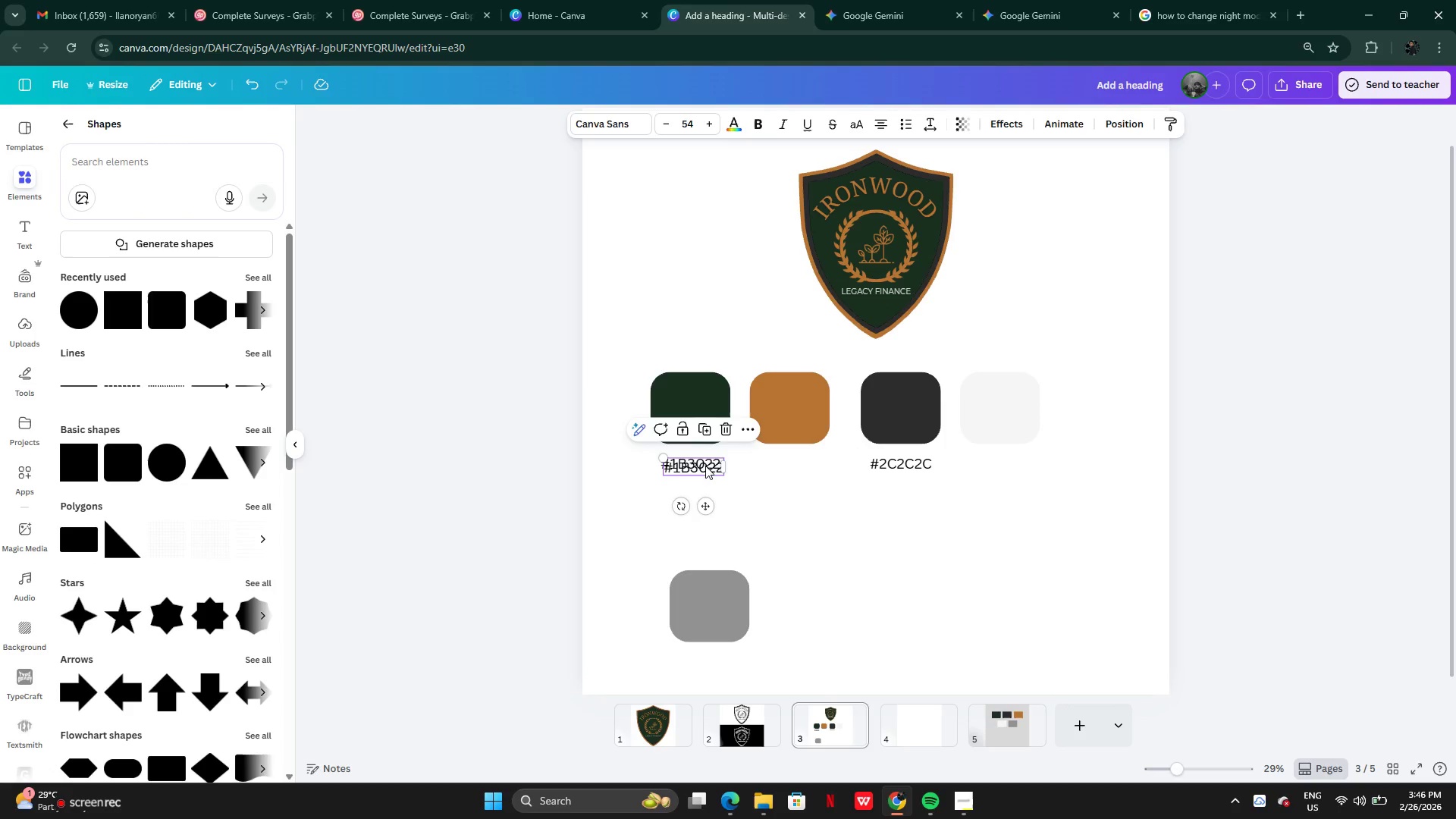 
left_click_drag(start_coordinate=[703, 461], to_coordinate=[794, 457])
 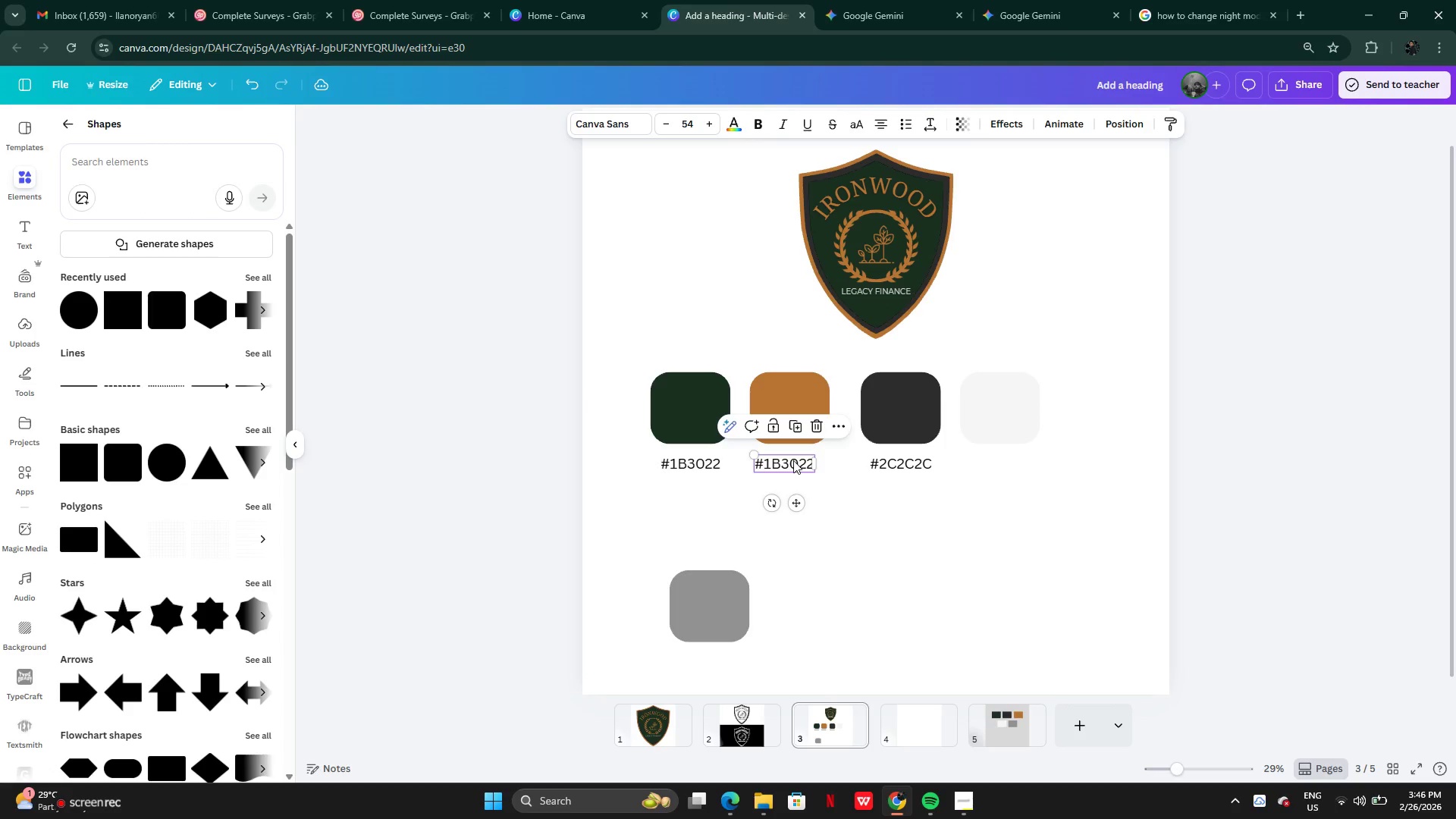 
left_click([793, 460])
 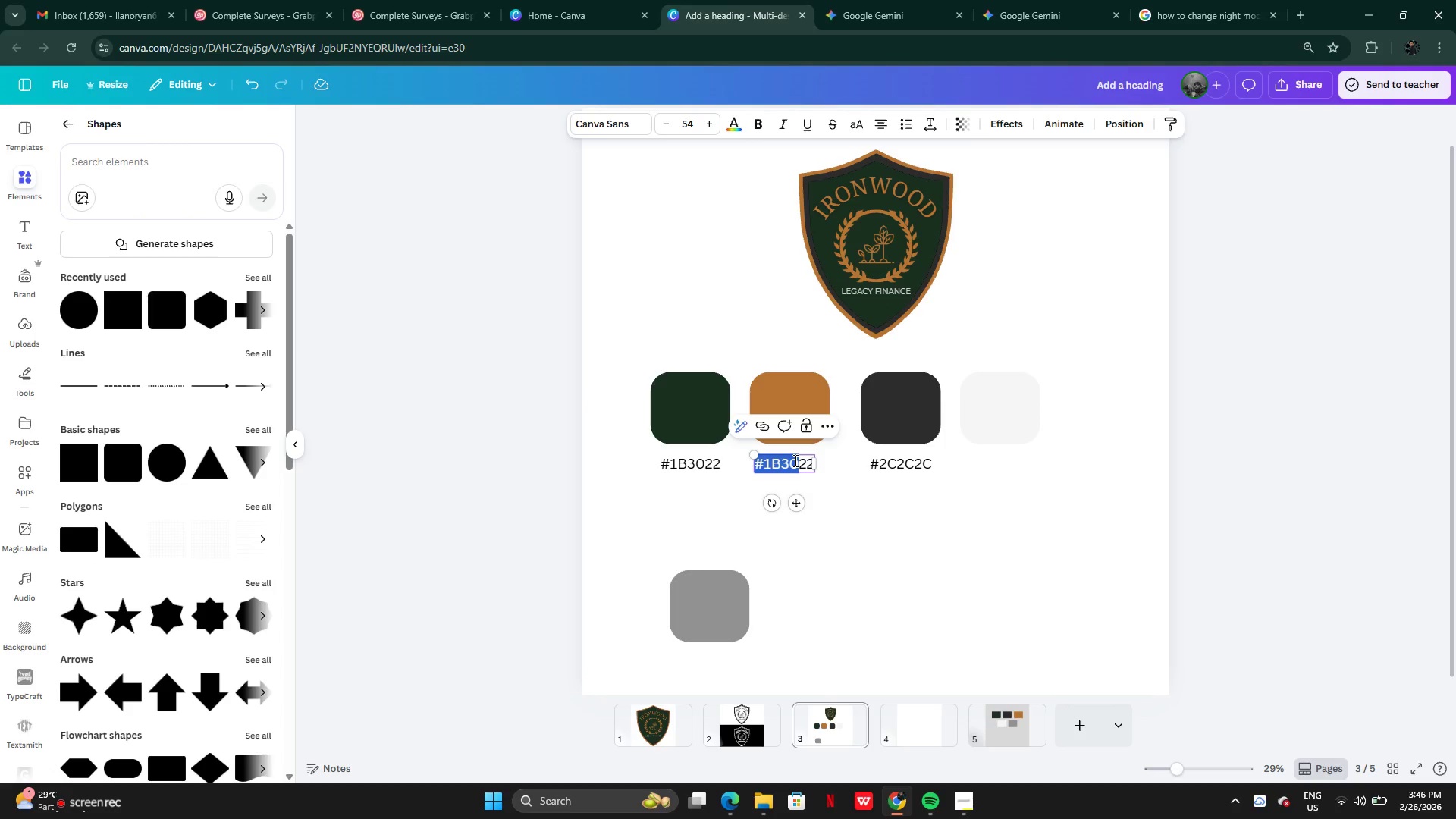 
key(Control+V)
 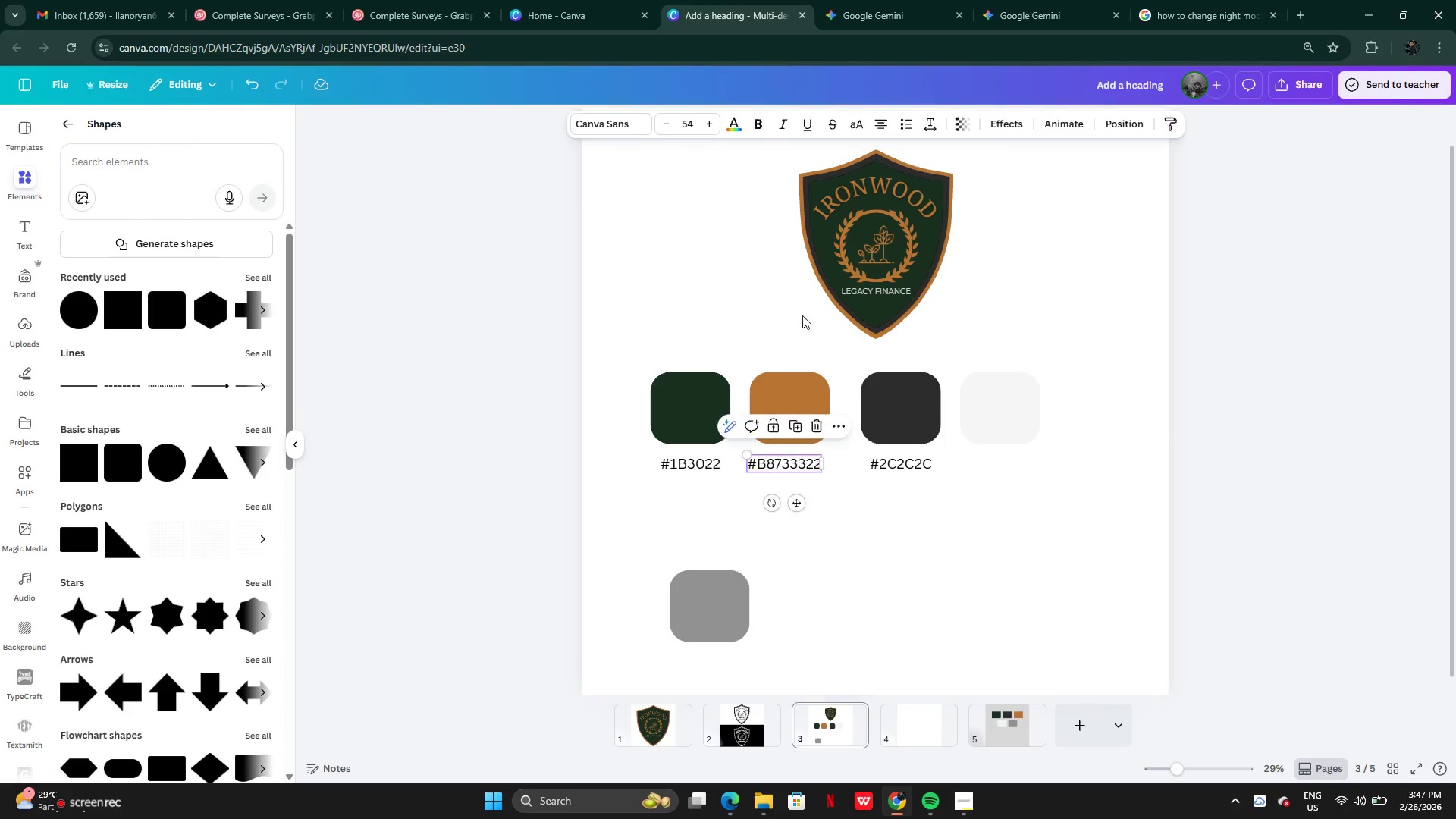 
left_click([606, 121])
 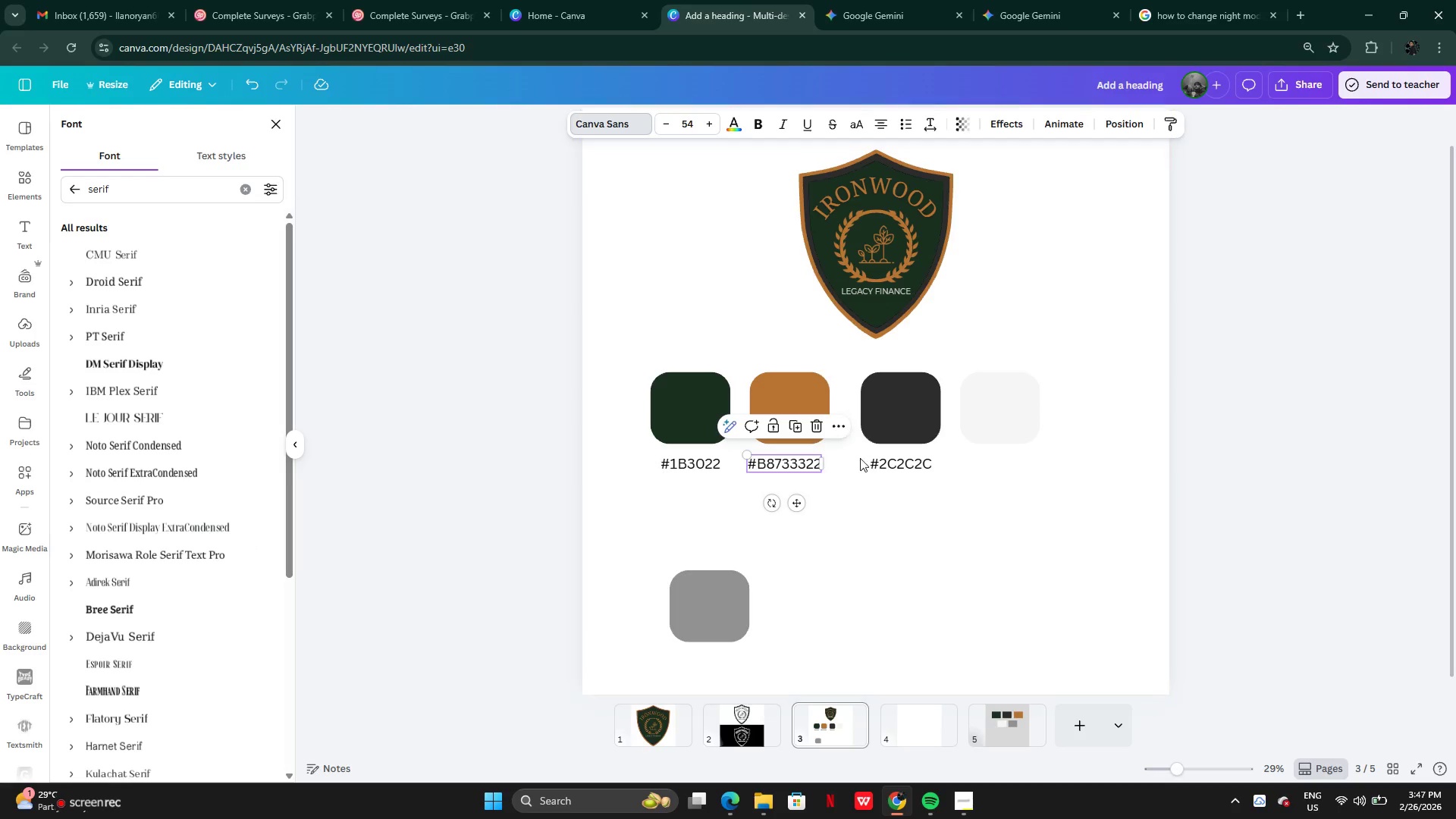 
left_click([776, 396])
 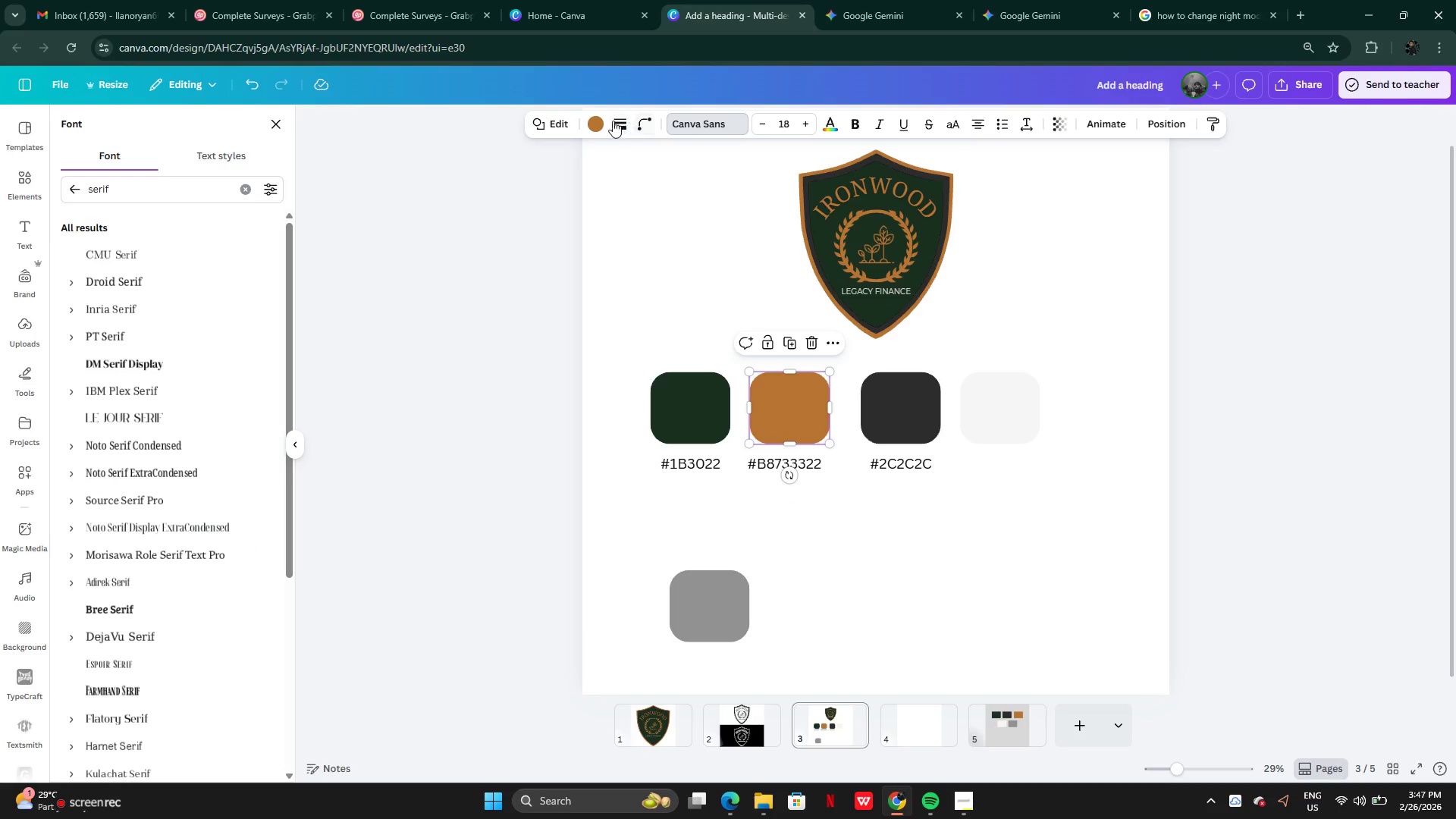 
left_click([595, 124])
 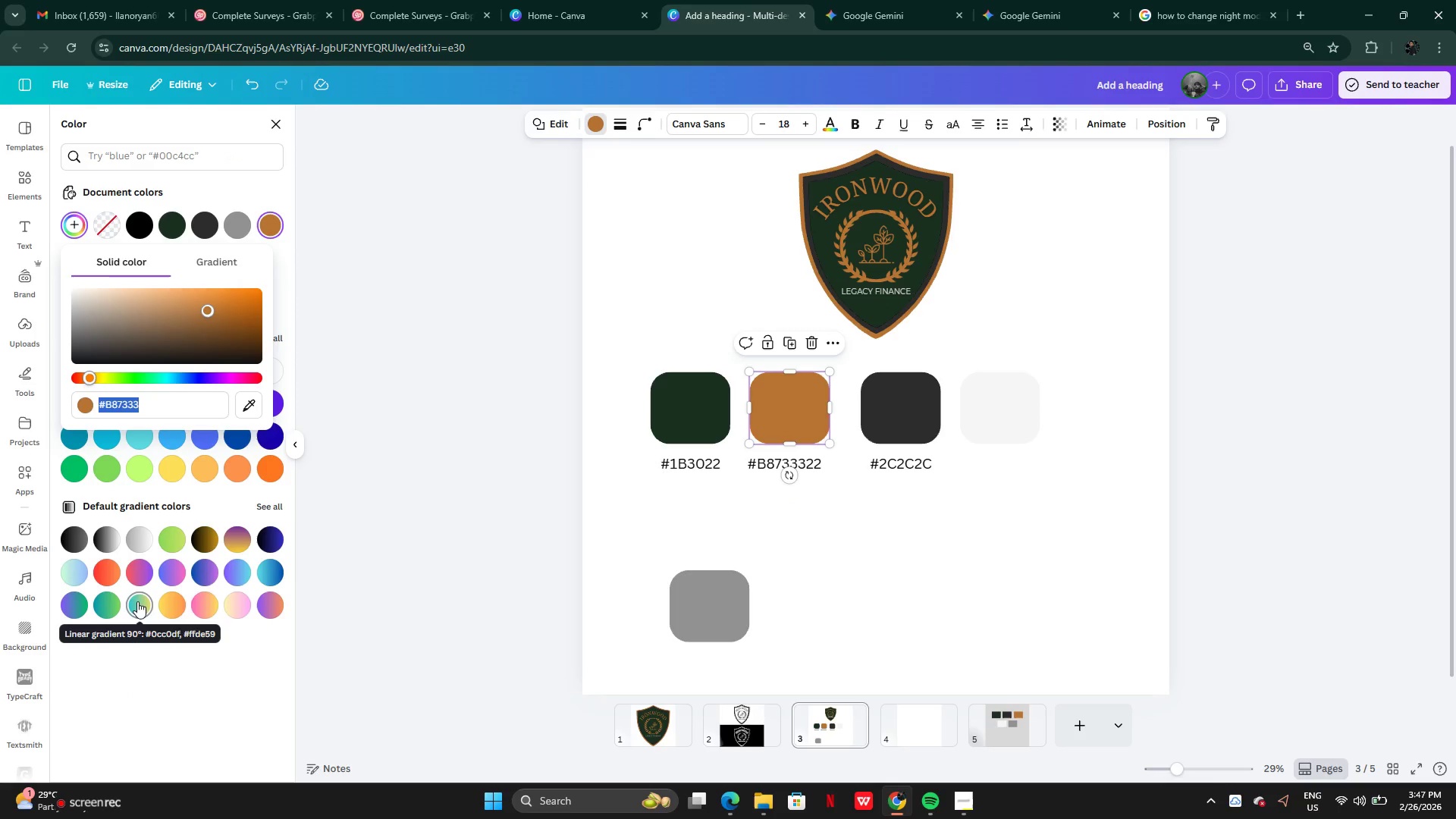 
wait(7.0)
 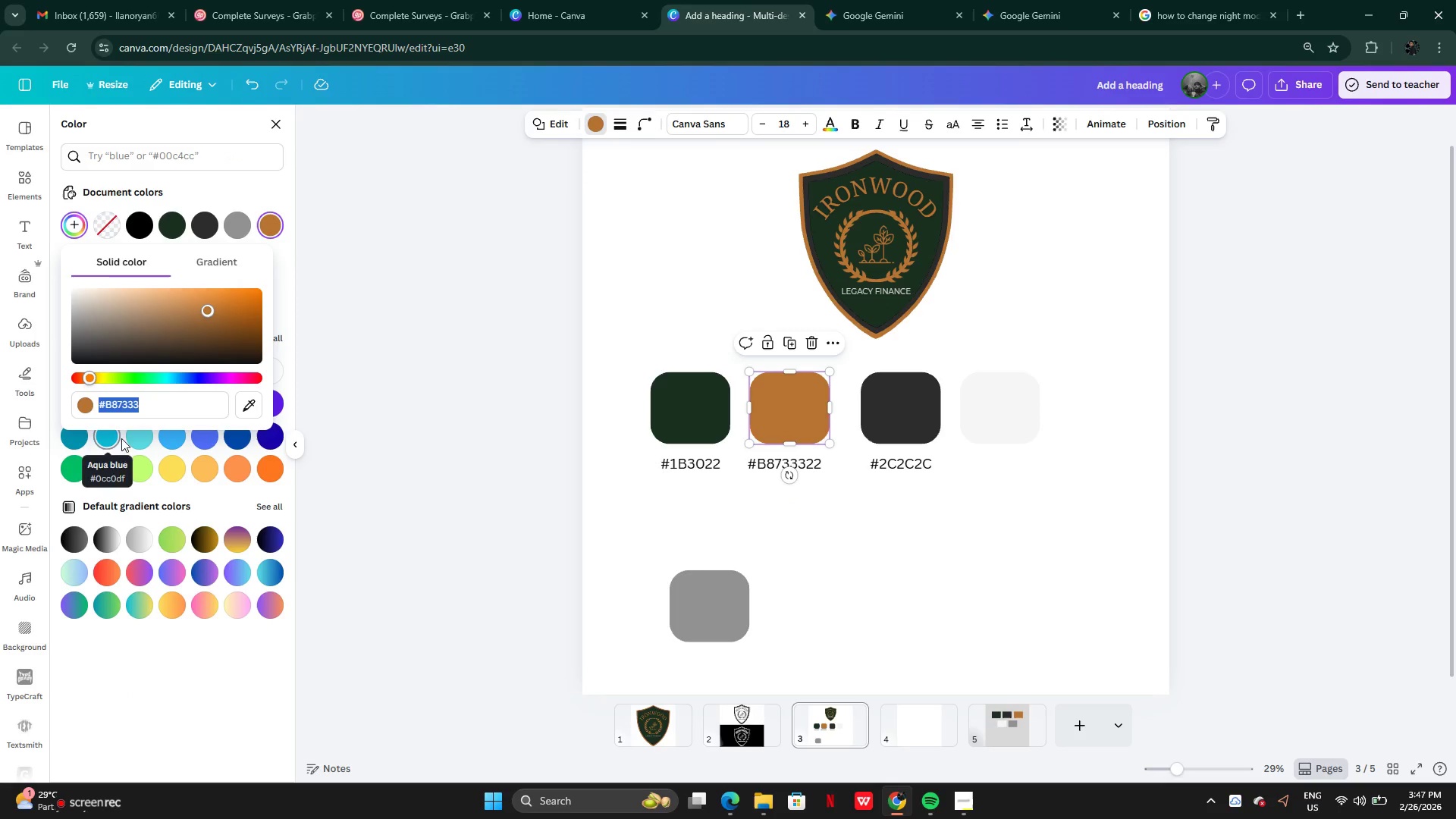 
double_click([821, 460])
 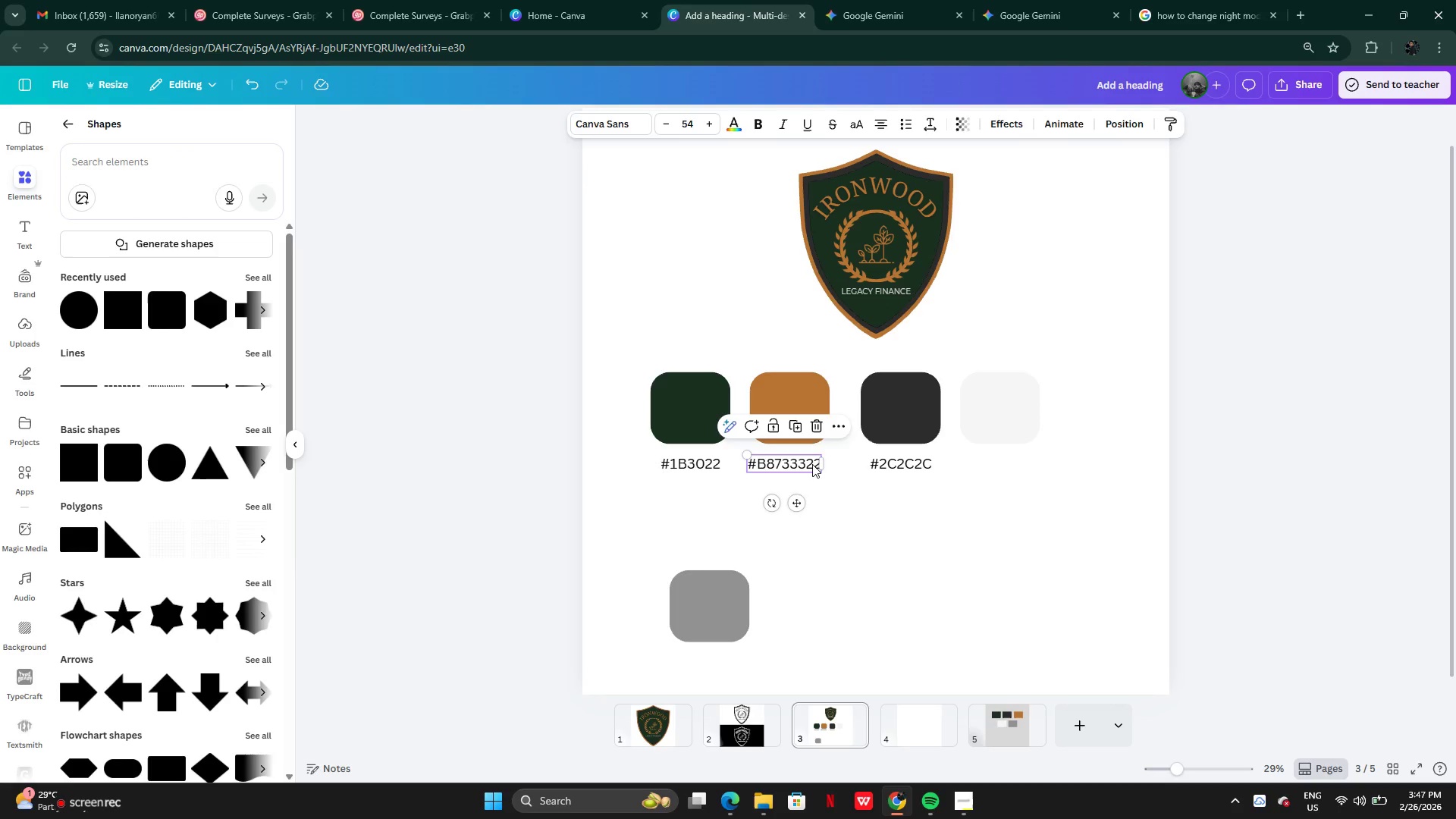 
left_click([812, 464])
 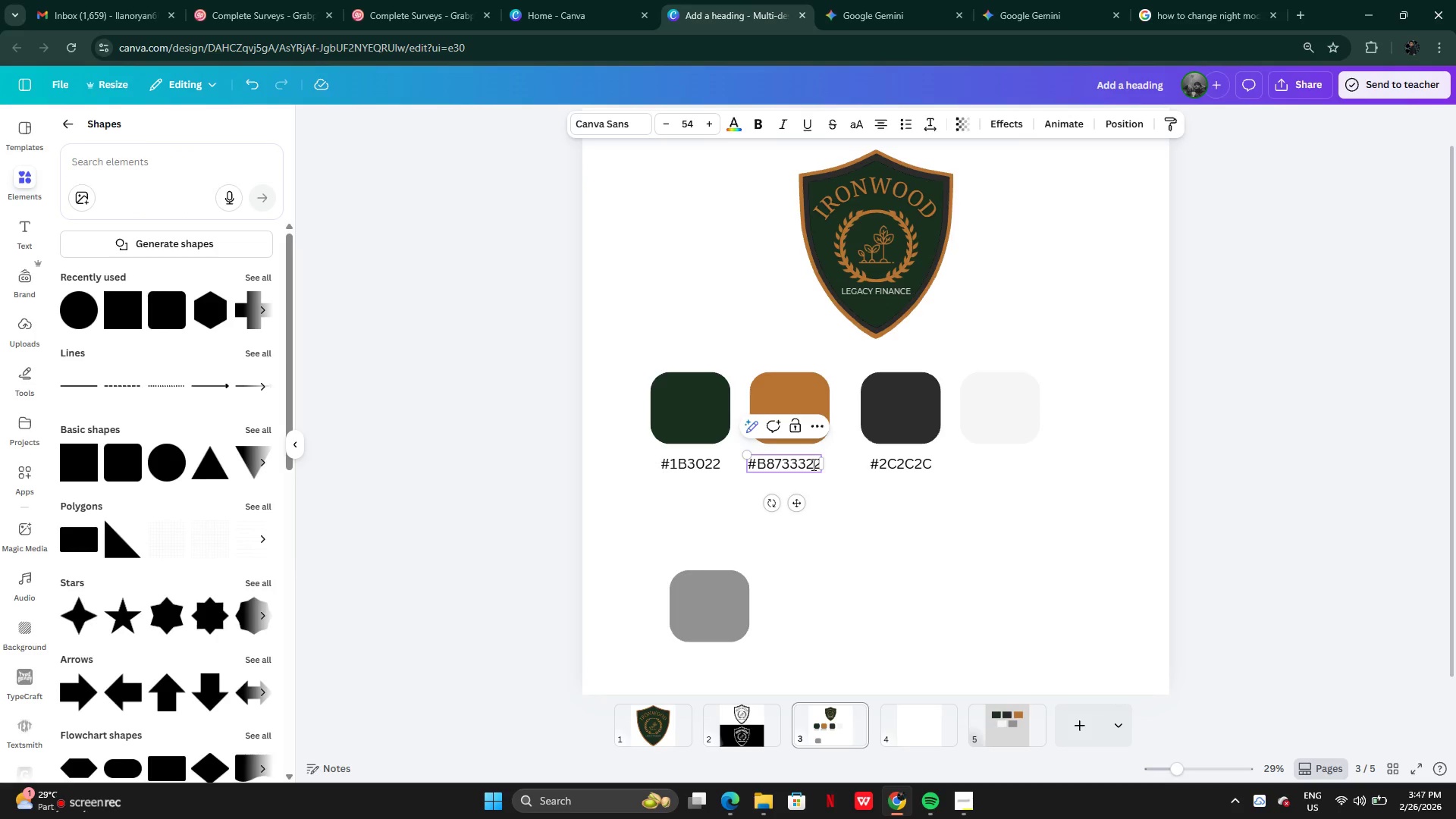 
key(ArrowRight)
 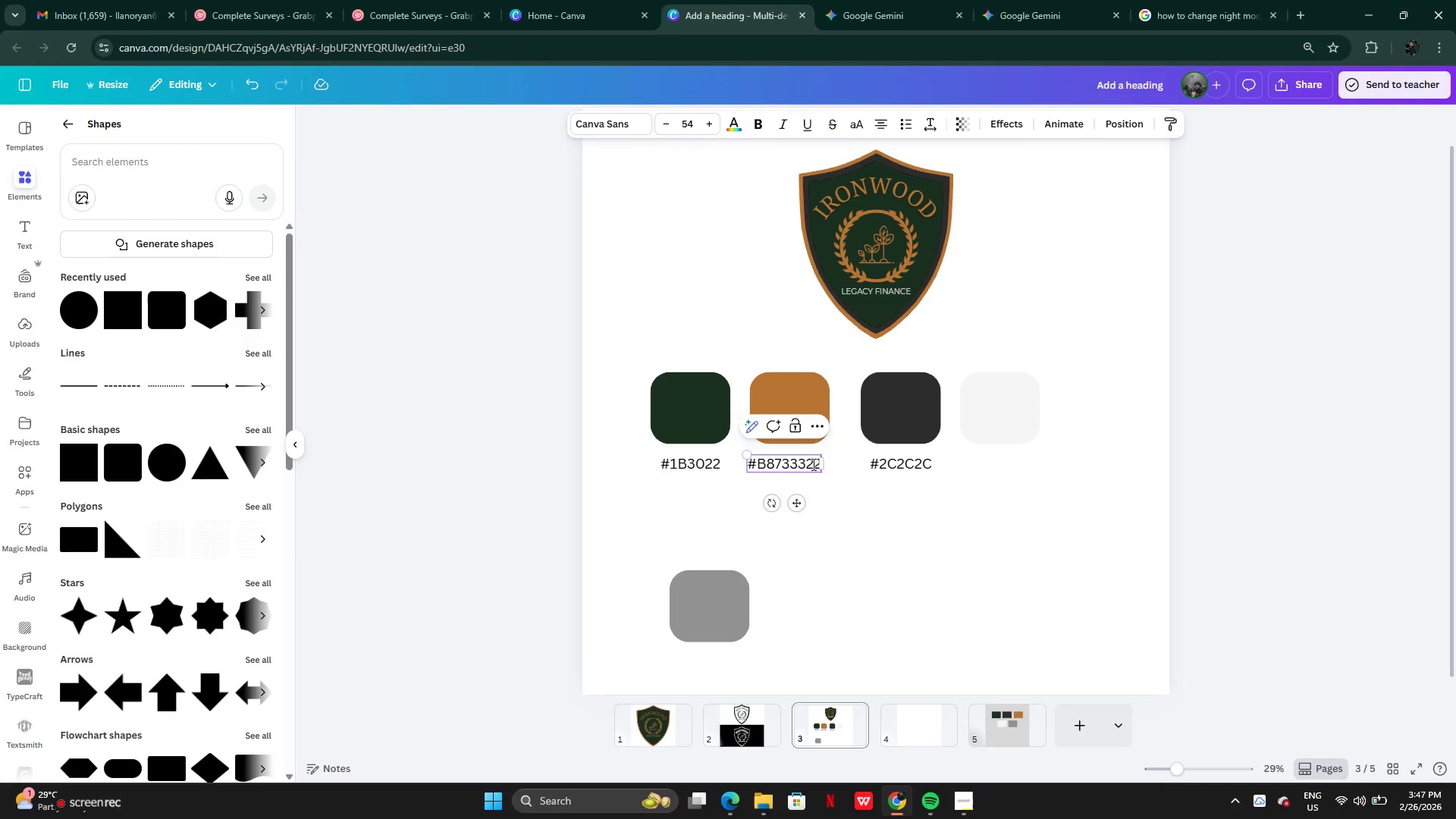 
key(Backspace)
 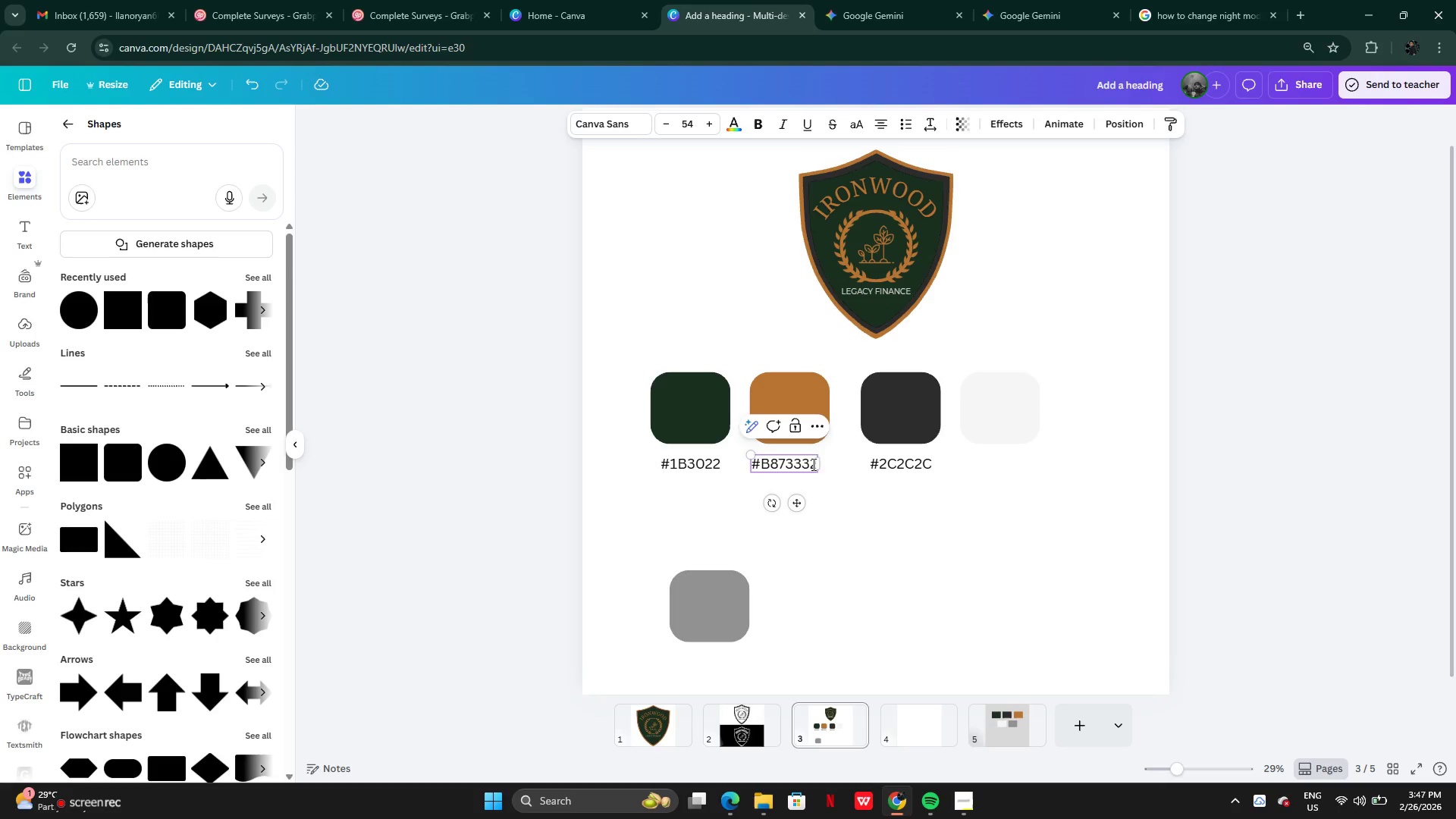 
key(Backspace)
 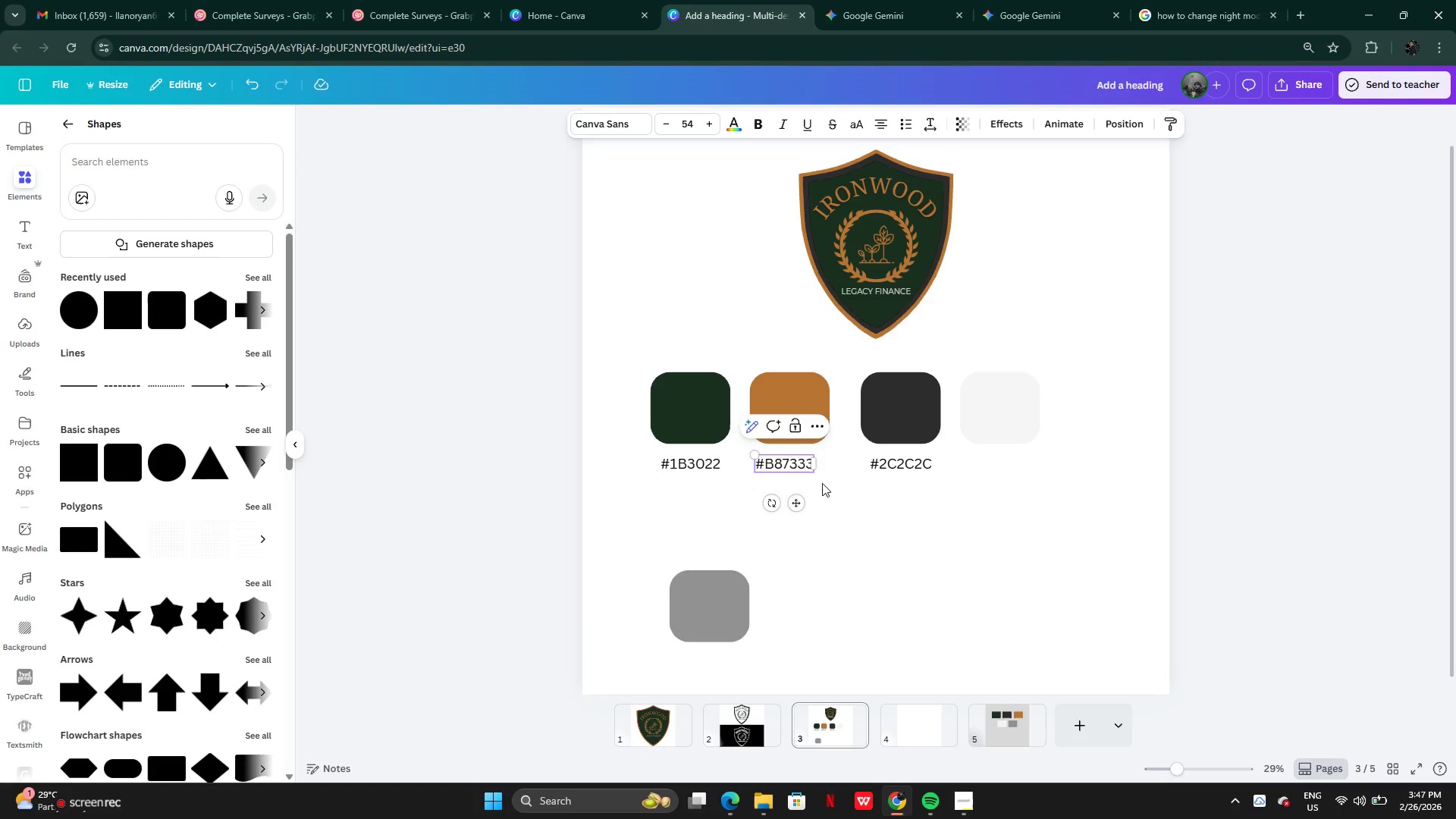 
left_click([827, 485])
 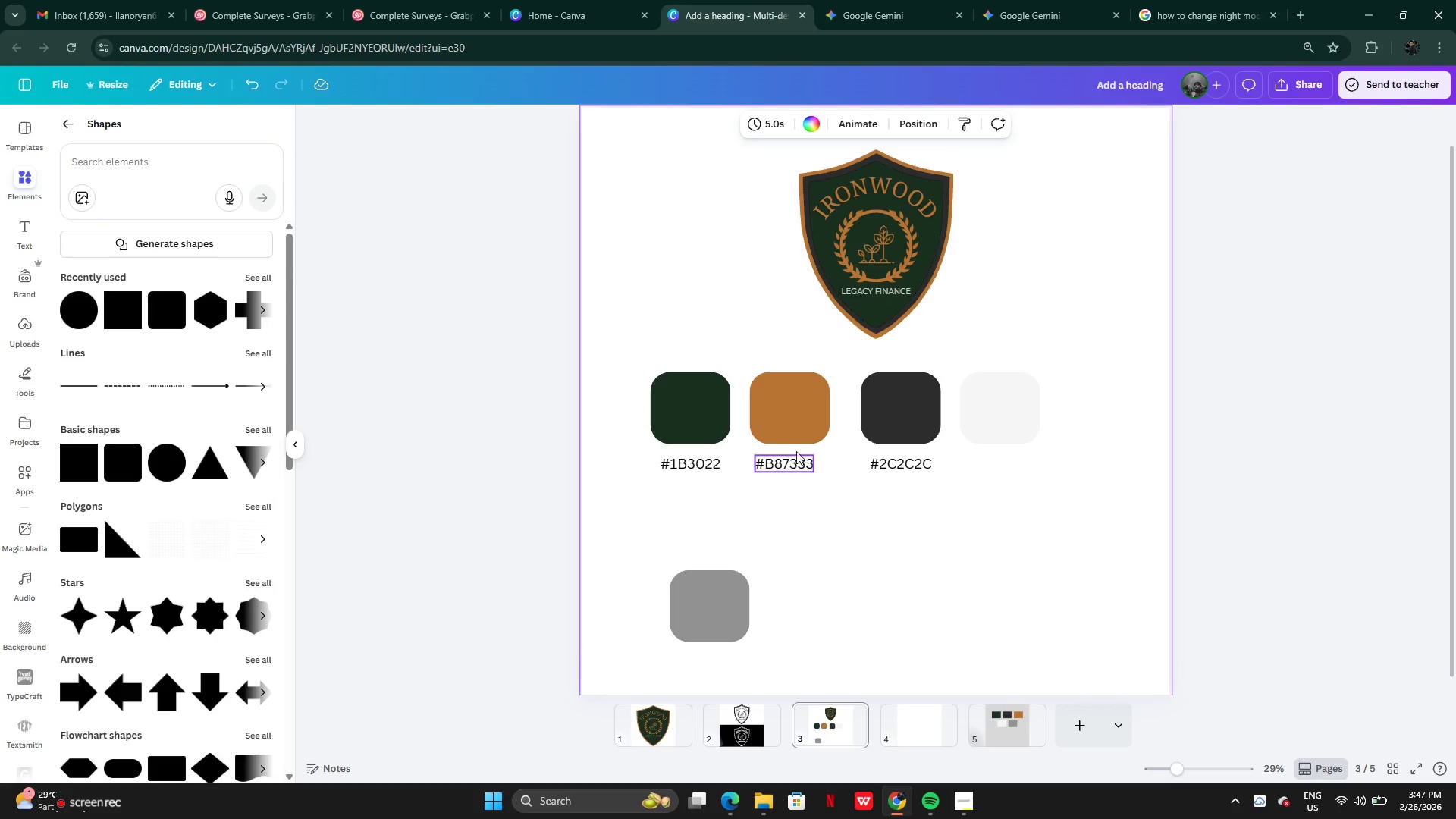 
left_click([890, 7])
 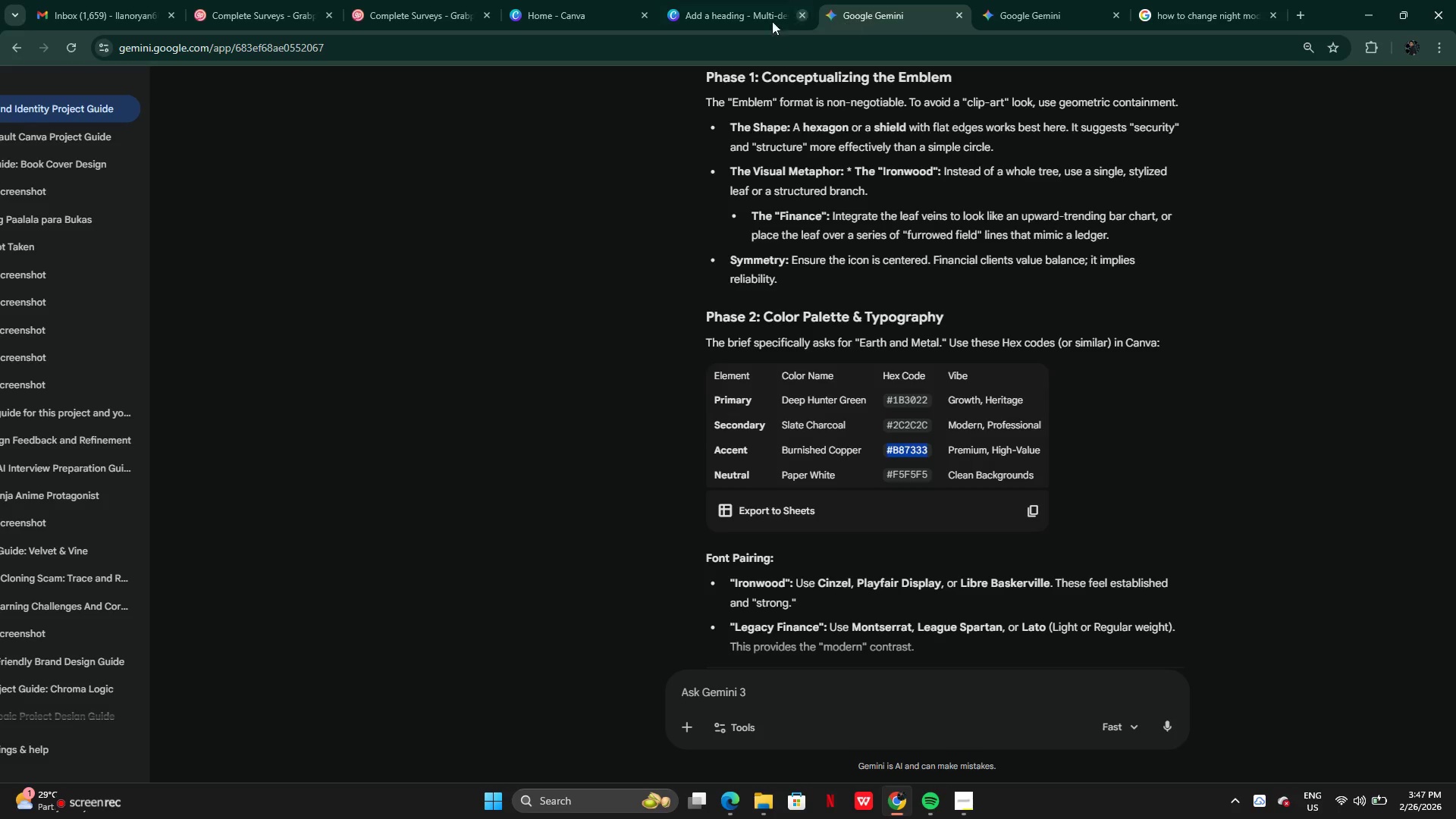 
left_click([715, 5])
 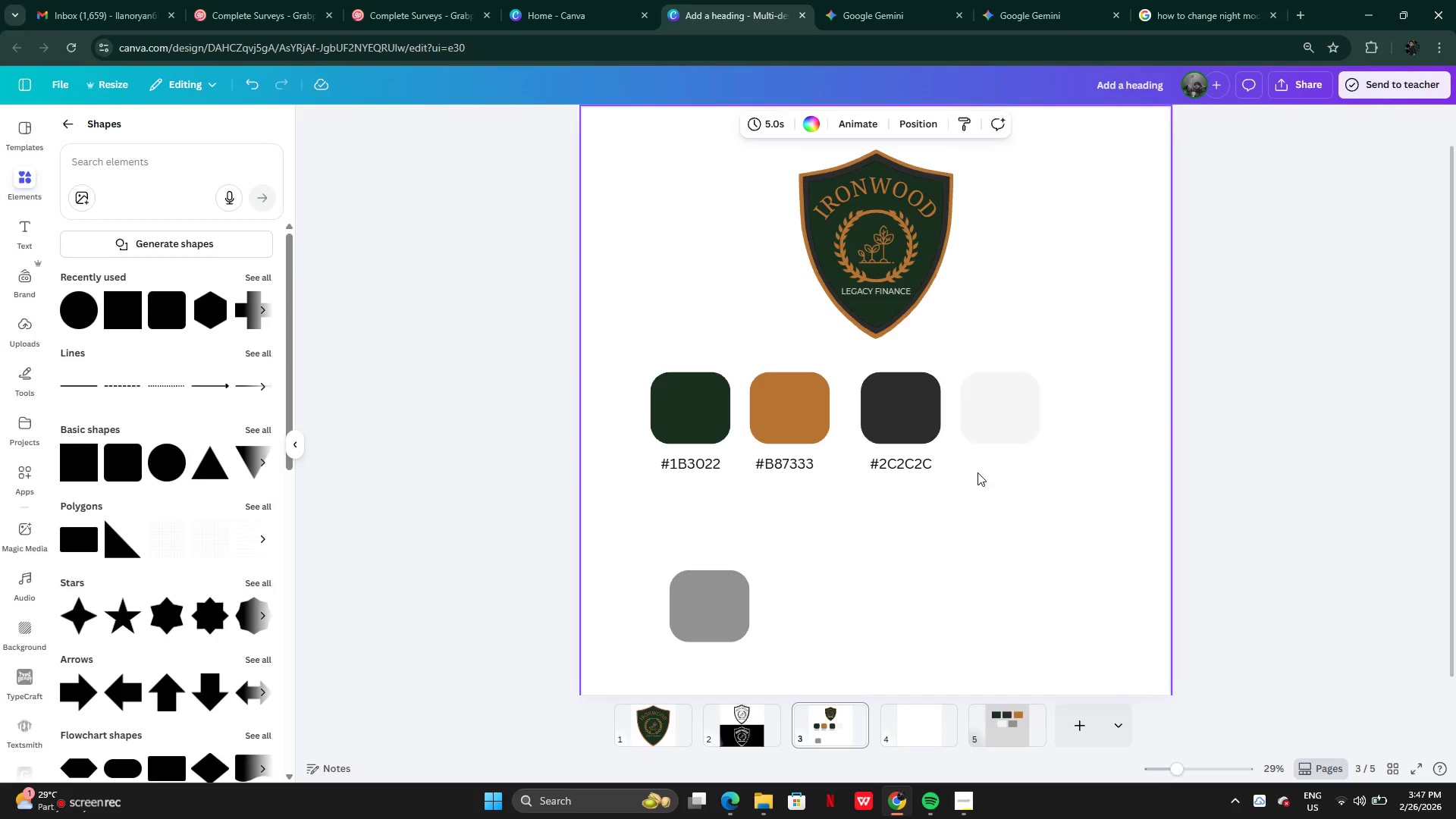 
left_click([984, 416])
 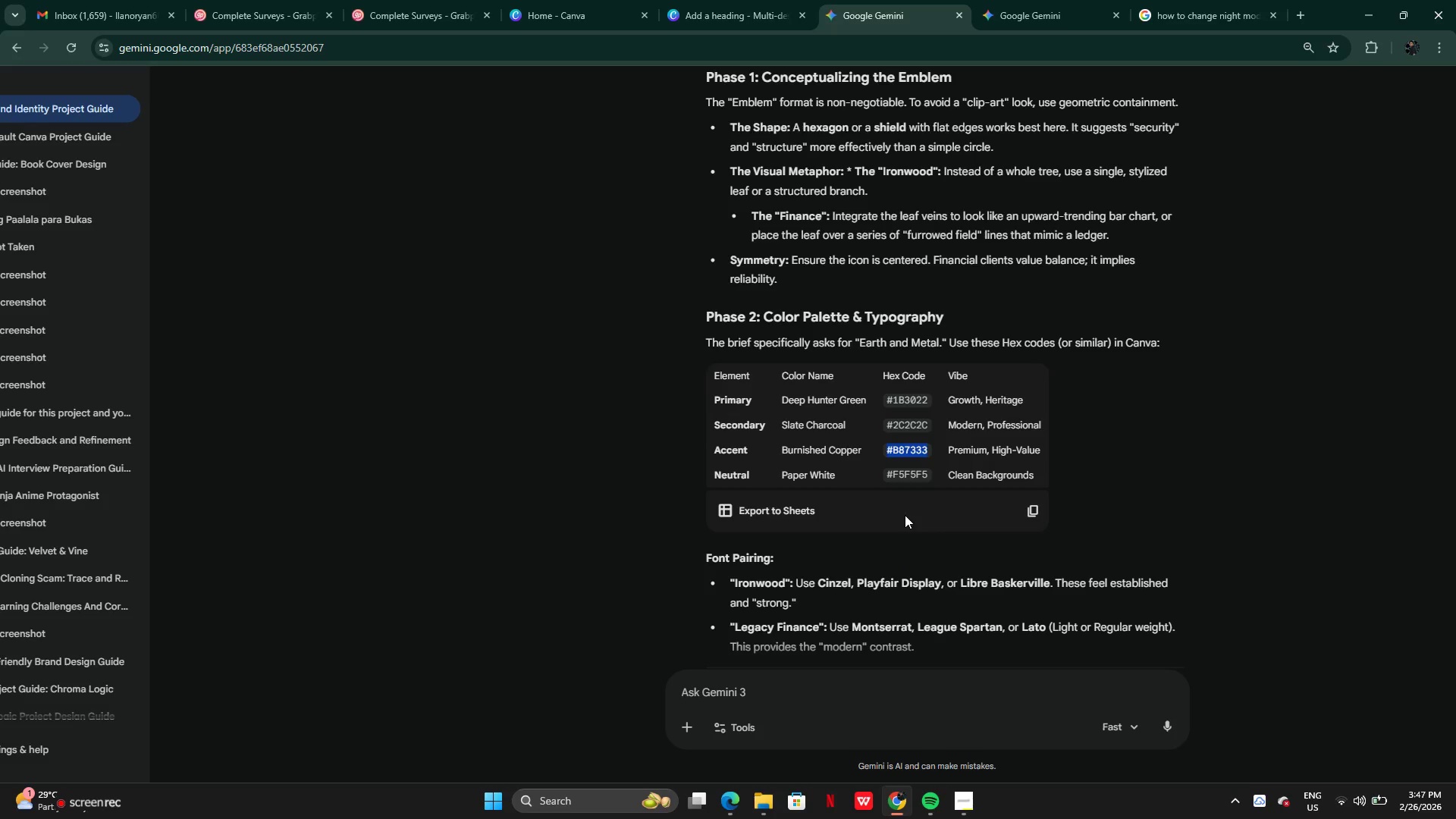 
left_click([923, 474])
 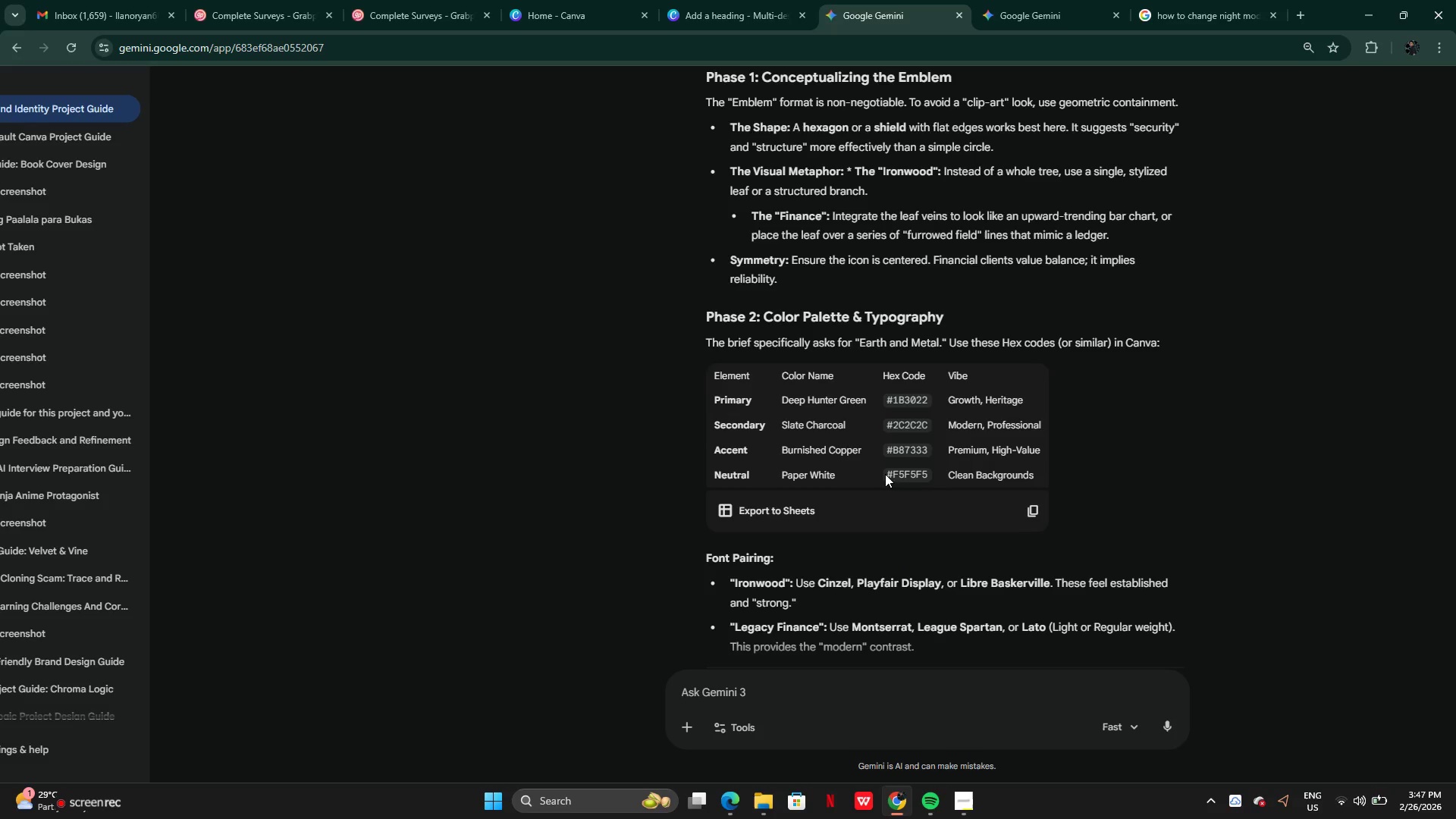 
left_click_drag(start_coordinate=[886, 475], to_coordinate=[934, 475])
 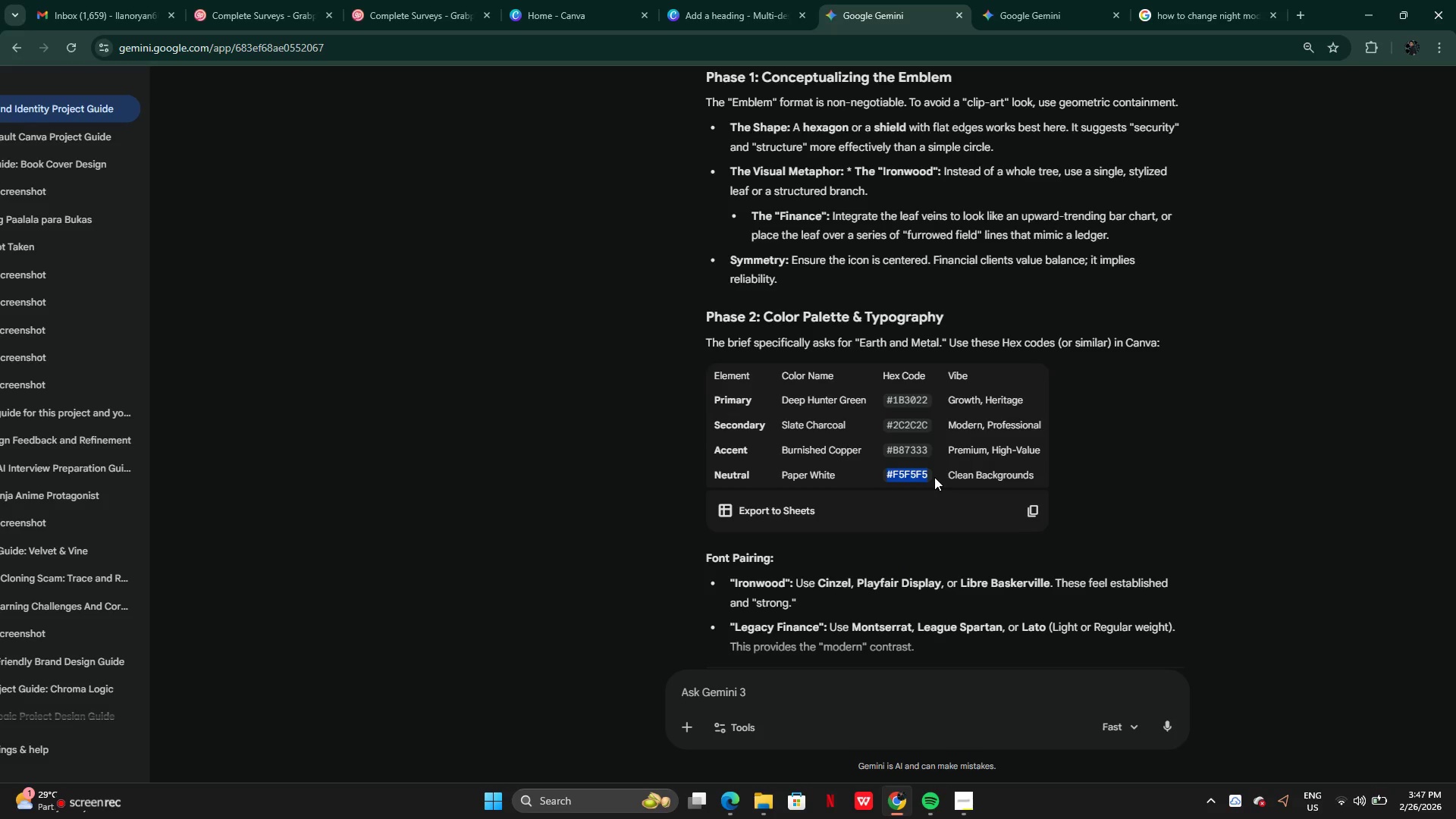 
key(Control+C)
 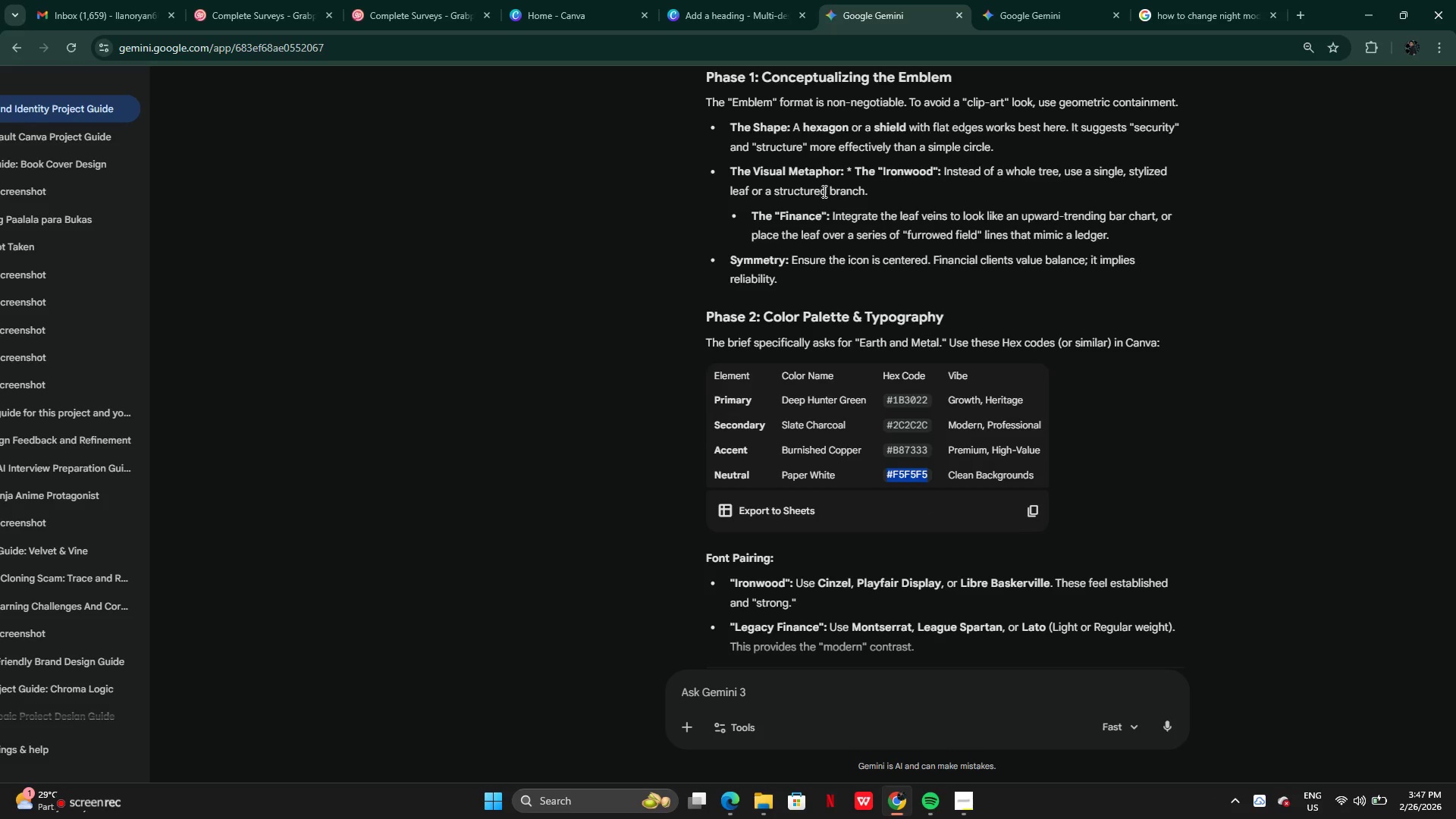 
left_click([739, 17])
 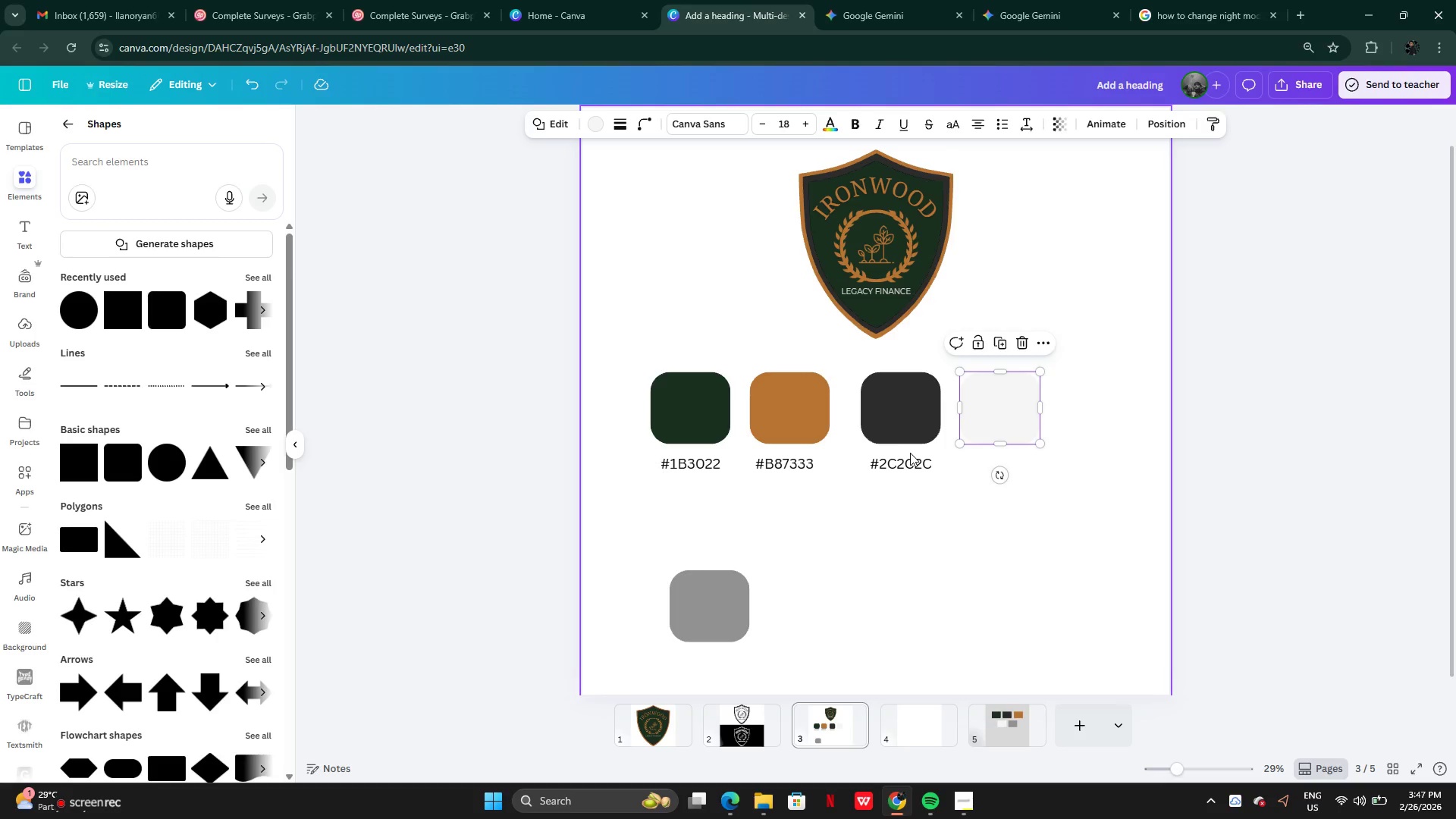 
double_click([911, 458])
 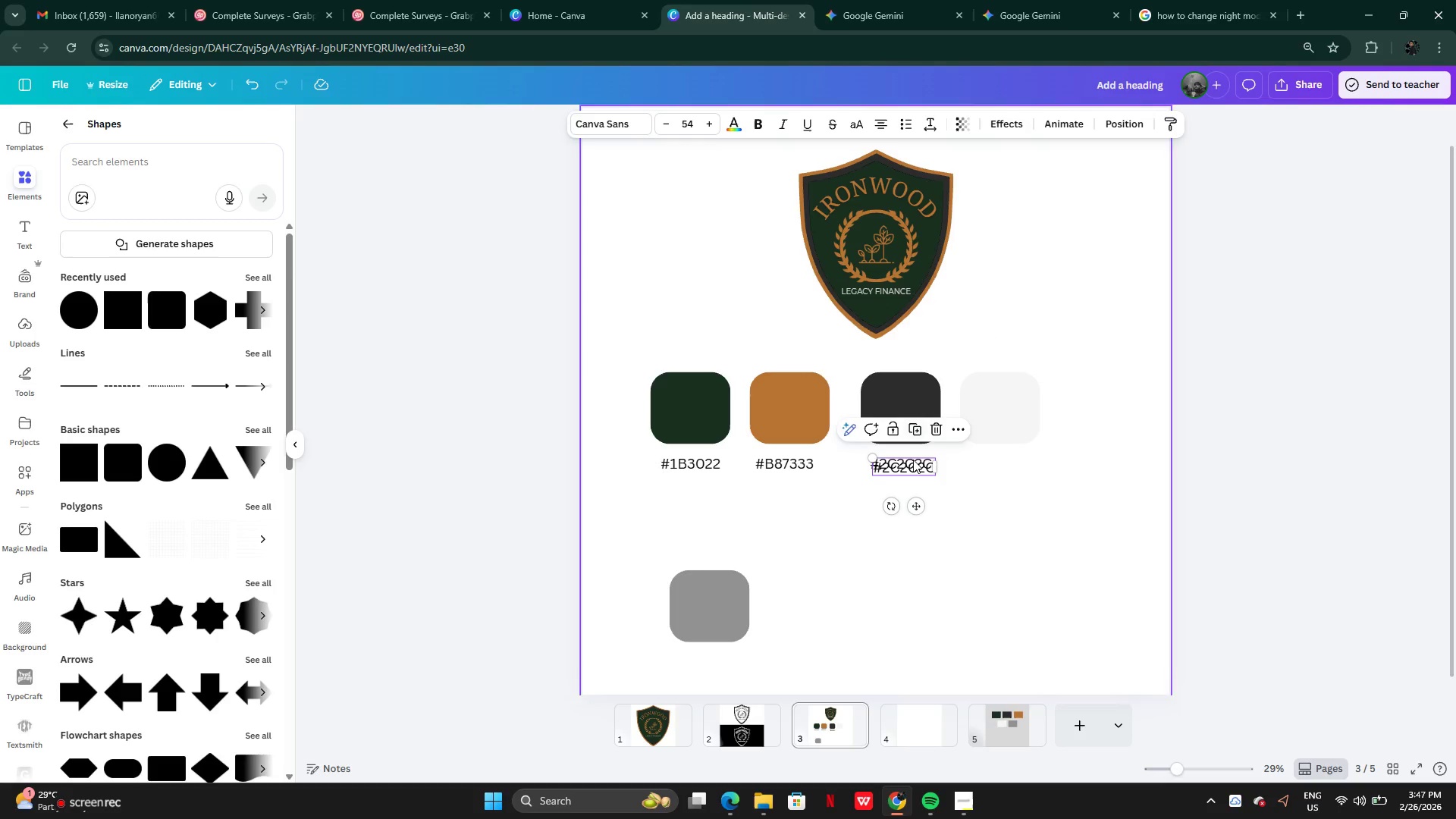 
left_click_drag(start_coordinate=[914, 461], to_coordinate=[1010, 454])
 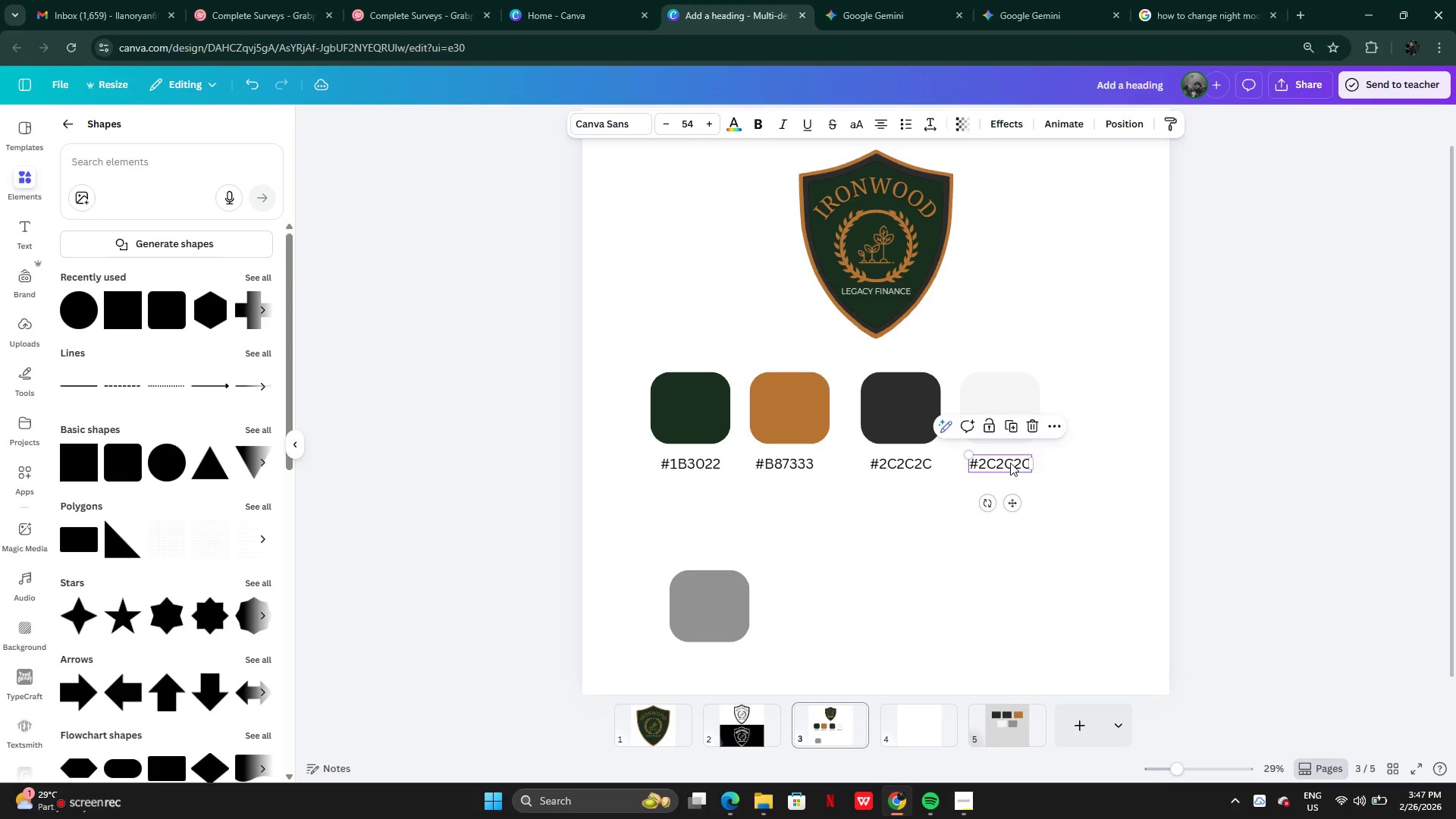 
double_click([1010, 463])
 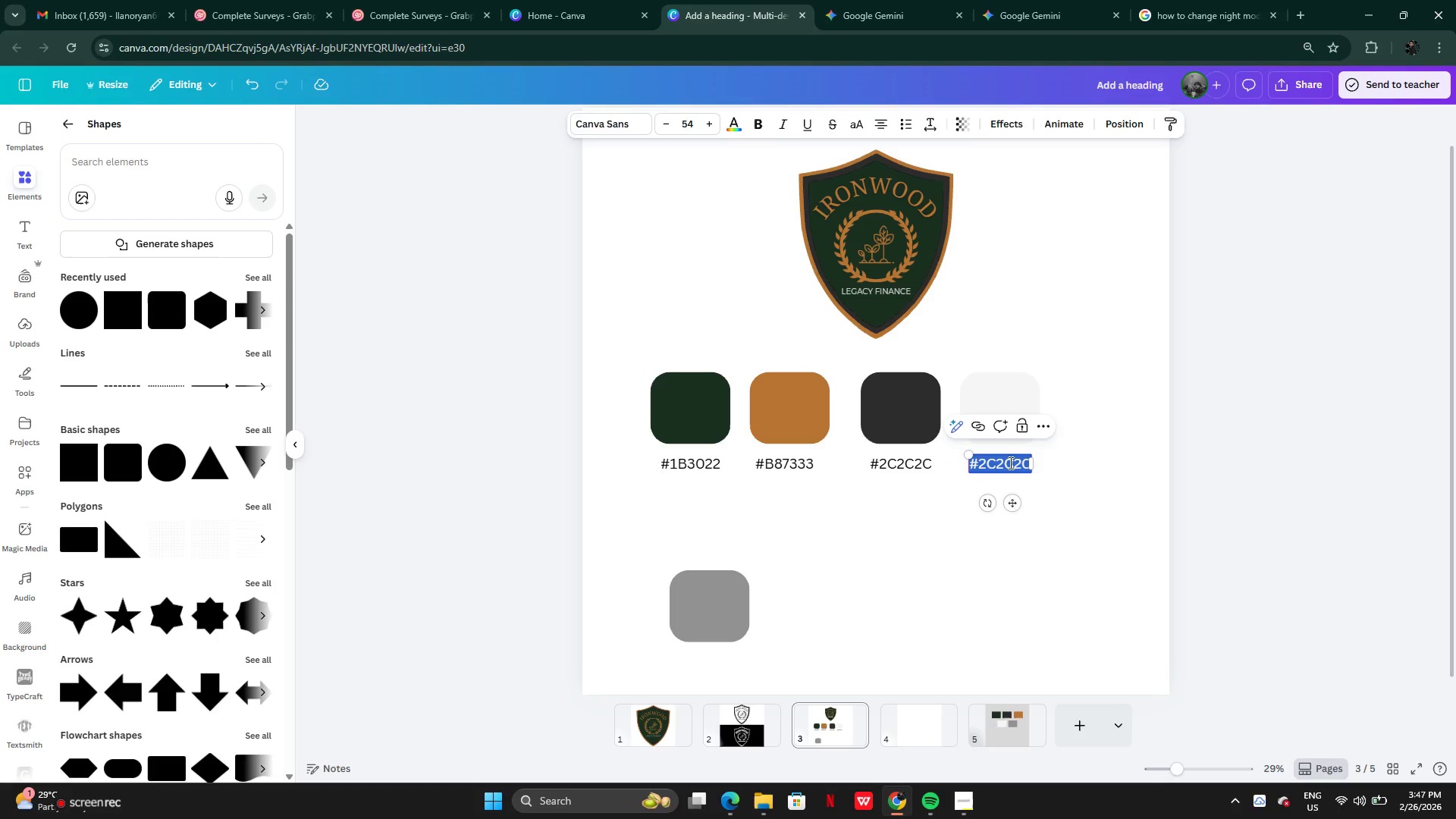 
key(Control+V)
 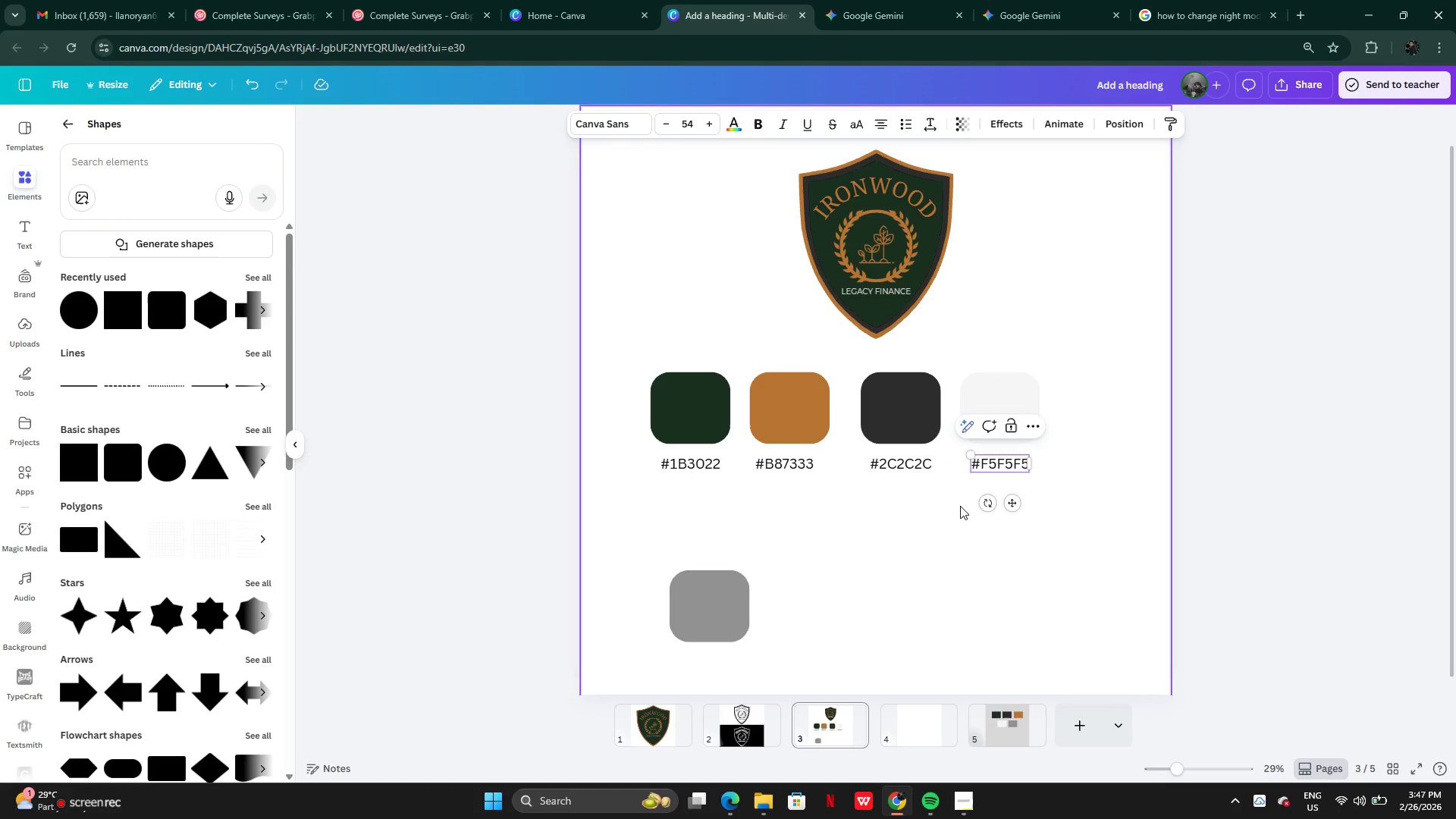 
left_click([960, 506])
 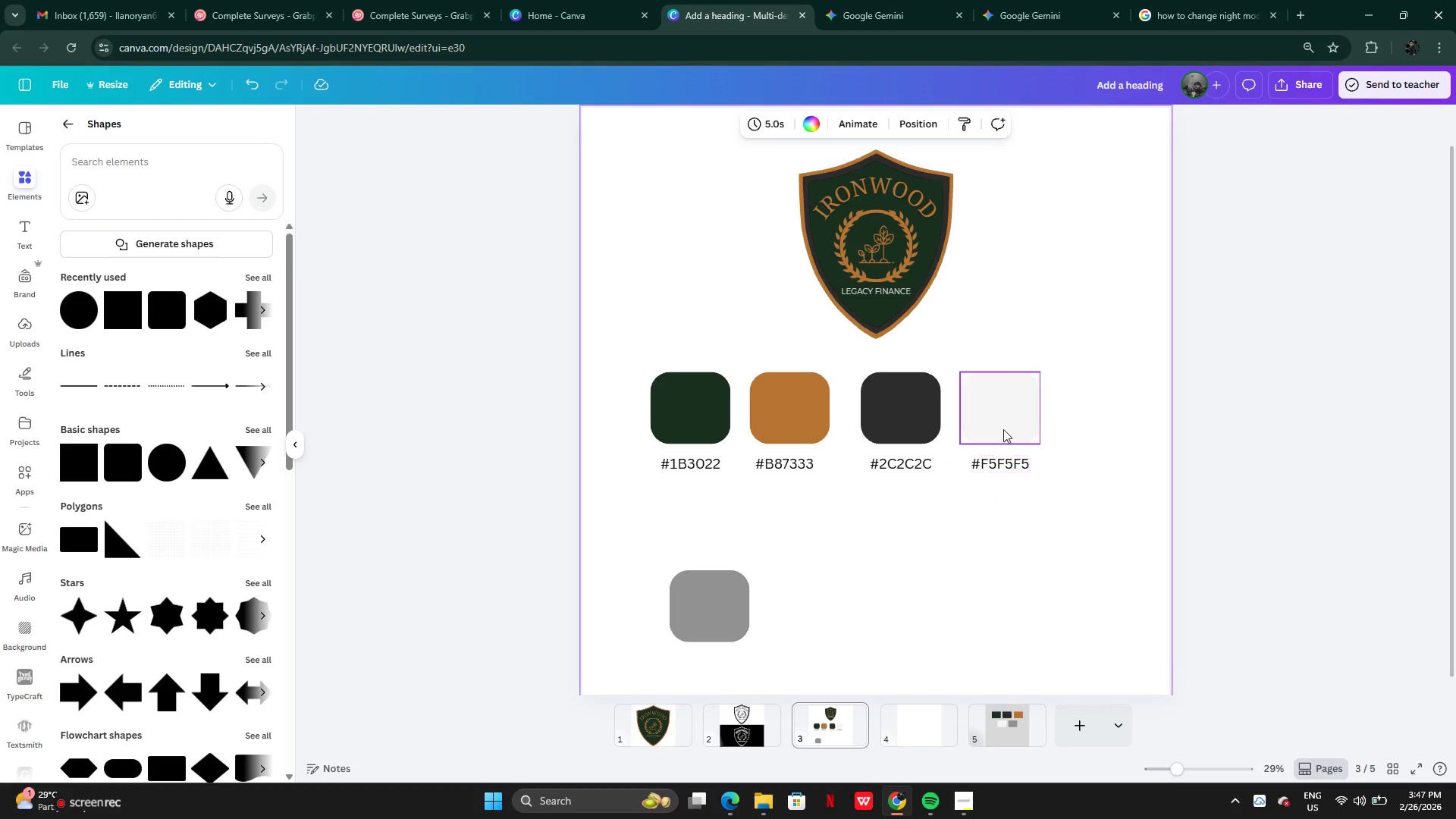 
left_click([1006, 414])
 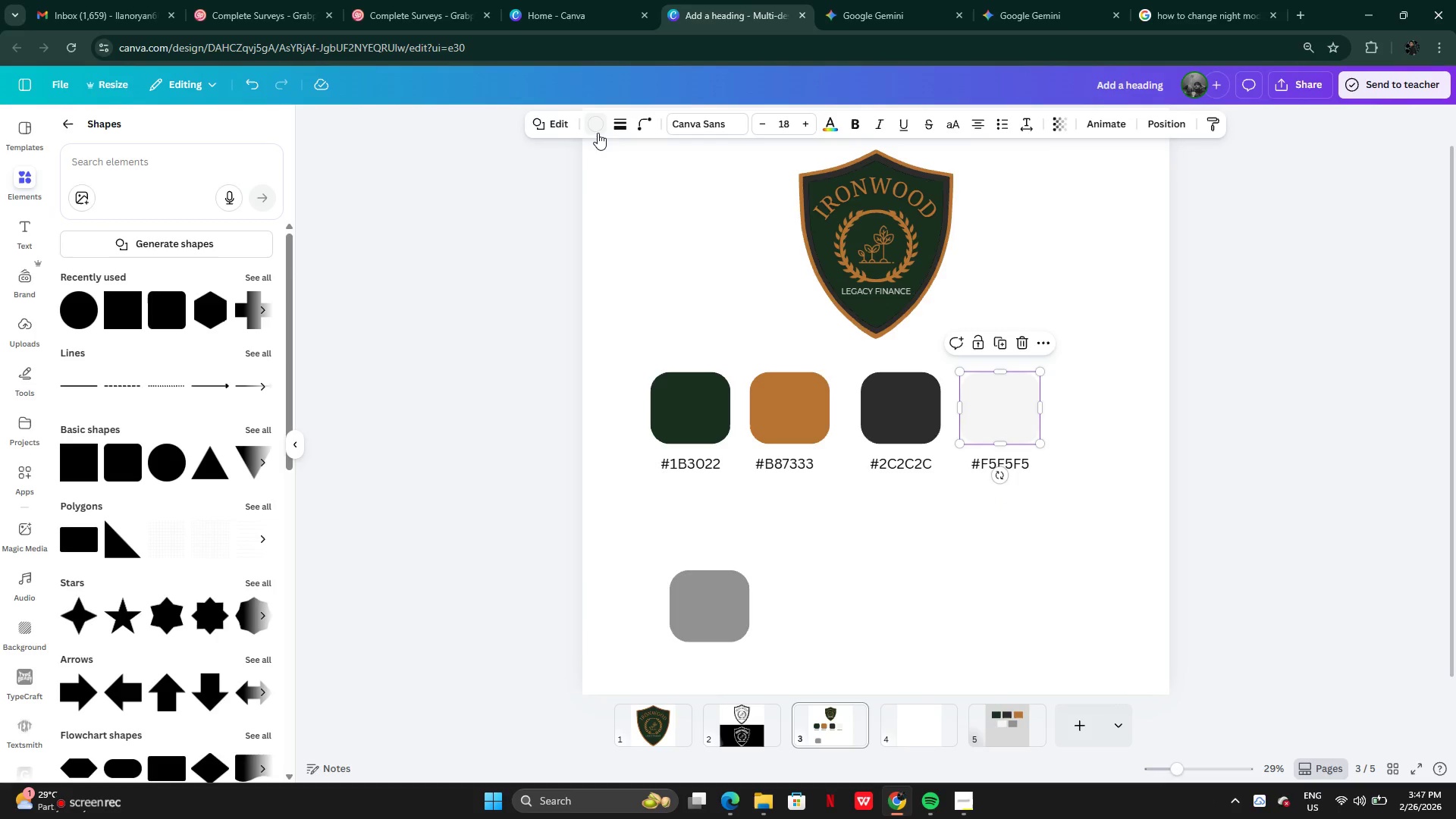 
left_click([598, 133])
 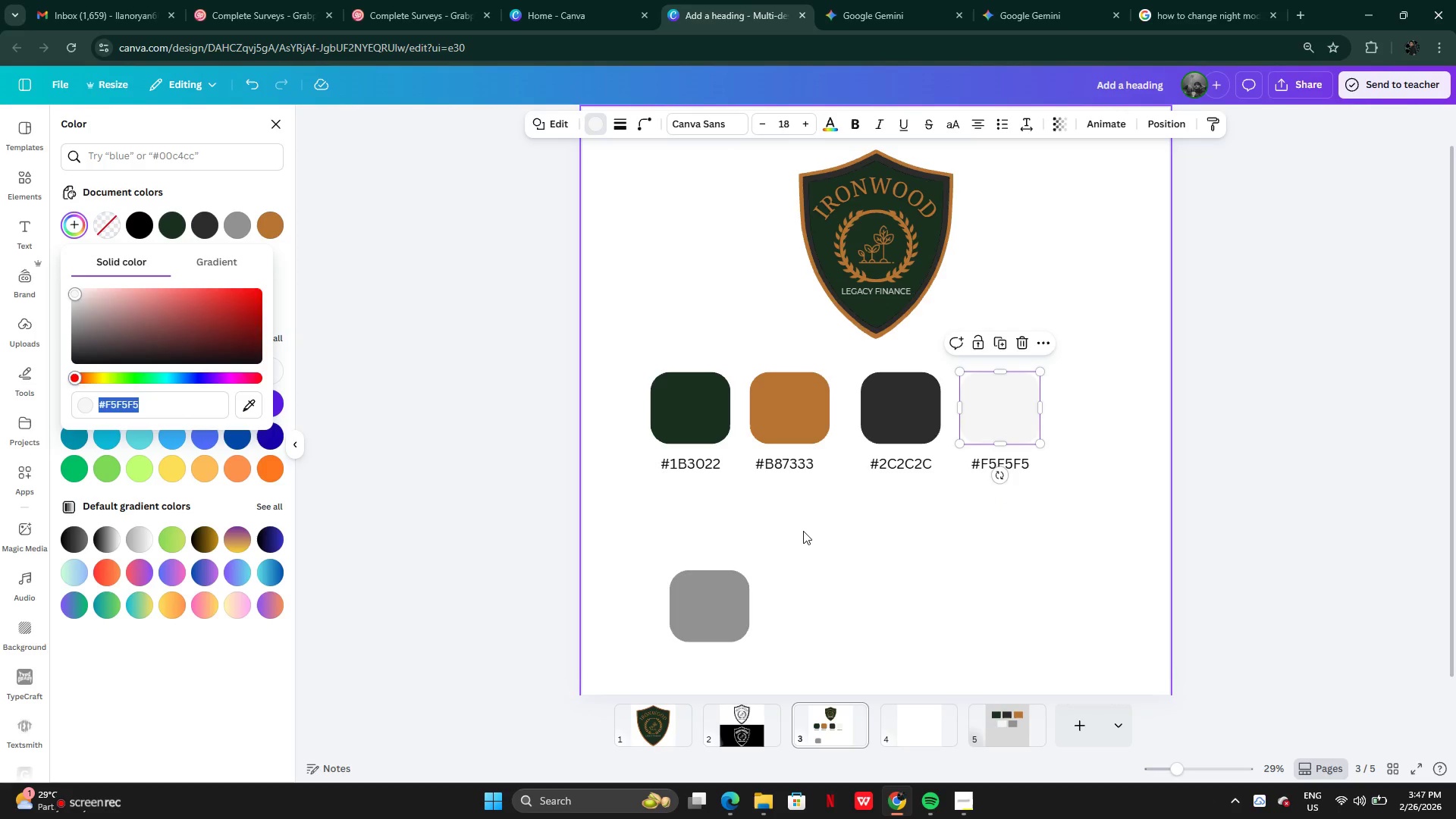 
double_click([803, 531])
 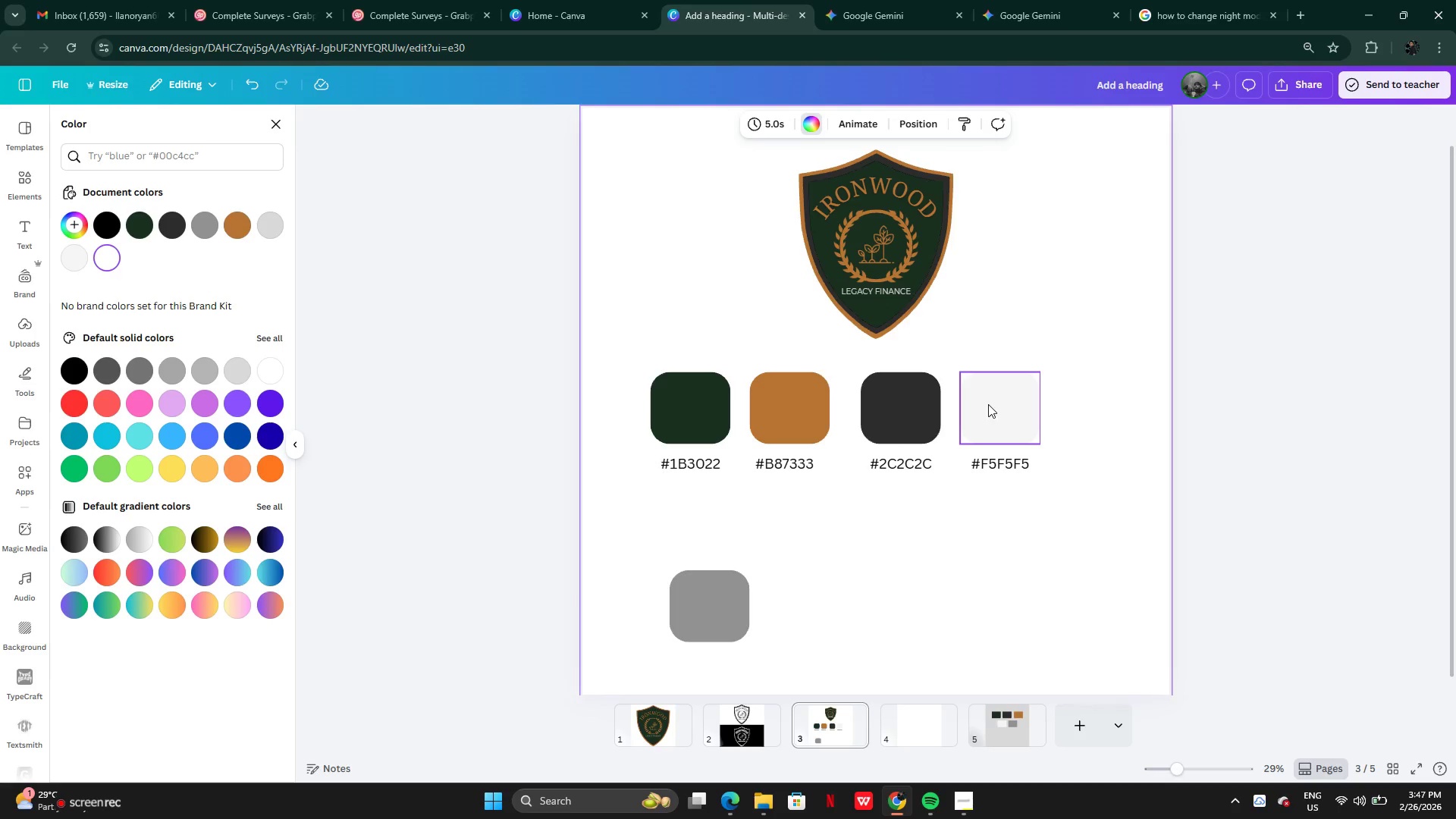 
left_click([995, 404])
 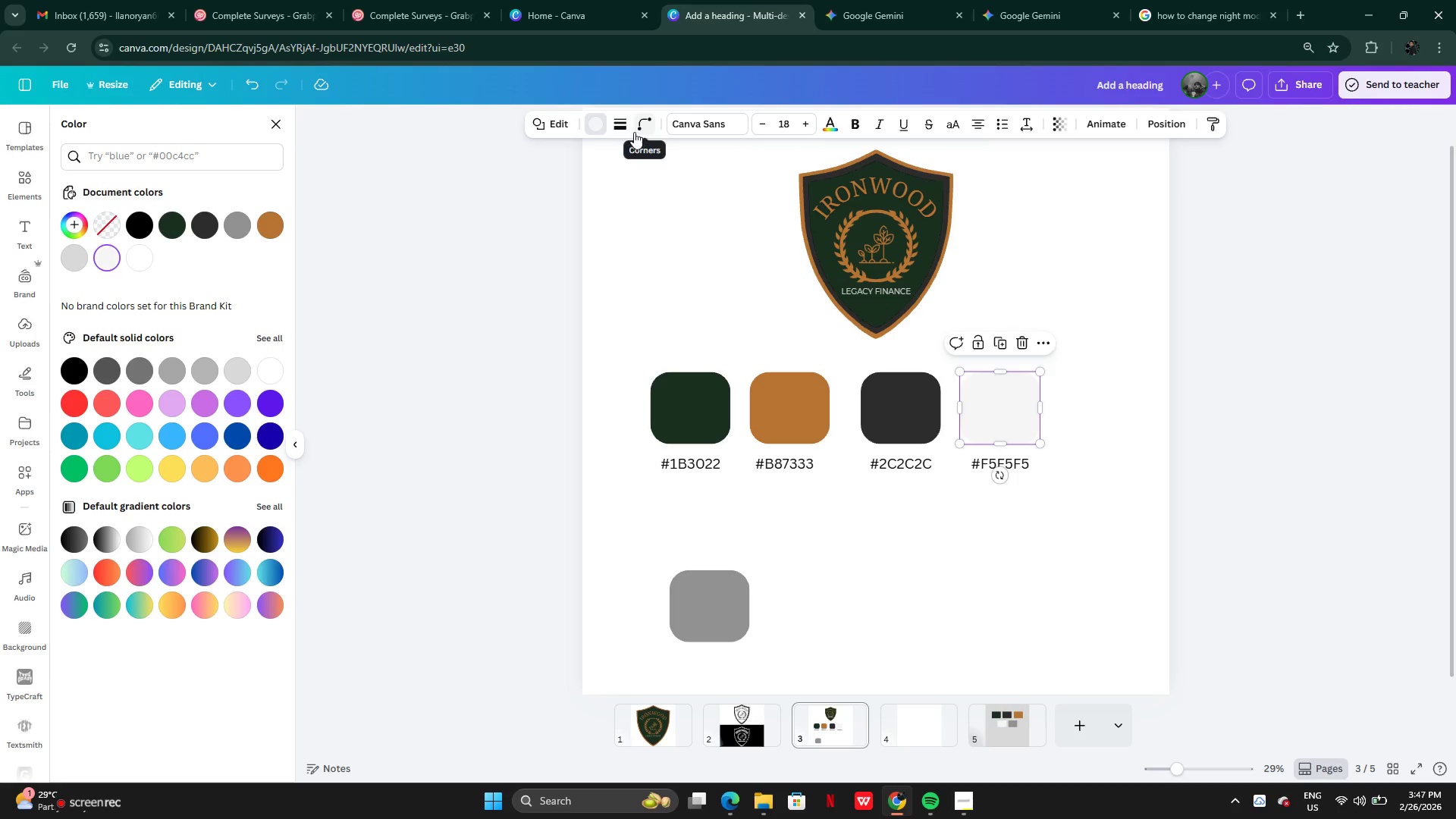 
left_click([626, 128])
 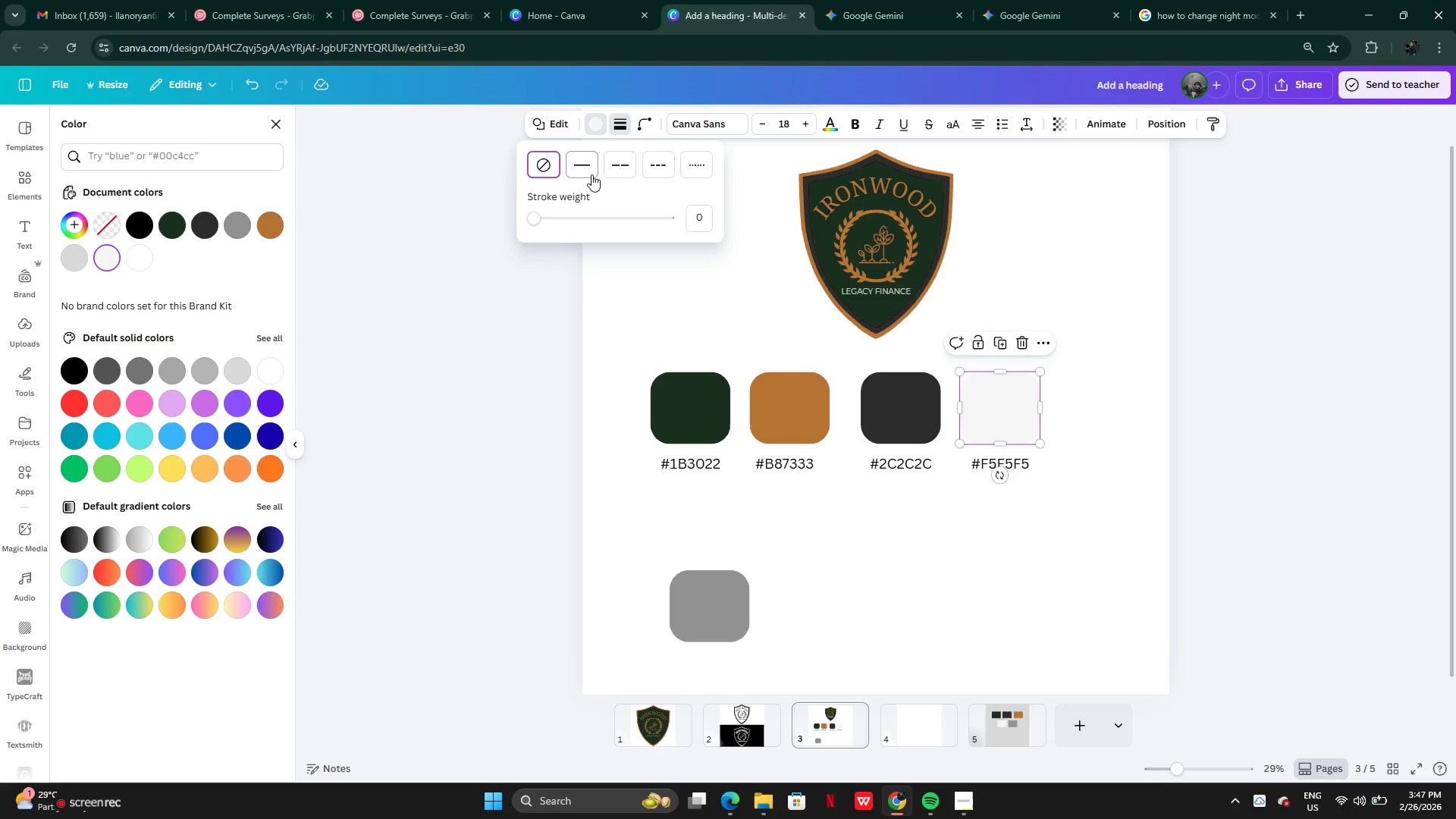 
left_click([591, 174])
 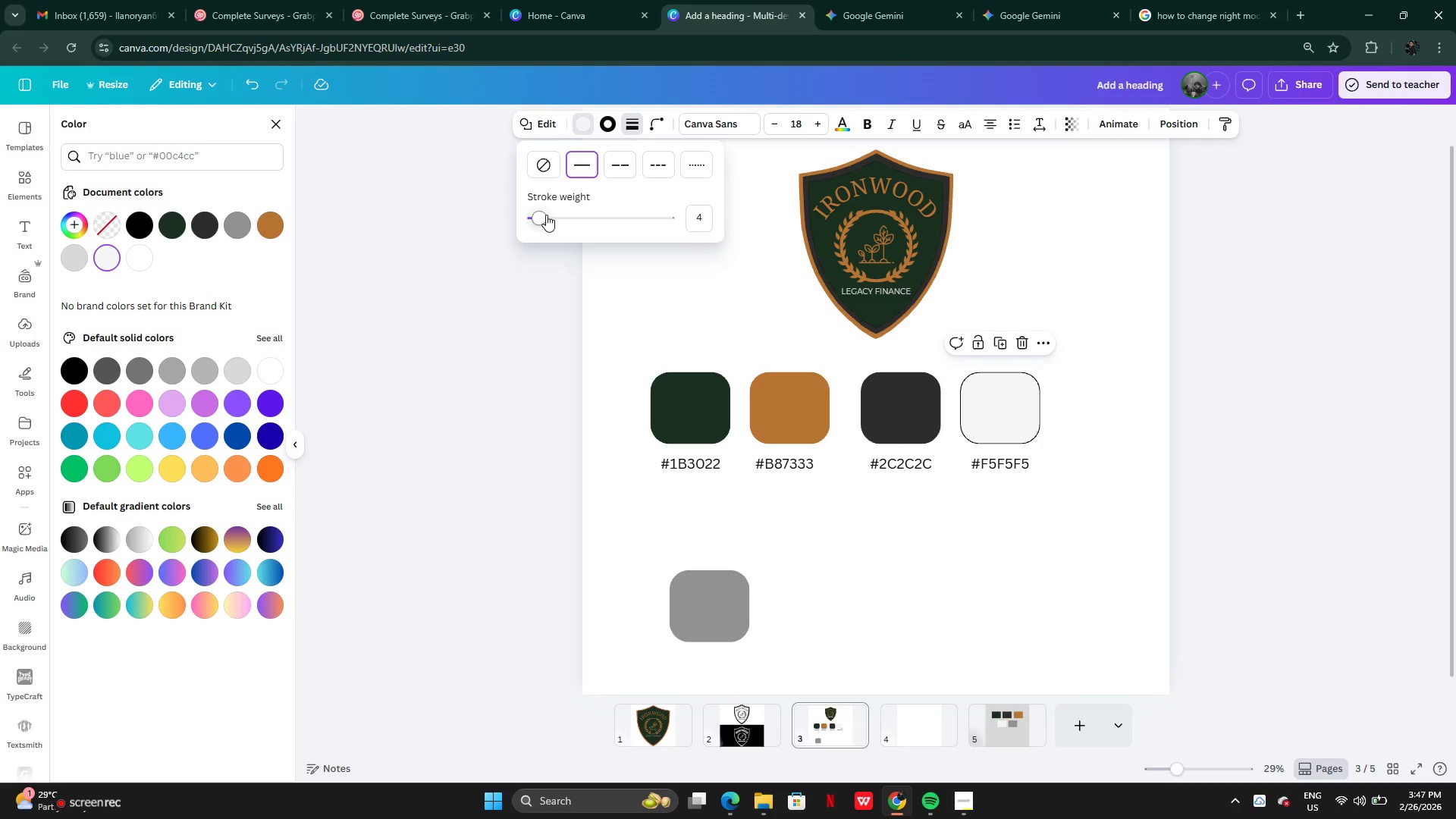 
left_click_drag(start_coordinate=[545, 215], to_coordinate=[541, 203])
 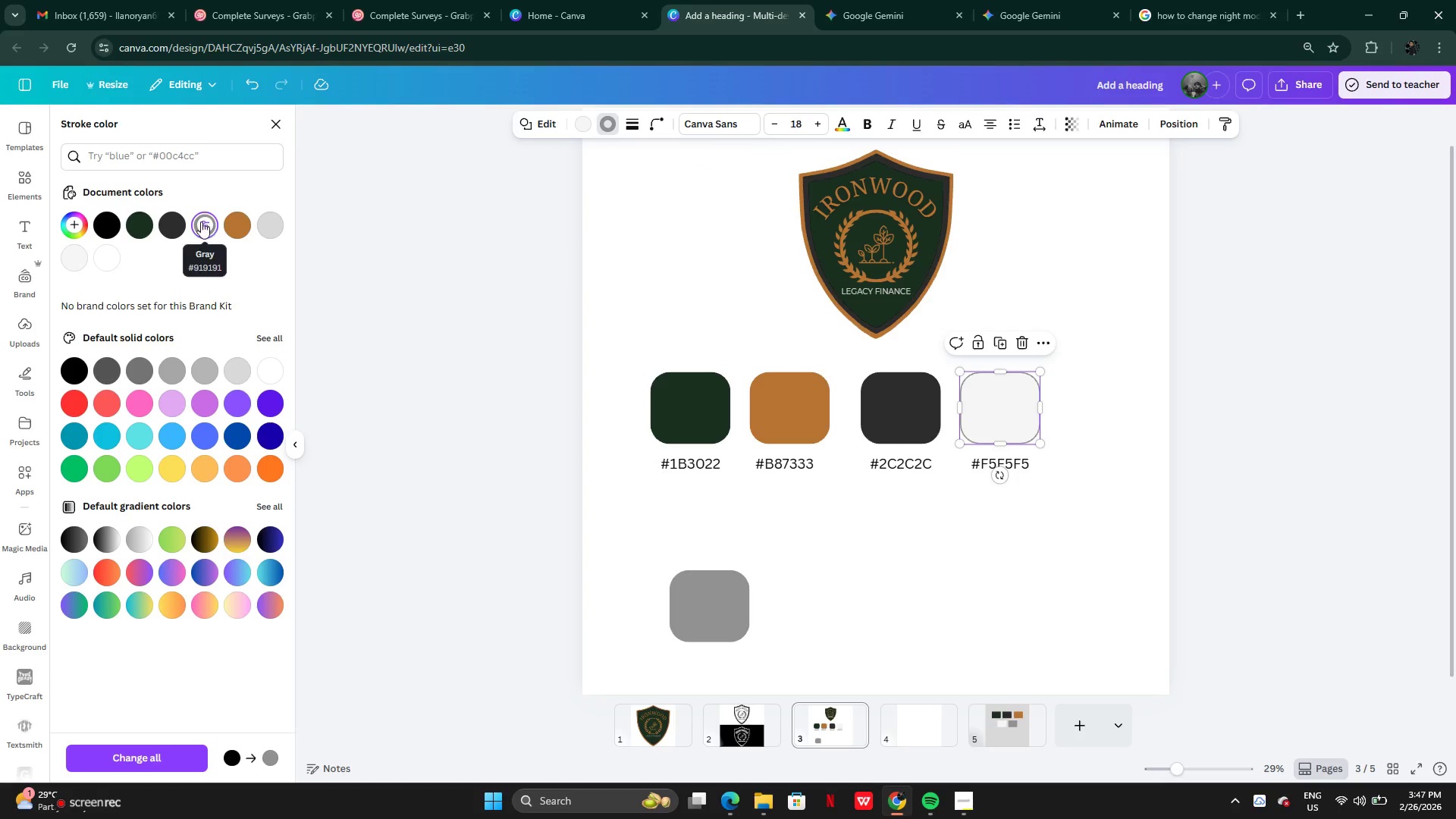 
double_click([906, 566])
 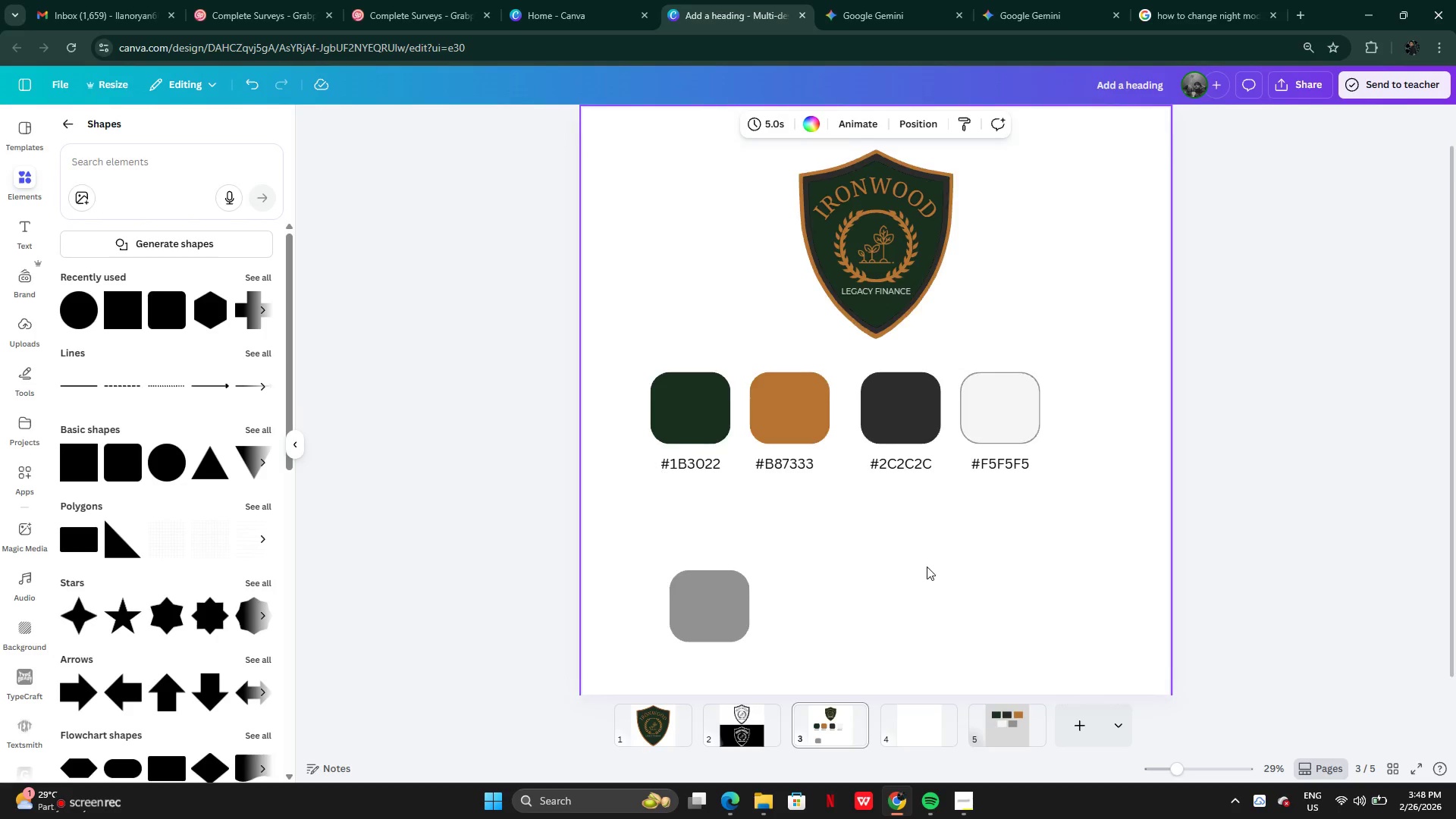 
right_click([937, 567])
 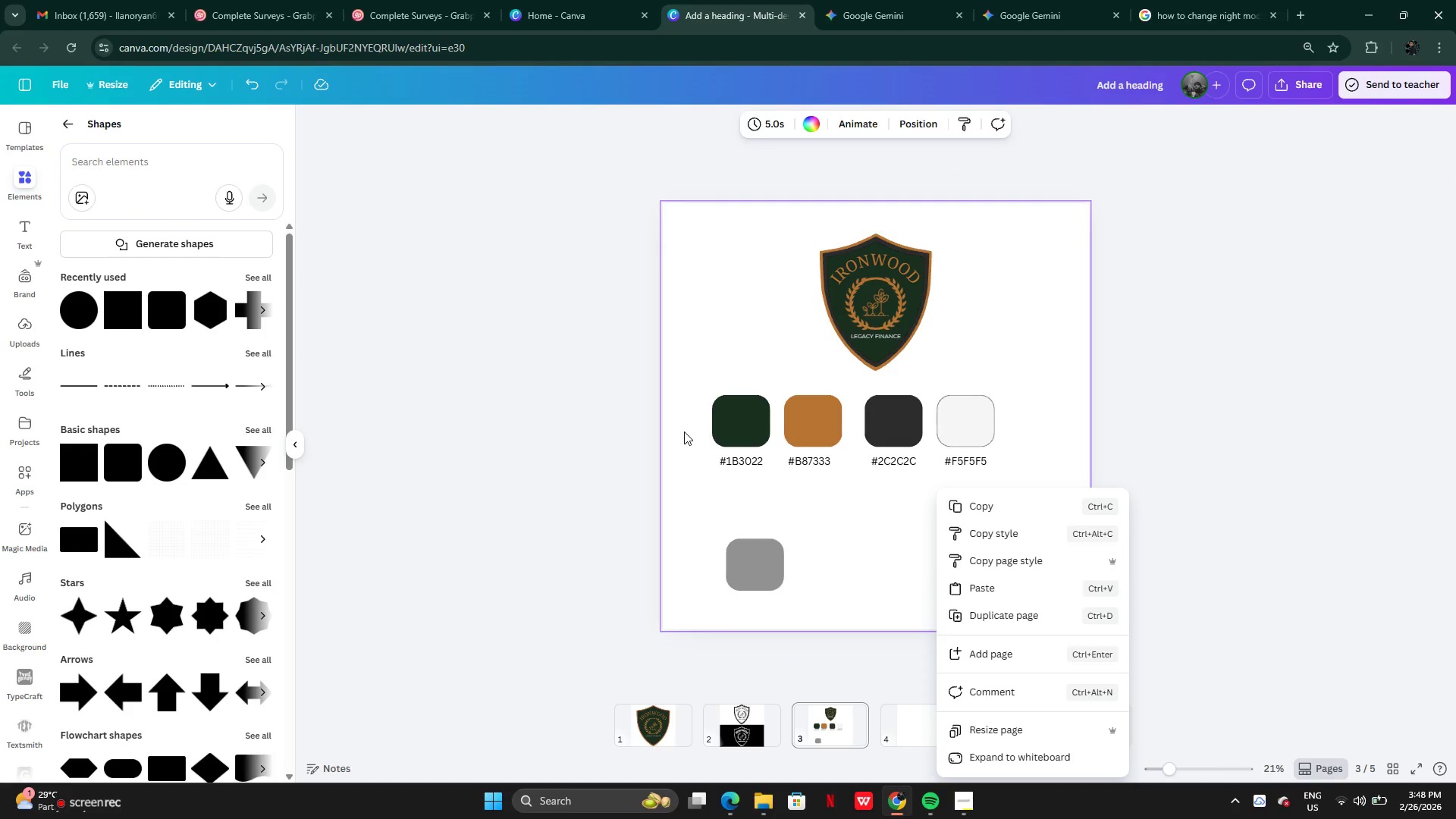 
left_click_drag(start_coordinate=[677, 407], to_coordinate=[997, 471])
 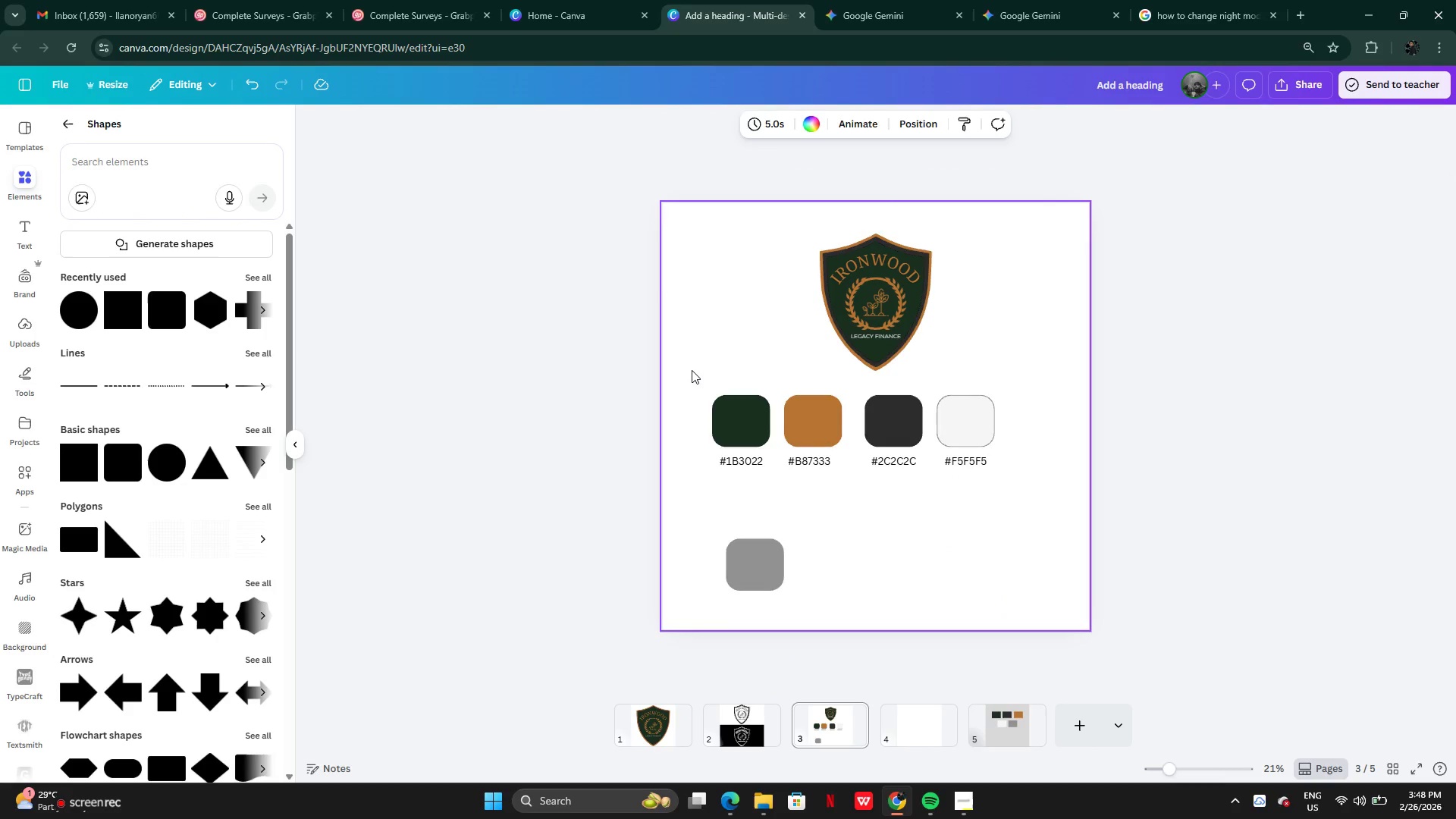 
left_click_drag(start_coordinate=[683, 371], to_coordinate=[1033, 477])
 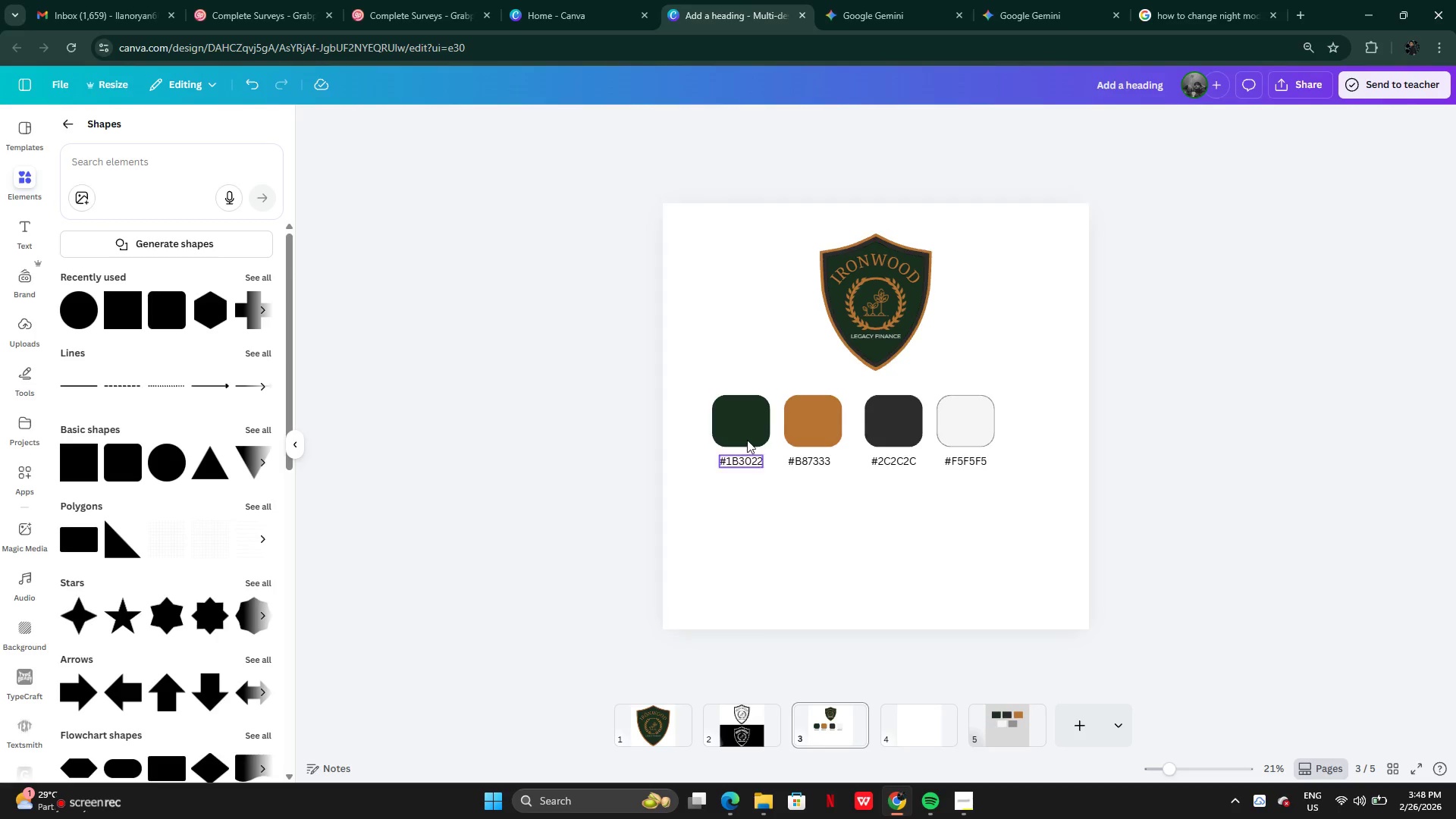 
left_click_drag(start_coordinate=[674, 395], to_coordinate=[1045, 507])
 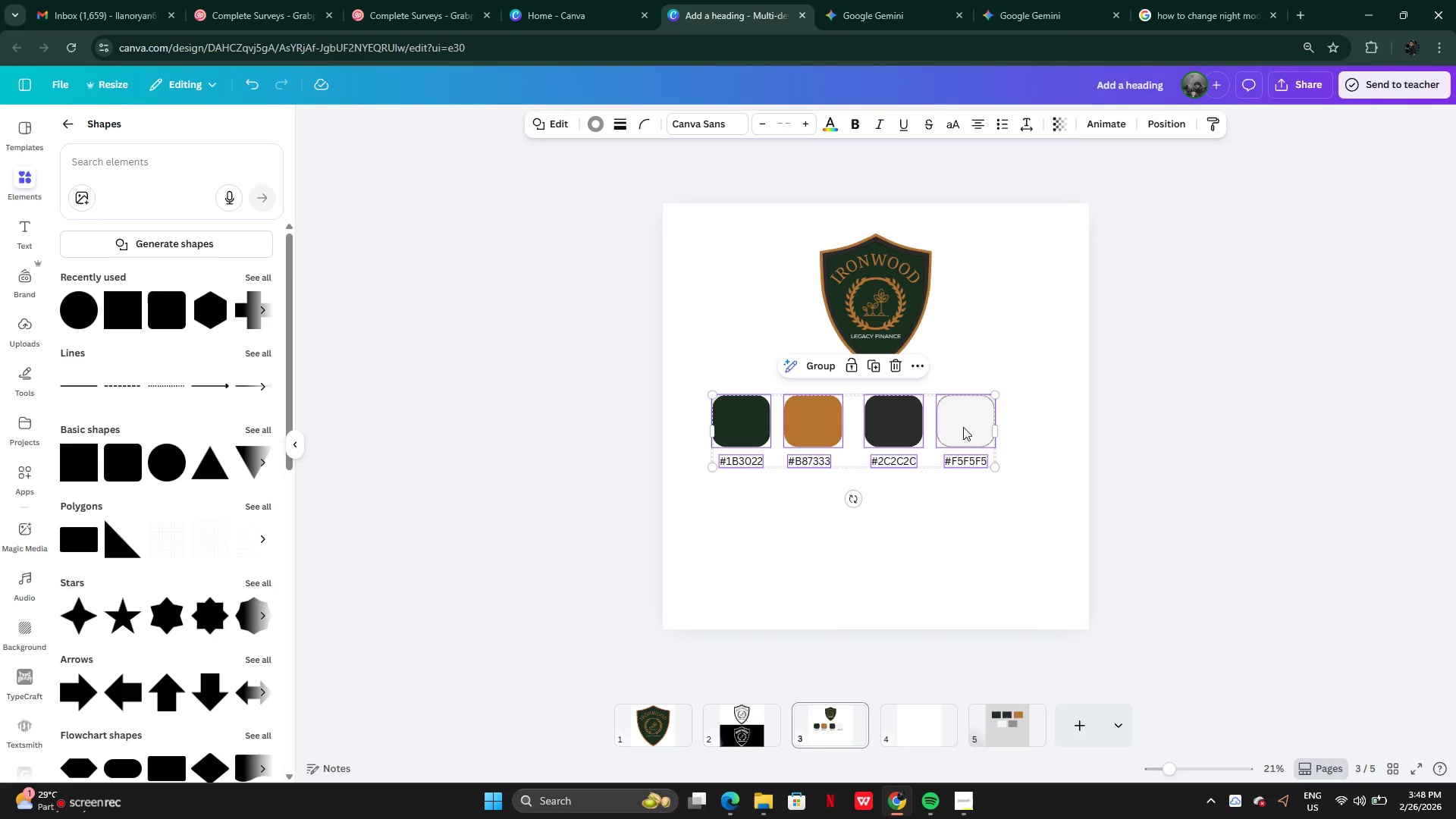 
left_click_drag(start_coordinate=[963, 427], to_coordinate=[988, 425])
 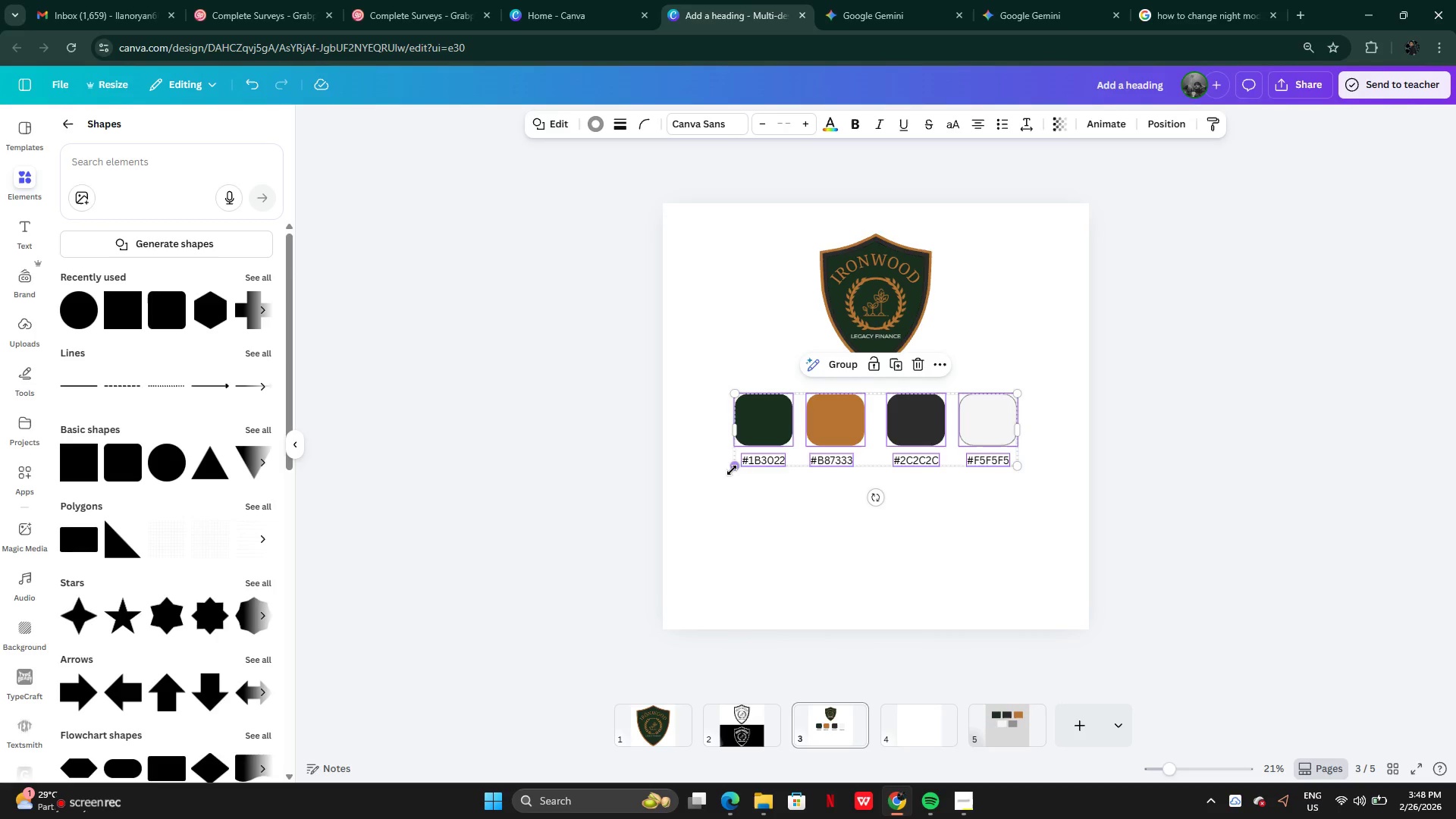 
left_click_drag(start_coordinate=[732, 470], to_coordinate=[710, 482])
 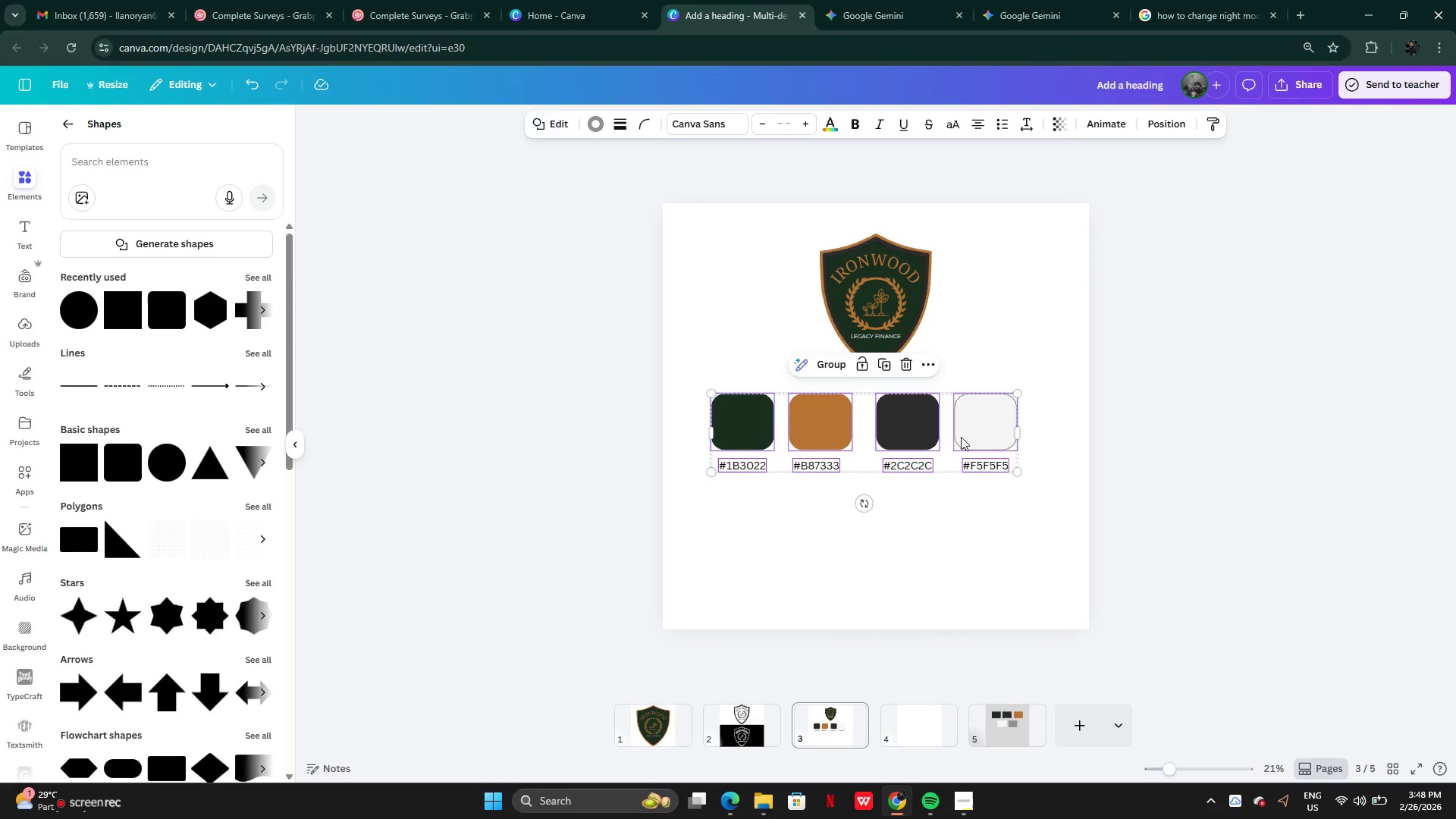 
left_click_drag(start_coordinate=[962, 436], to_coordinate=[974, 428])
 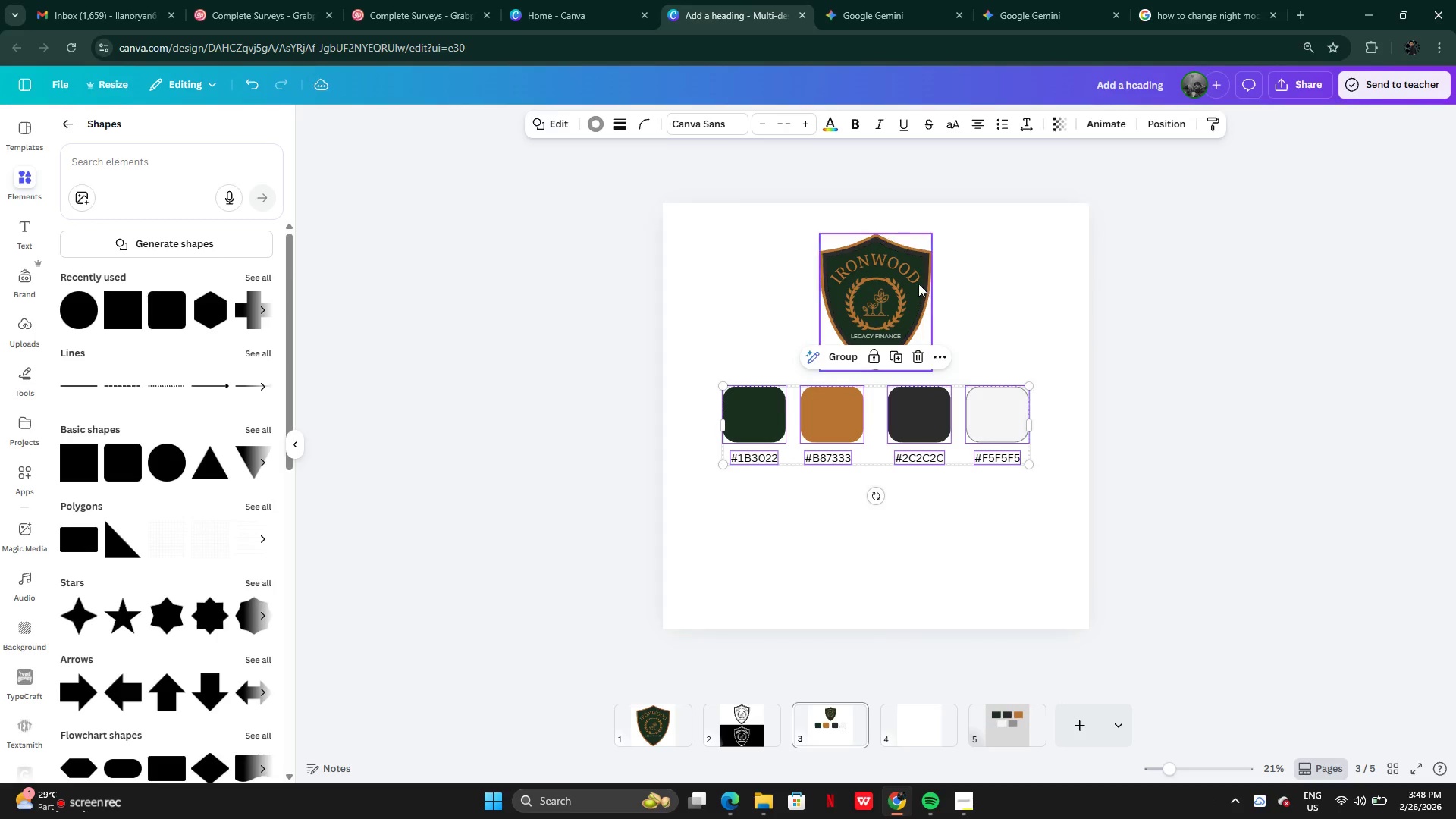 
left_click([918, 283])
 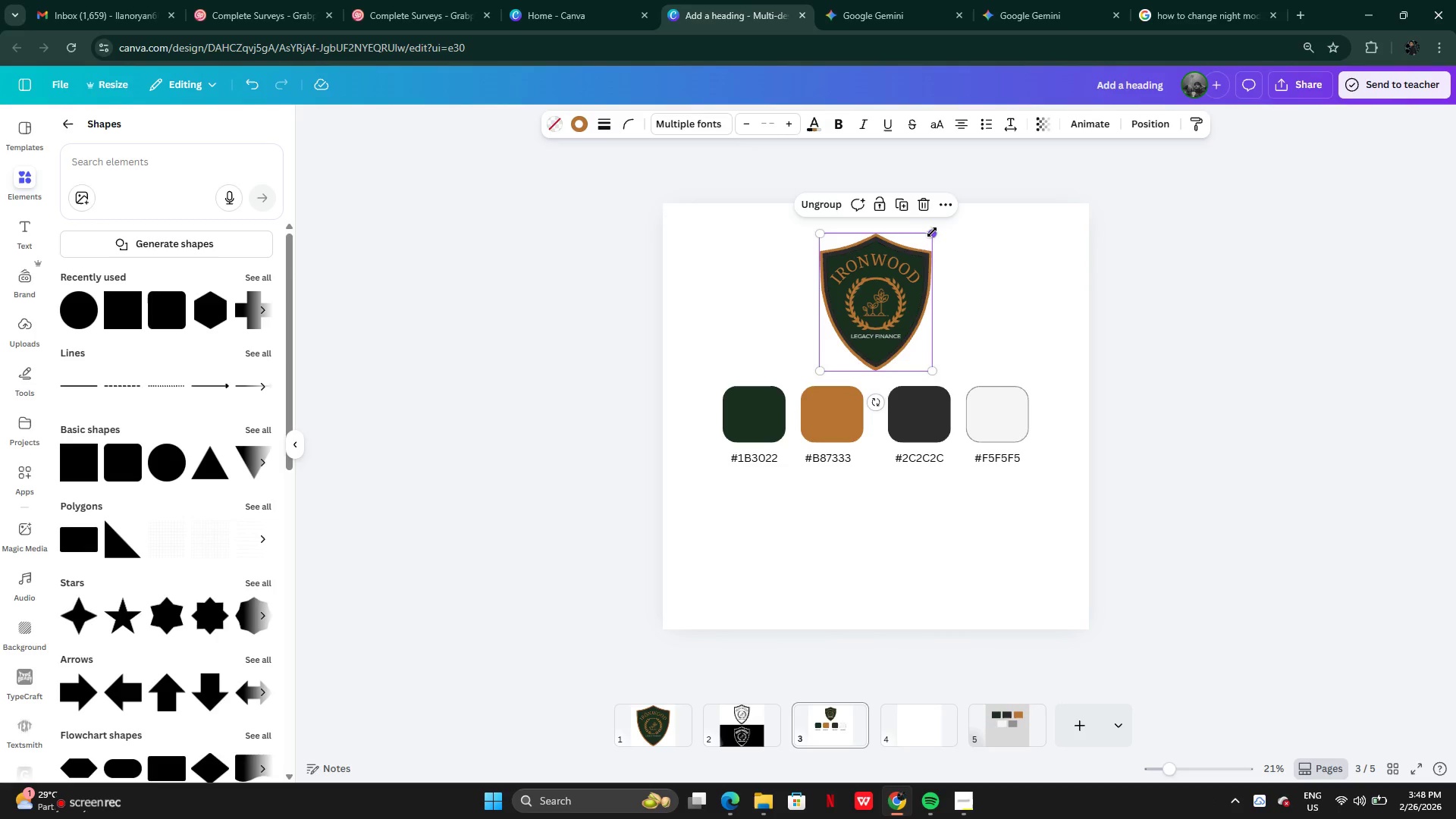 
left_click_drag(start_coordinate=[934, 232], to_coordinate=[930, 249])
 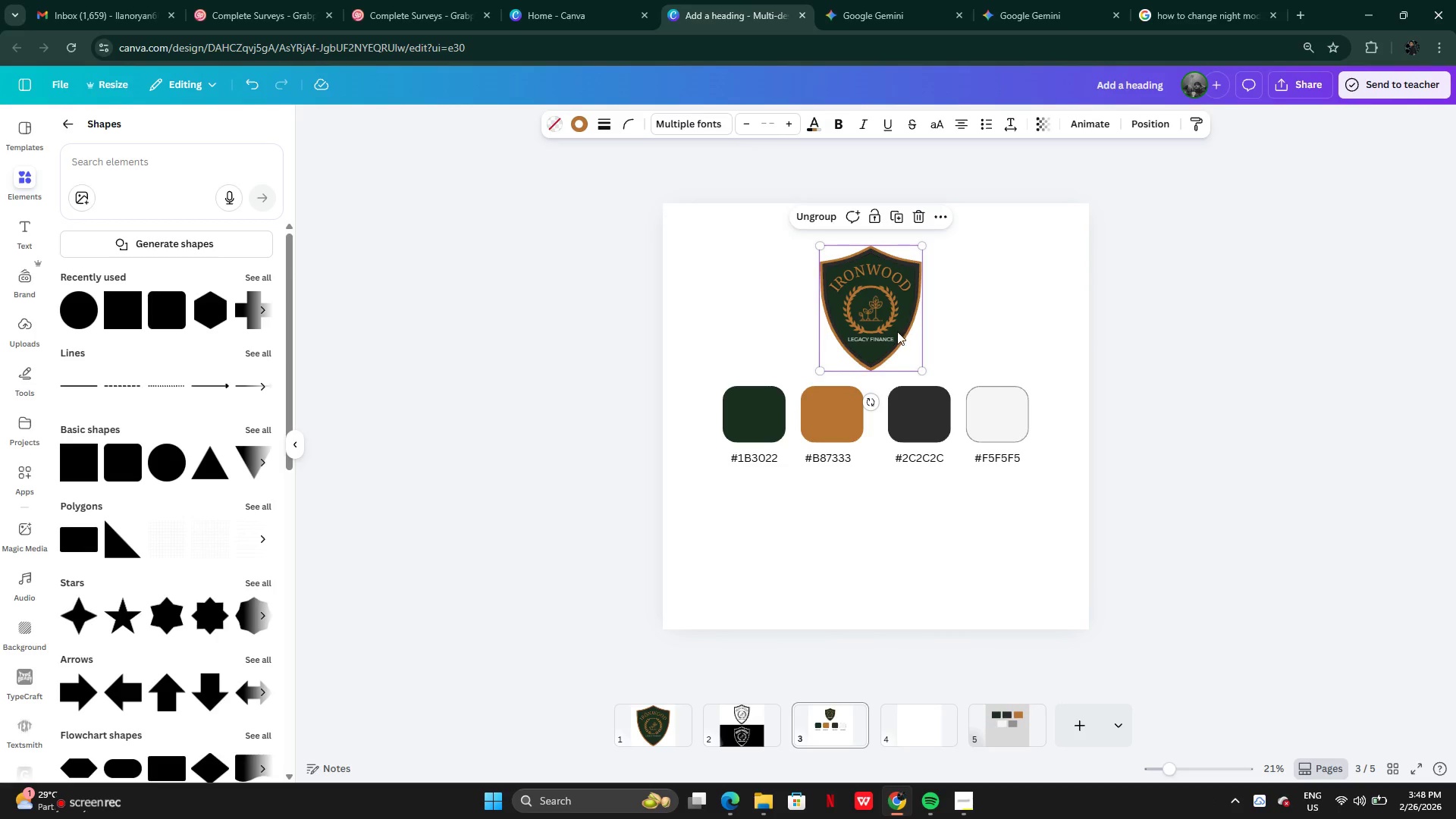 
left_click_drag(start_coordinate=[897, 331], to_coordinate=[905, 314])
 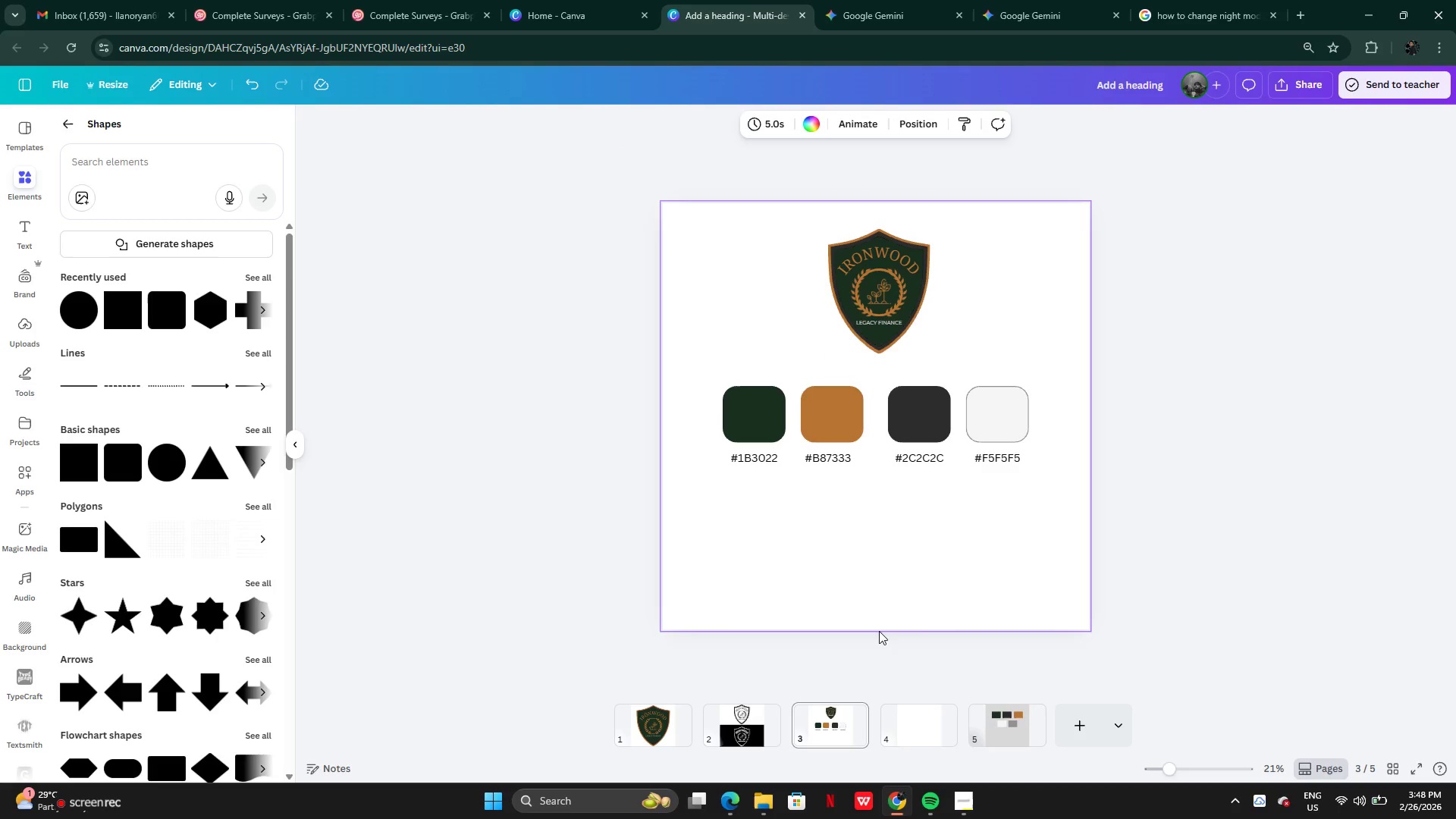 
wait(9.98)
 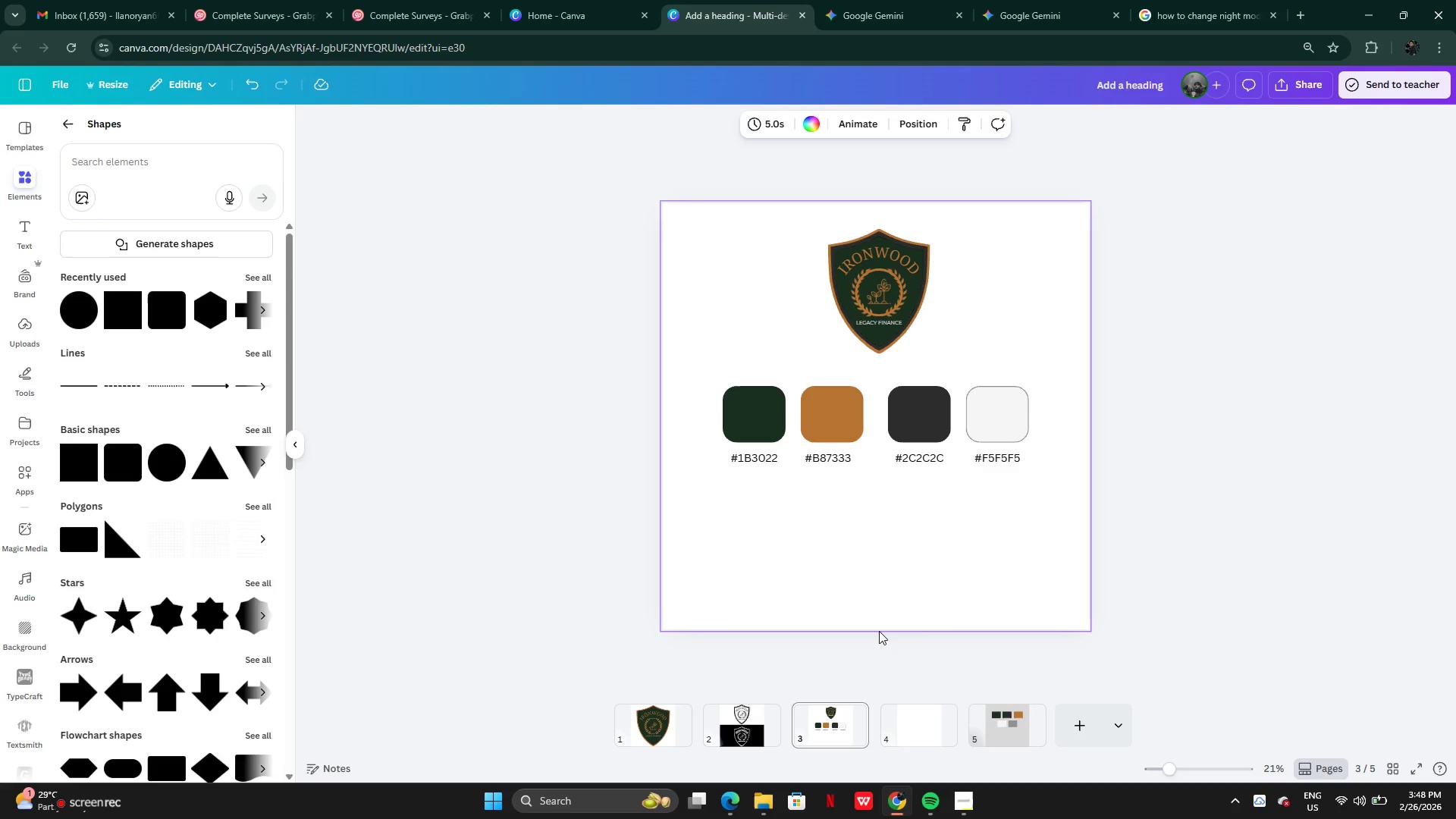 
left_click([748, 453])
 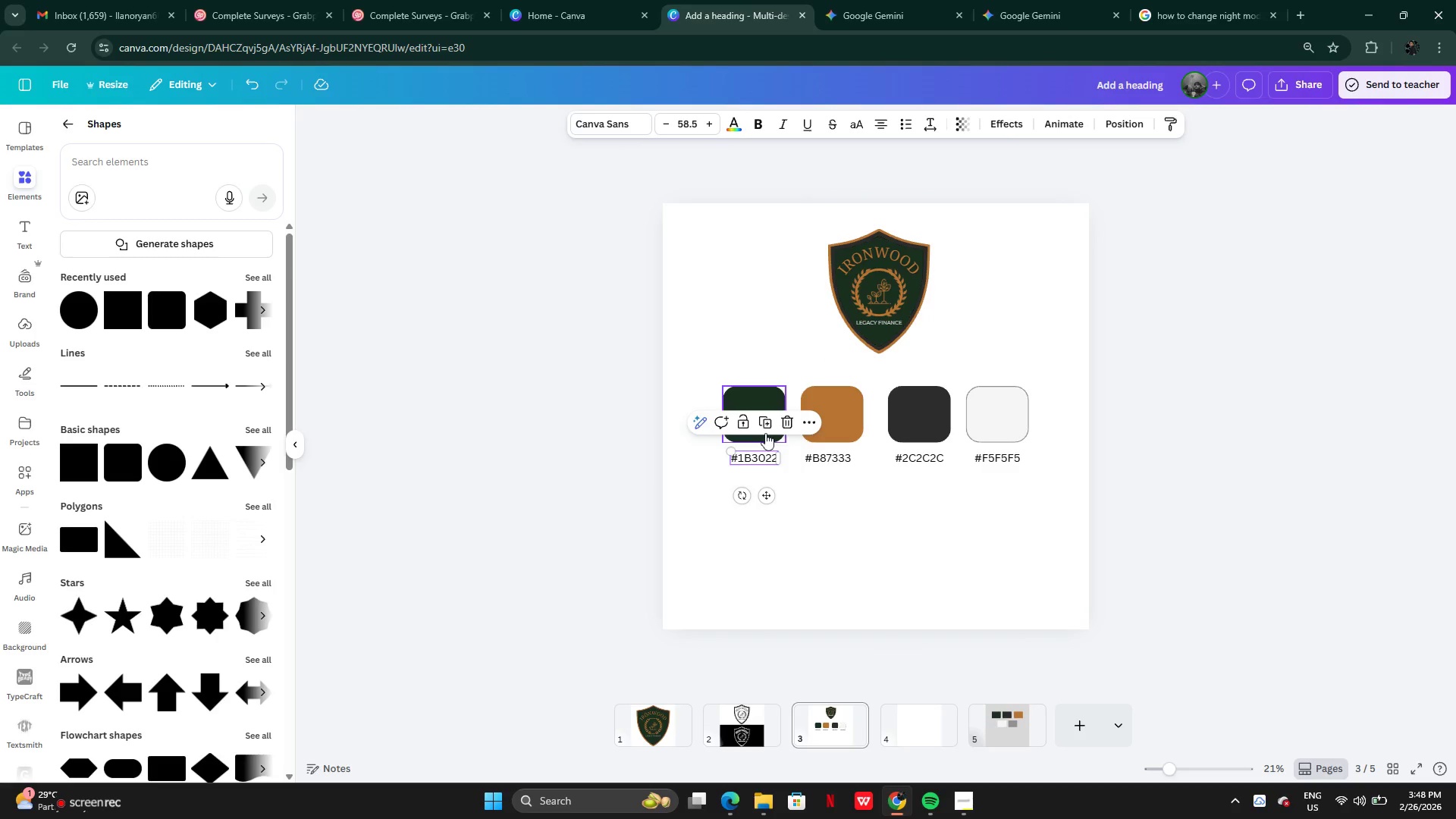 
left_click([764, 428])
 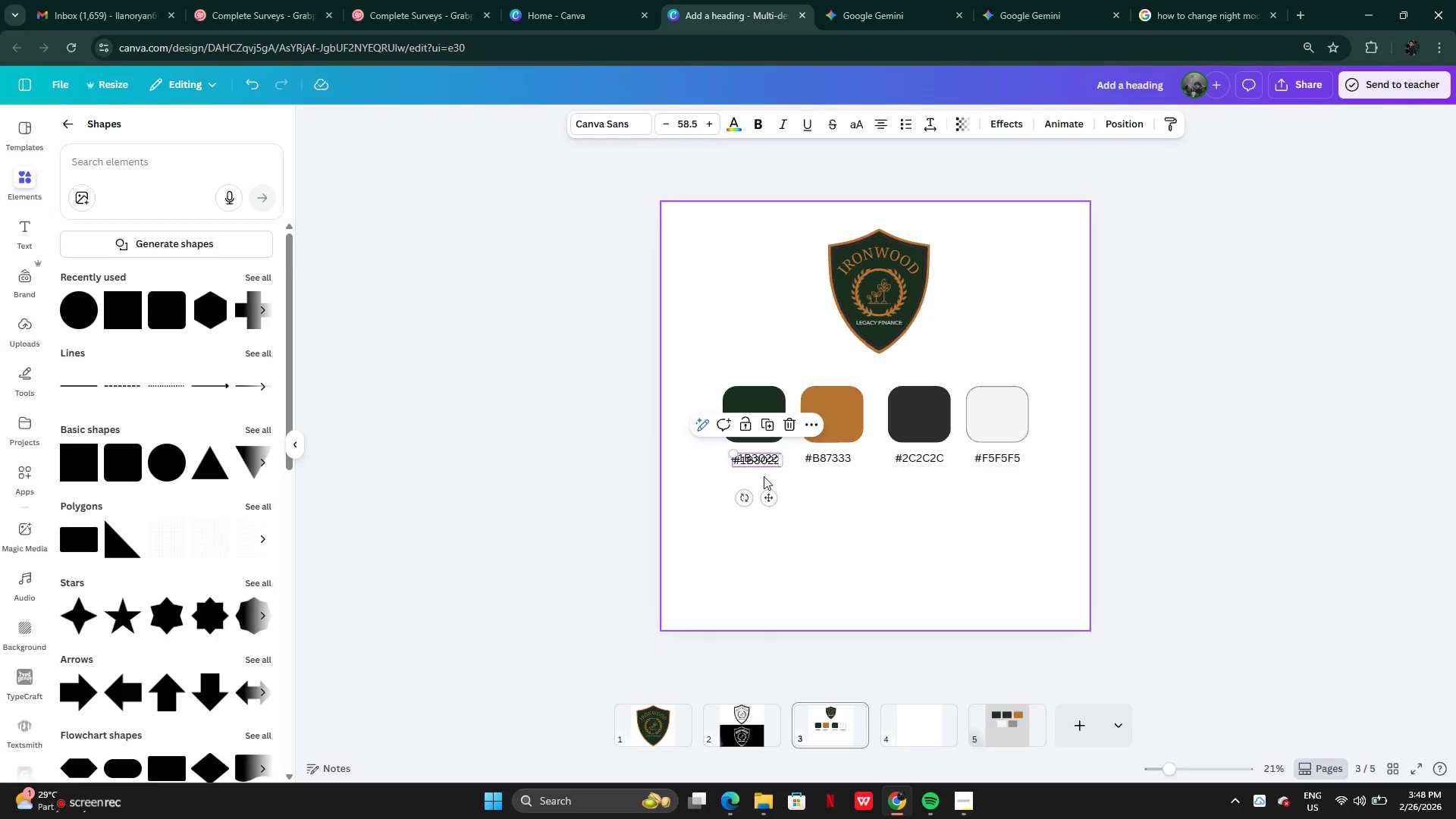 
left_click_drag(start_coordinate=[764, 502], to_coordinate=[723, 532])
 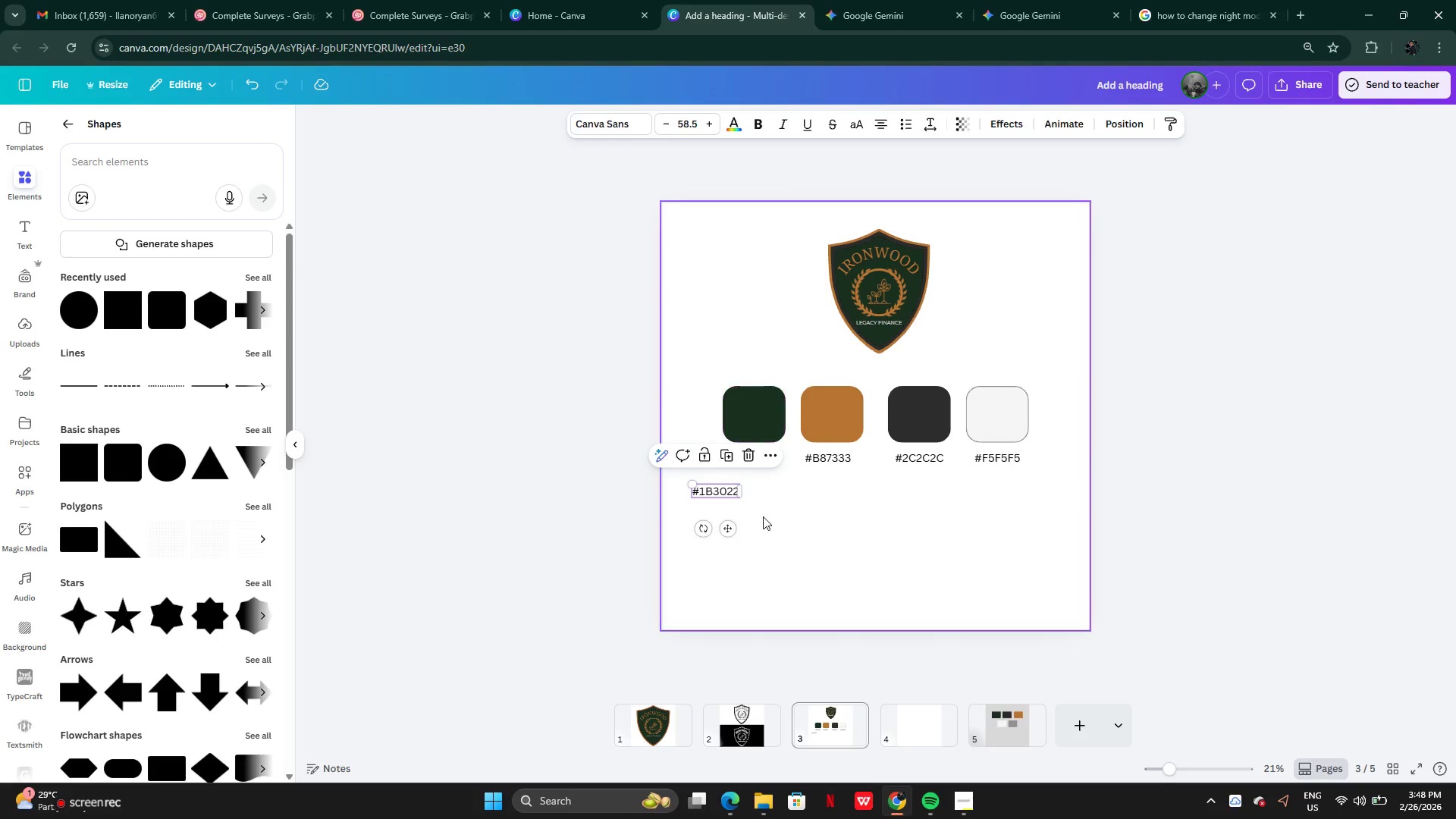 
left_click_drag(start_coordinate=[686, 380], to_coordinate=[1048, 426])
 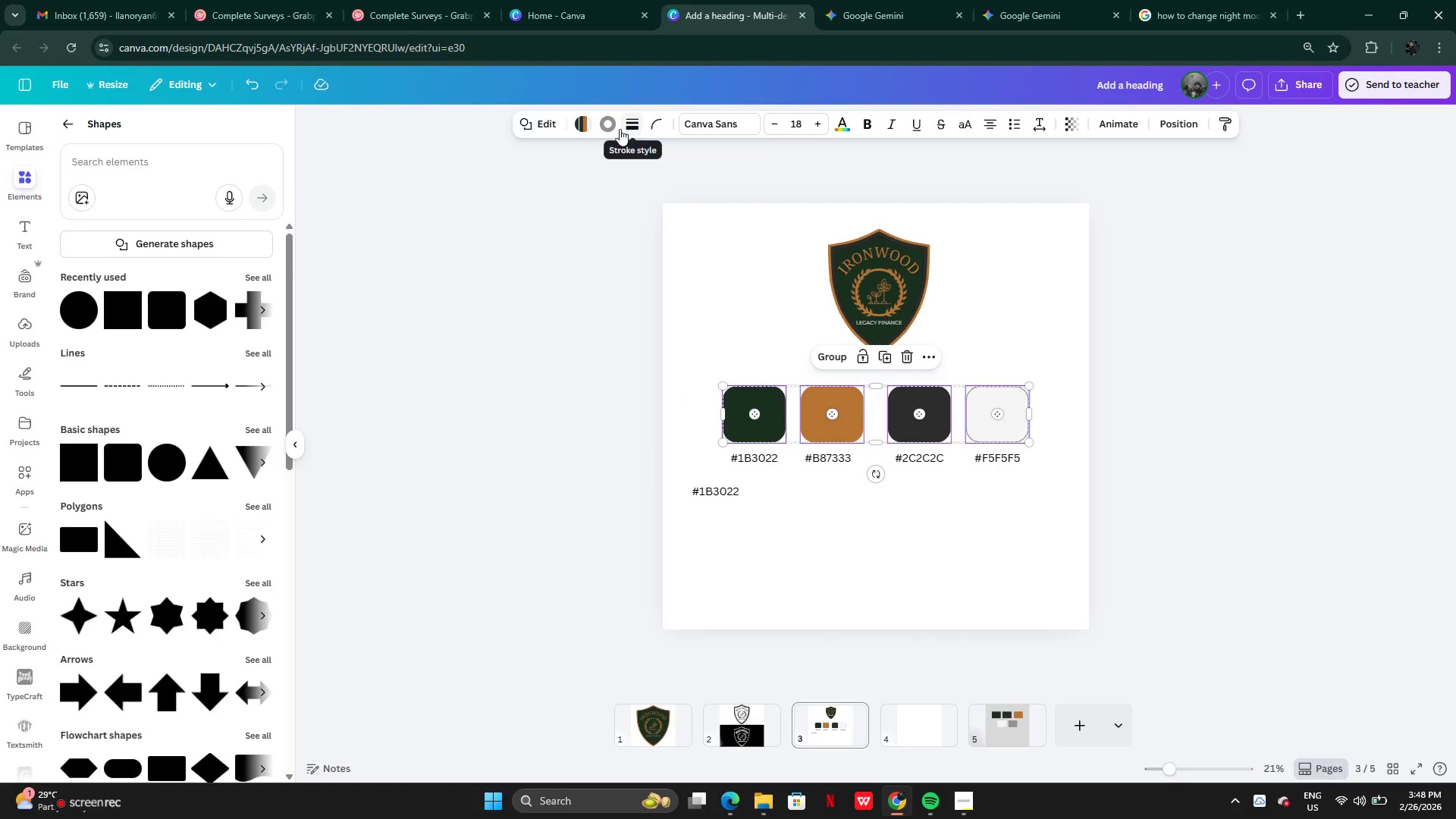 
left_click([661, 118])
 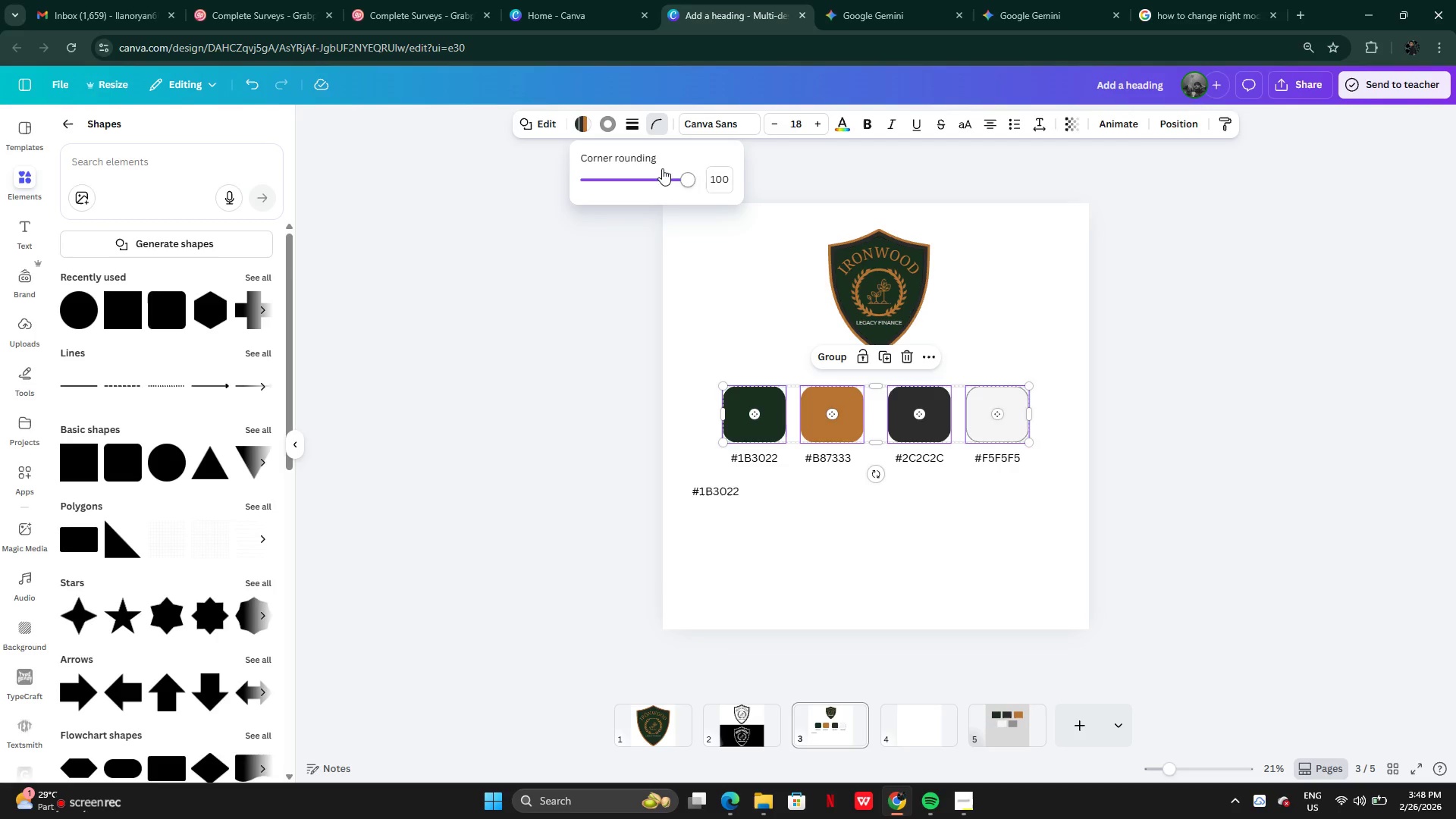 
left_click_drag(start_coordinate=[662, 171], to_coordinate=[623, 179])
 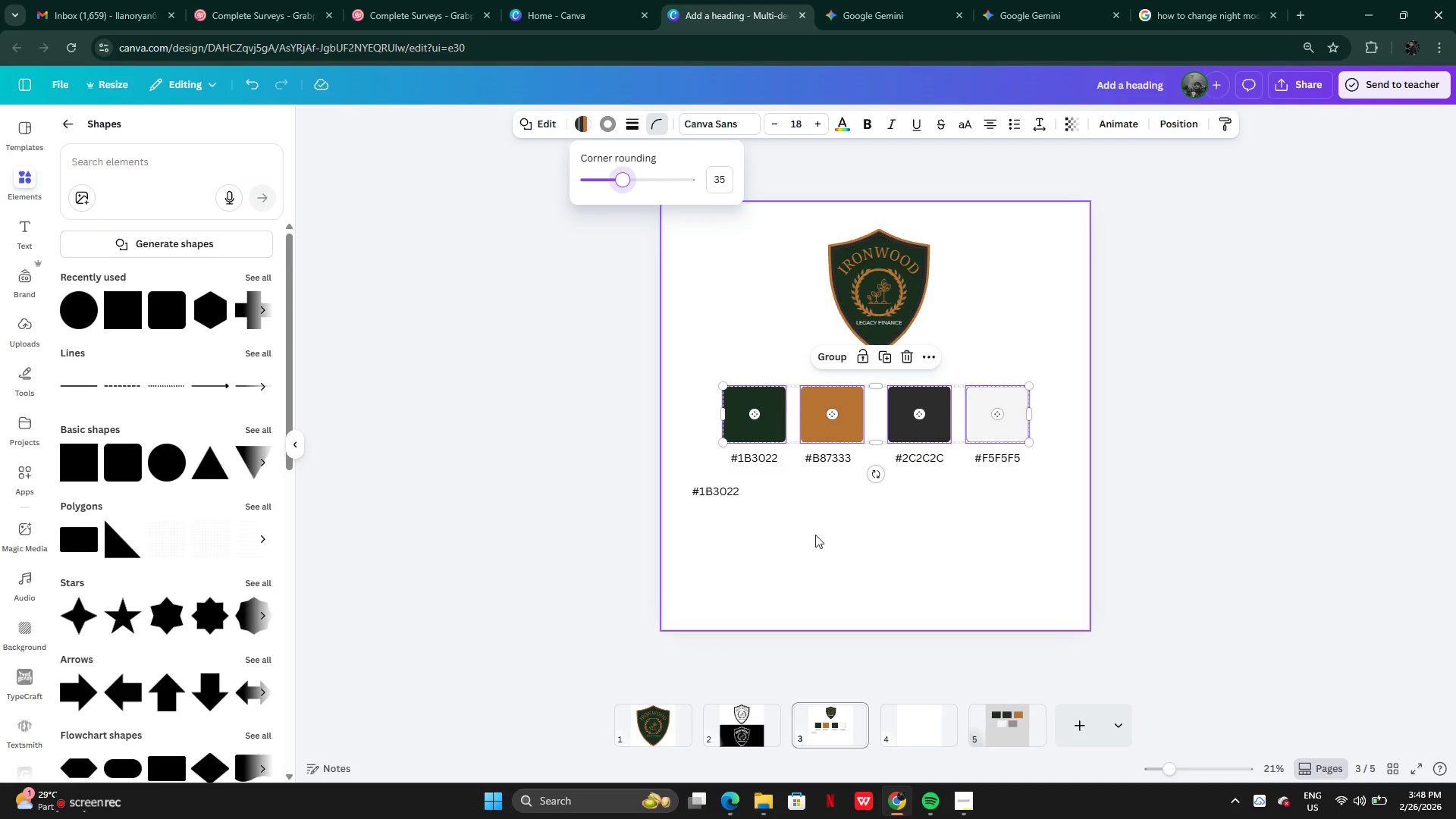 
left_click([815, 539])
 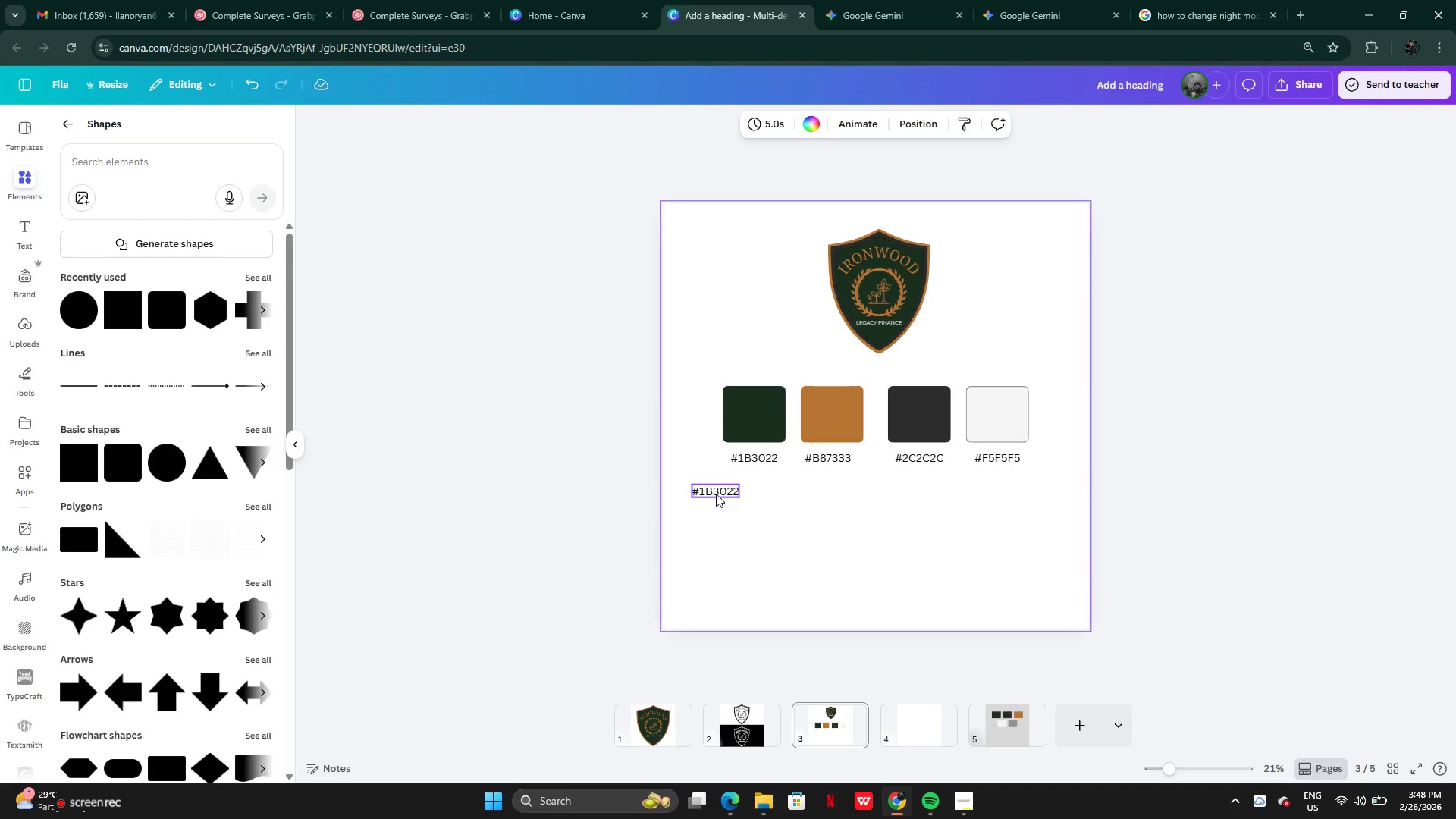 
left_click_drag(start_coordinate=[715, 492], to_coordinate=[716, 498])
 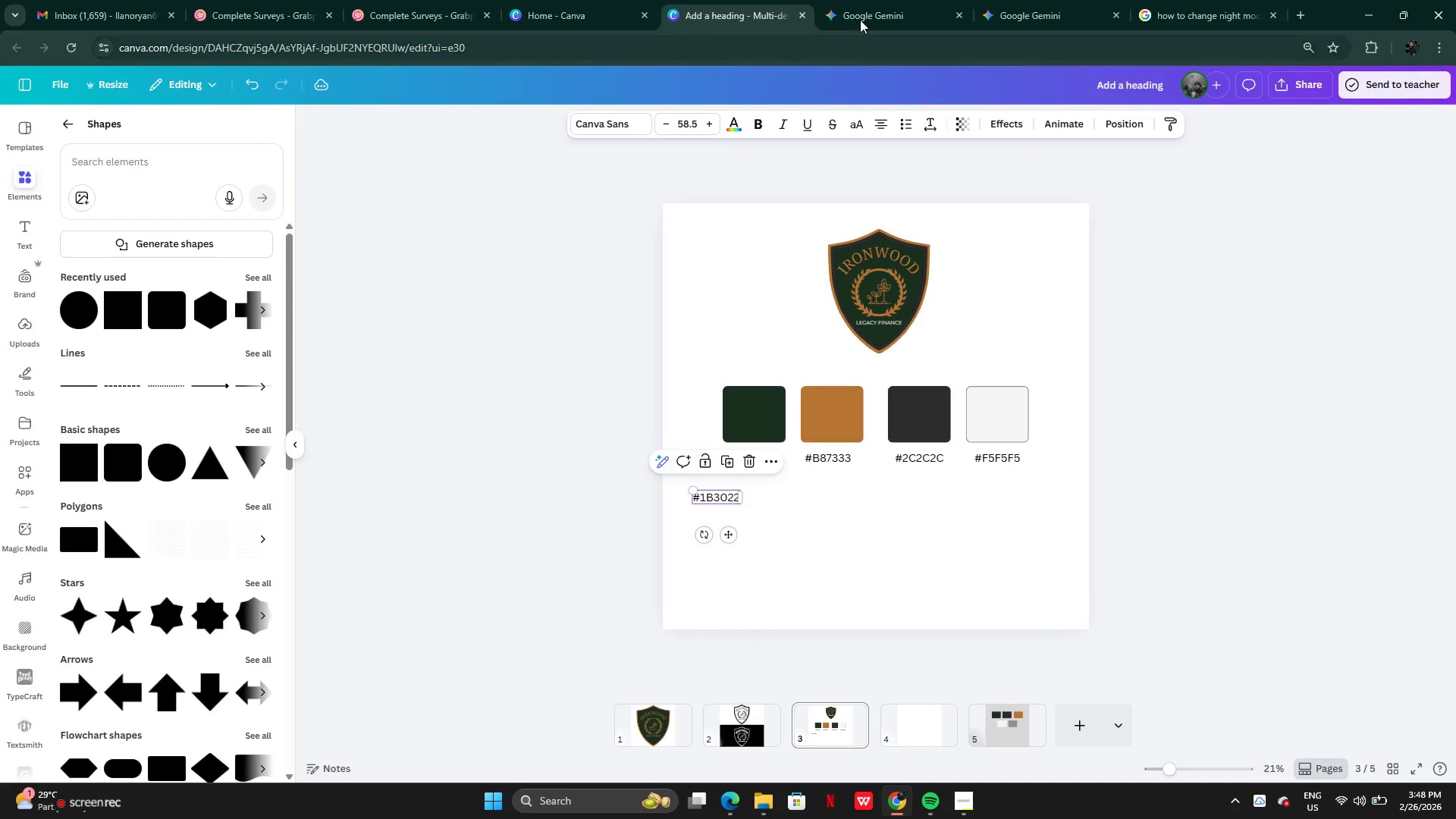 
left_click([864, 13])
 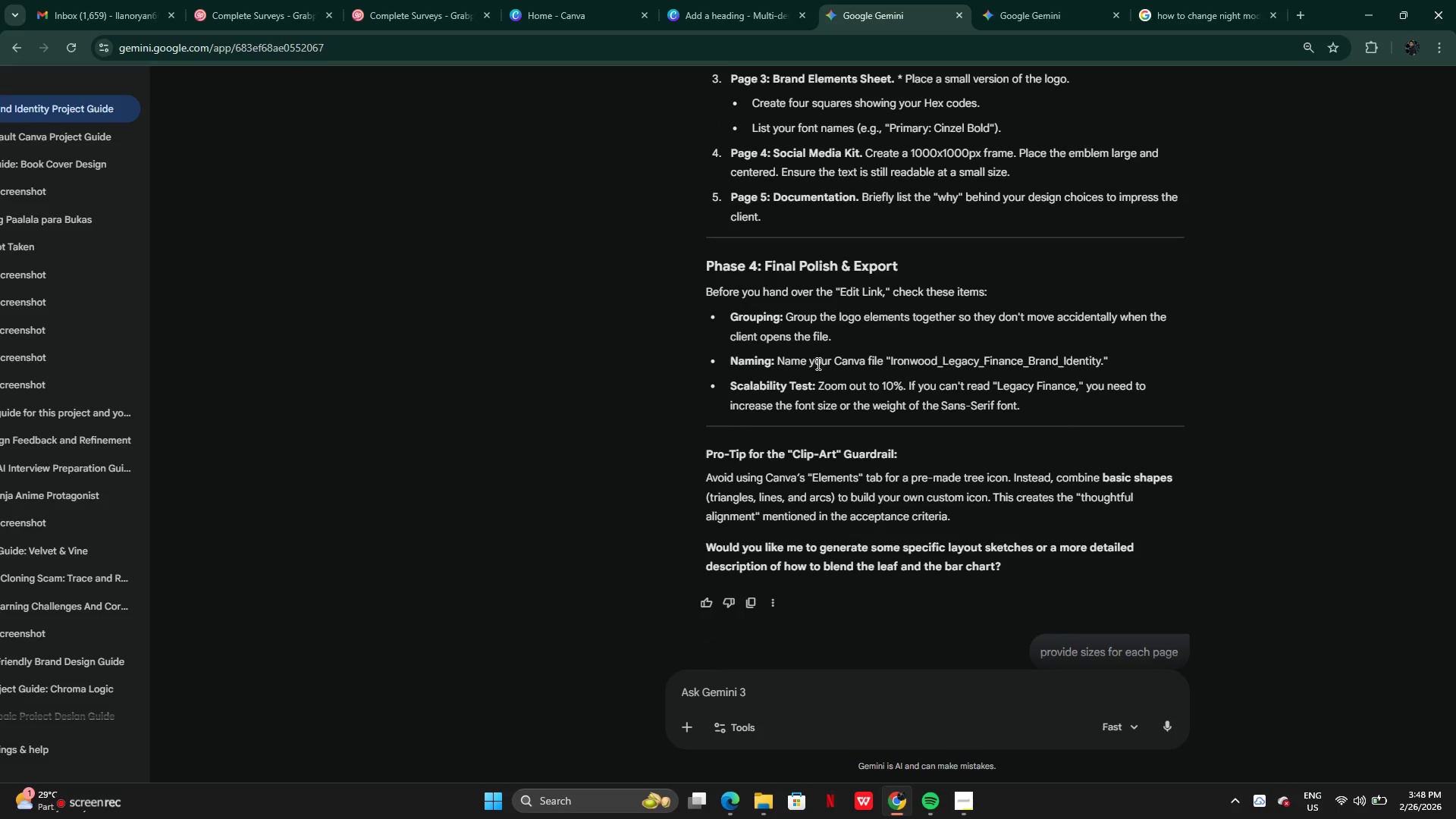 
wait(12.45)
 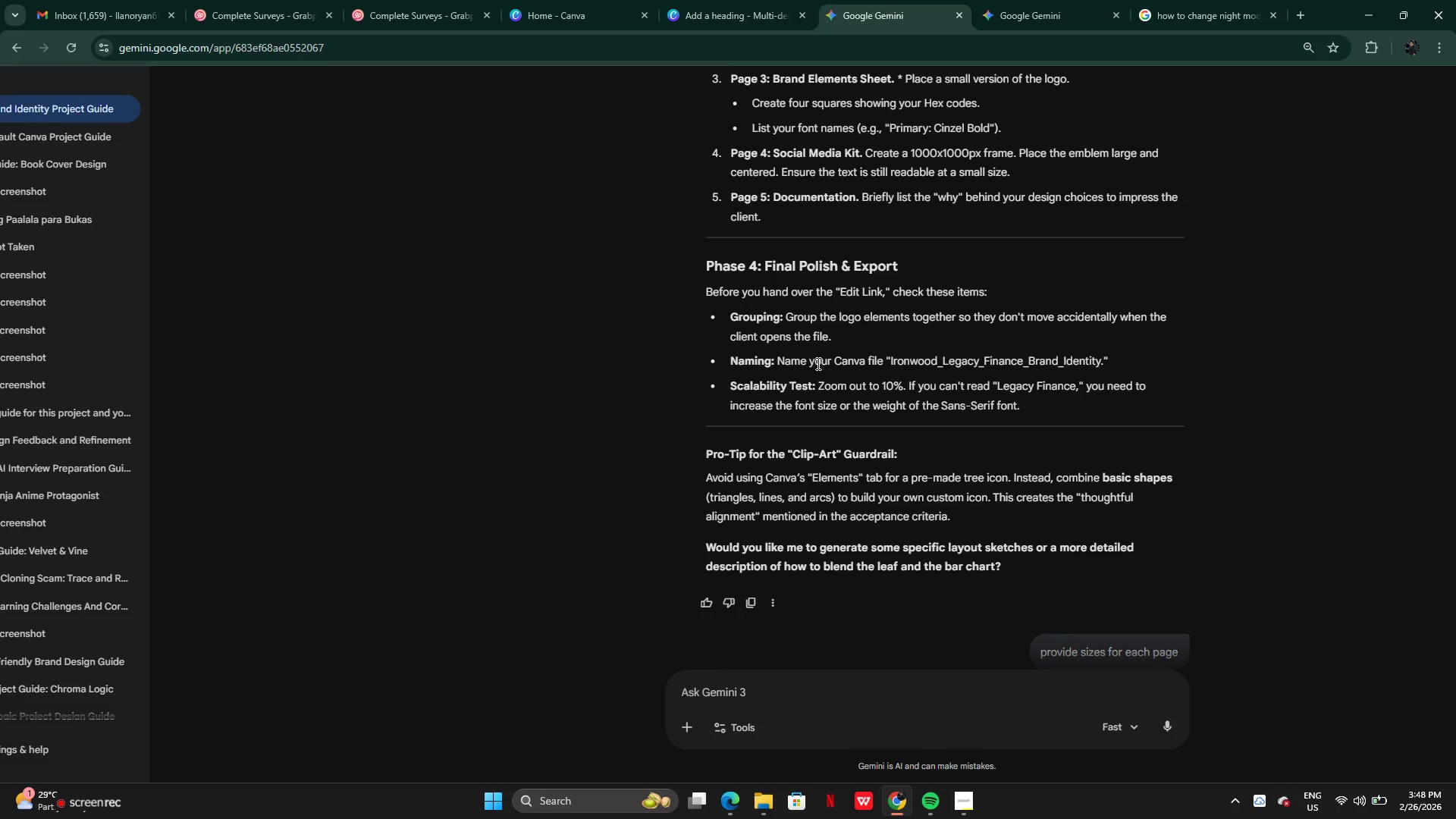 
left_click([872, 299])
 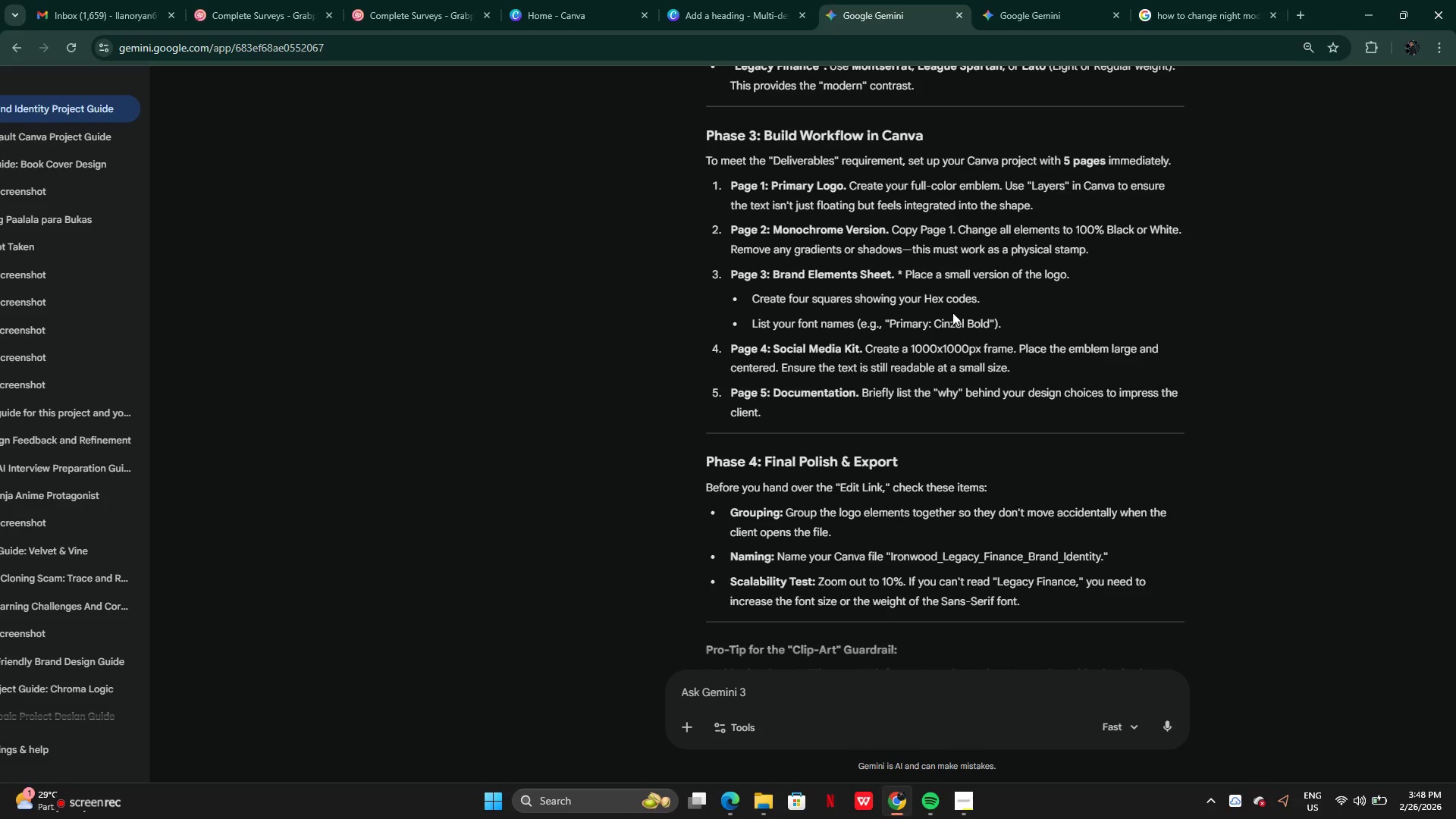 
left_click_drag(start_coordinate=[912, 313], to_coordinate=[867, 309])
 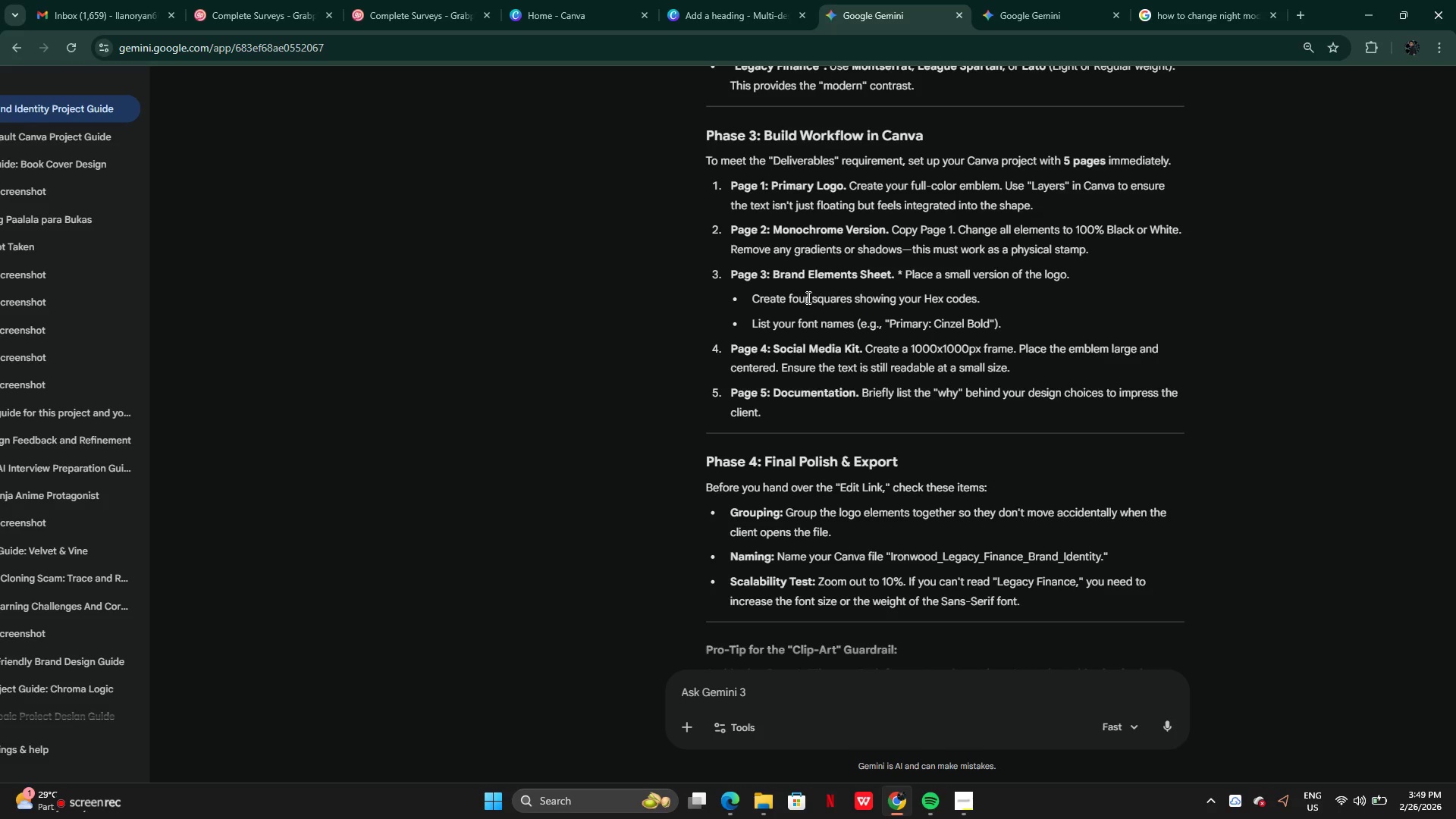 
left_click_drag(start_coordinate=[806, 298], to_coordinate=[932, 303])
 